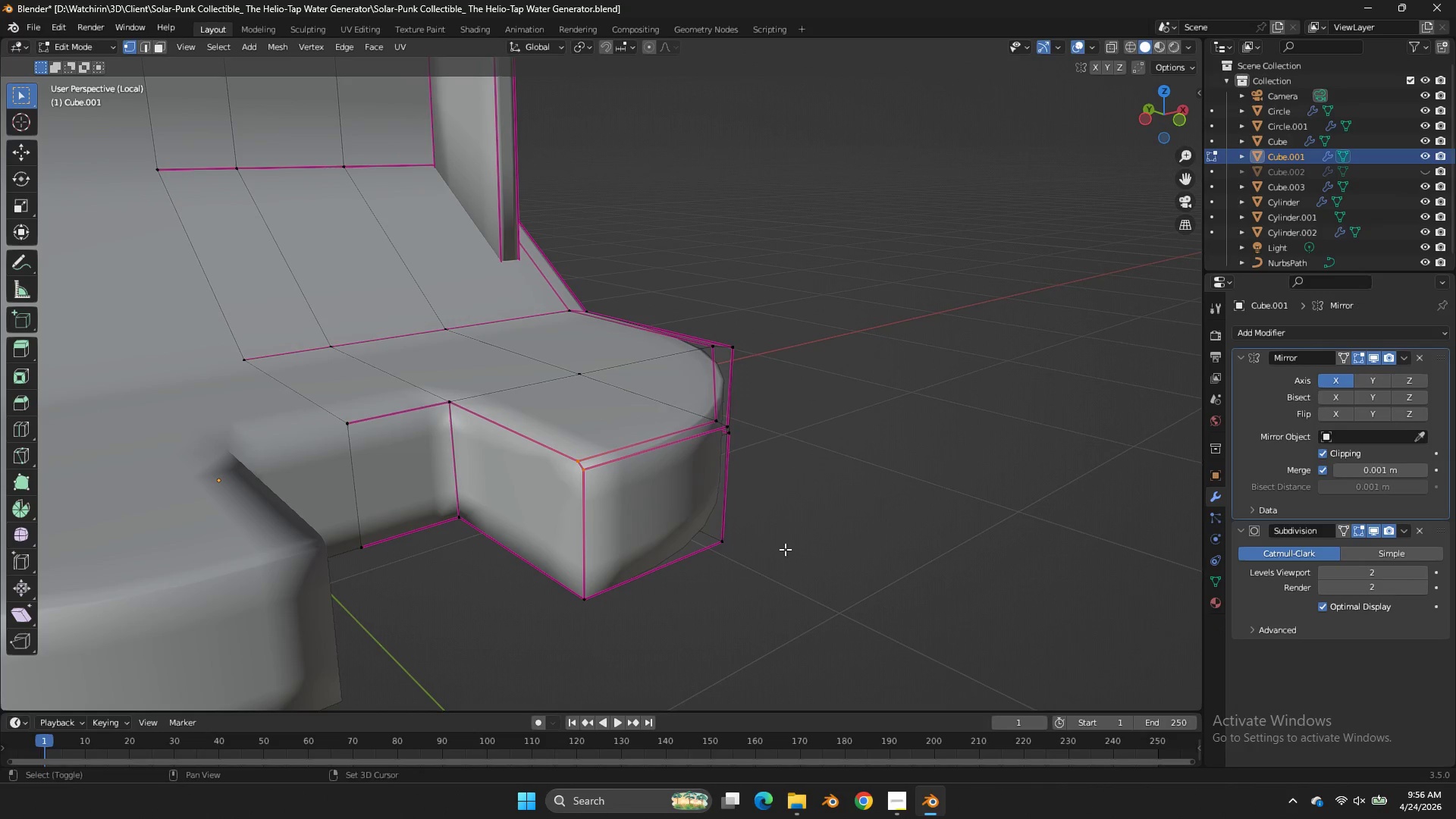 
key(Shift+E)
 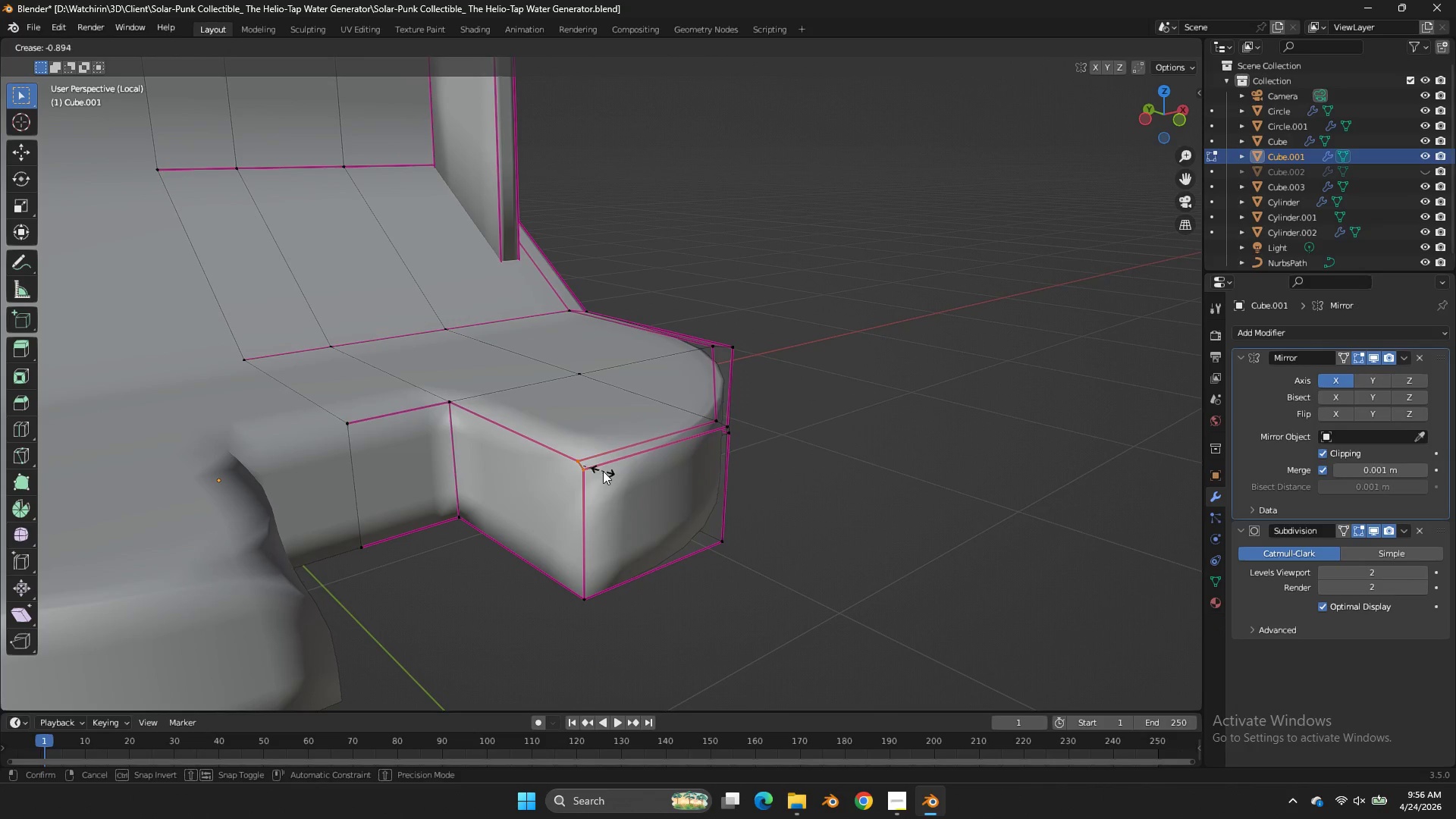 
left_click([603, 471])
 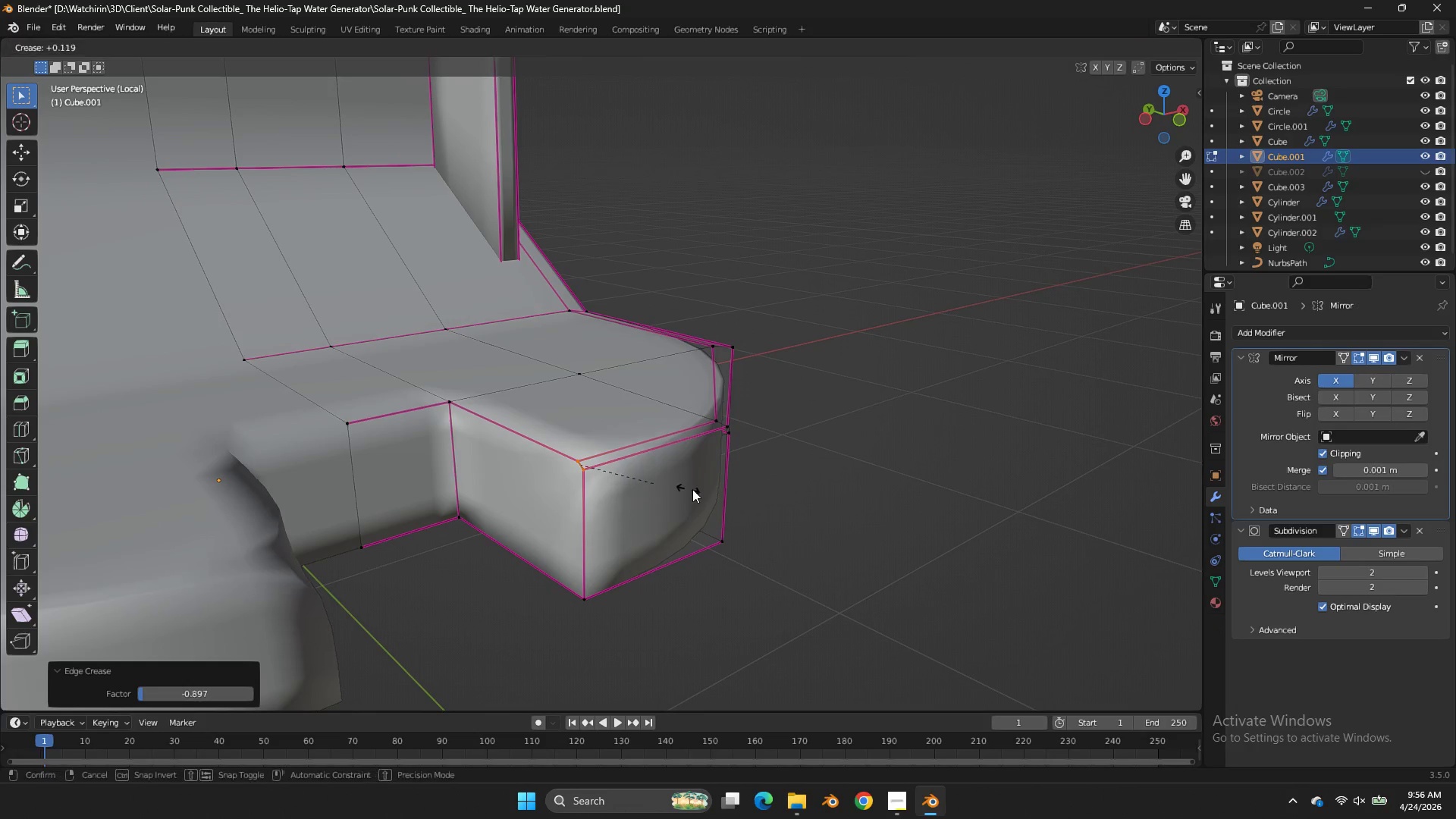 
key(Shift+E)
 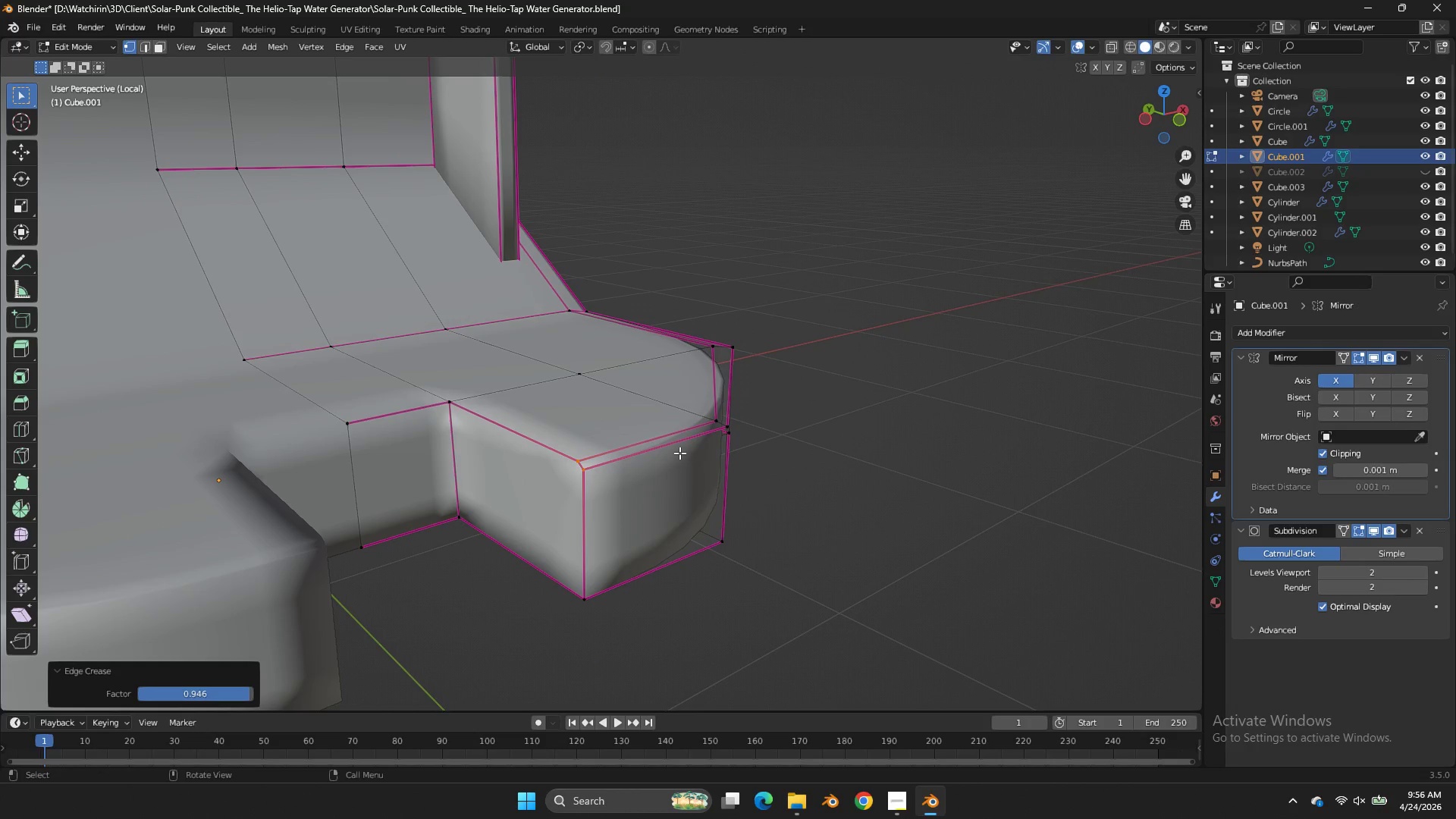 
key(Tab)
 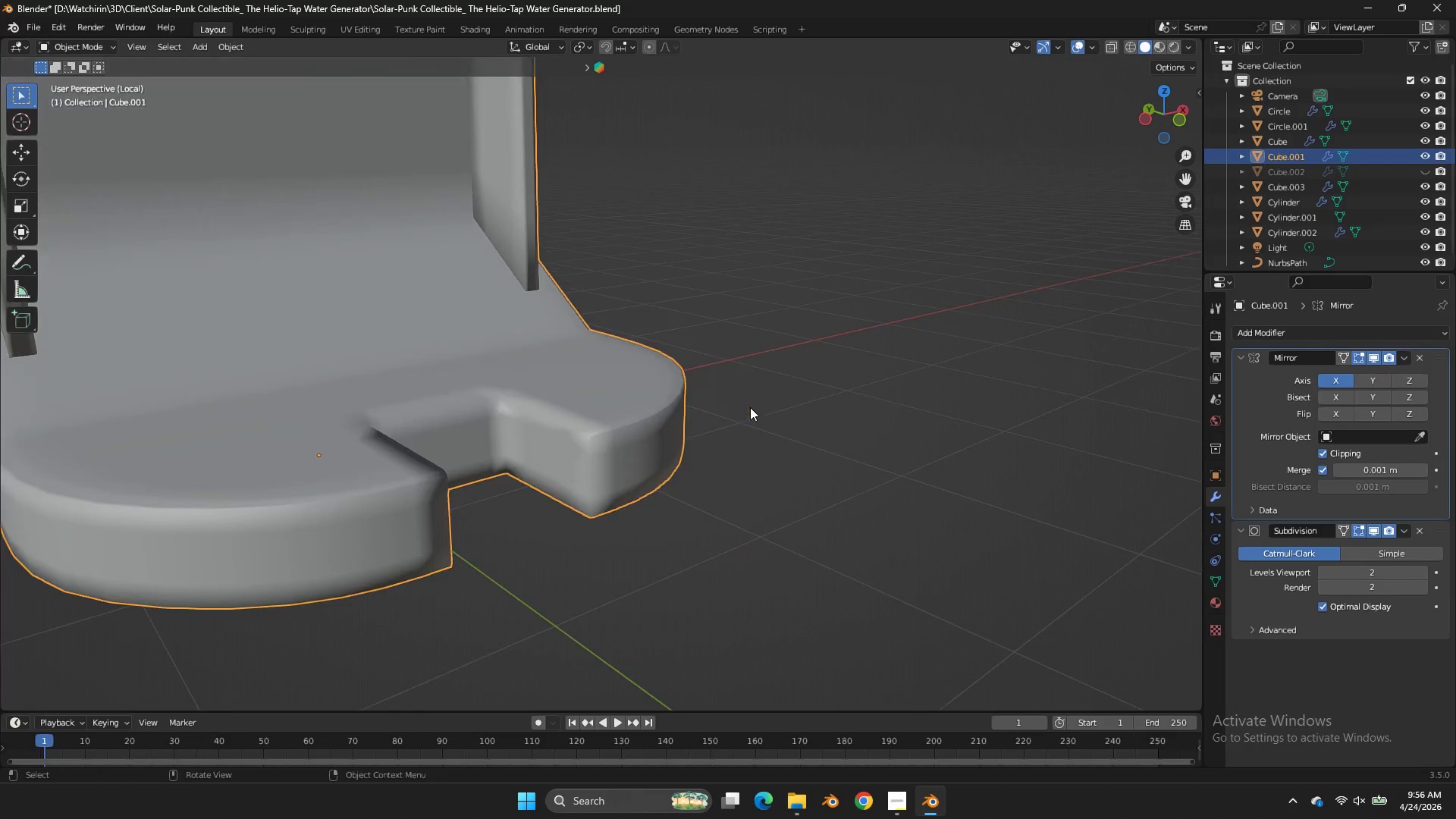 
scroll: coordinate [677, 453], scroll_direction: up, amount: 2.0
 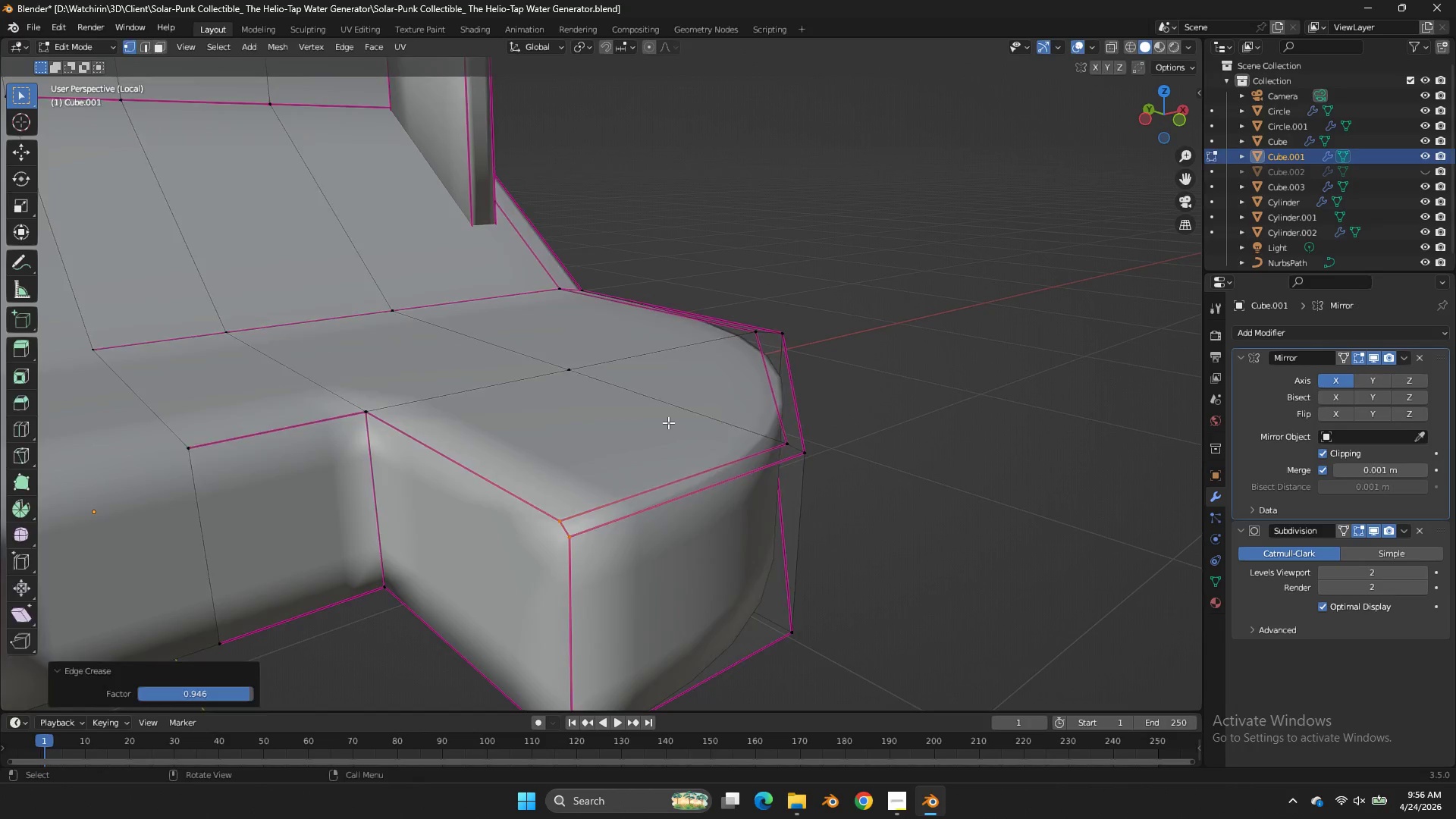 
scroll: coordinate [750, 407], scroll_direction: down, amount: 4.0
 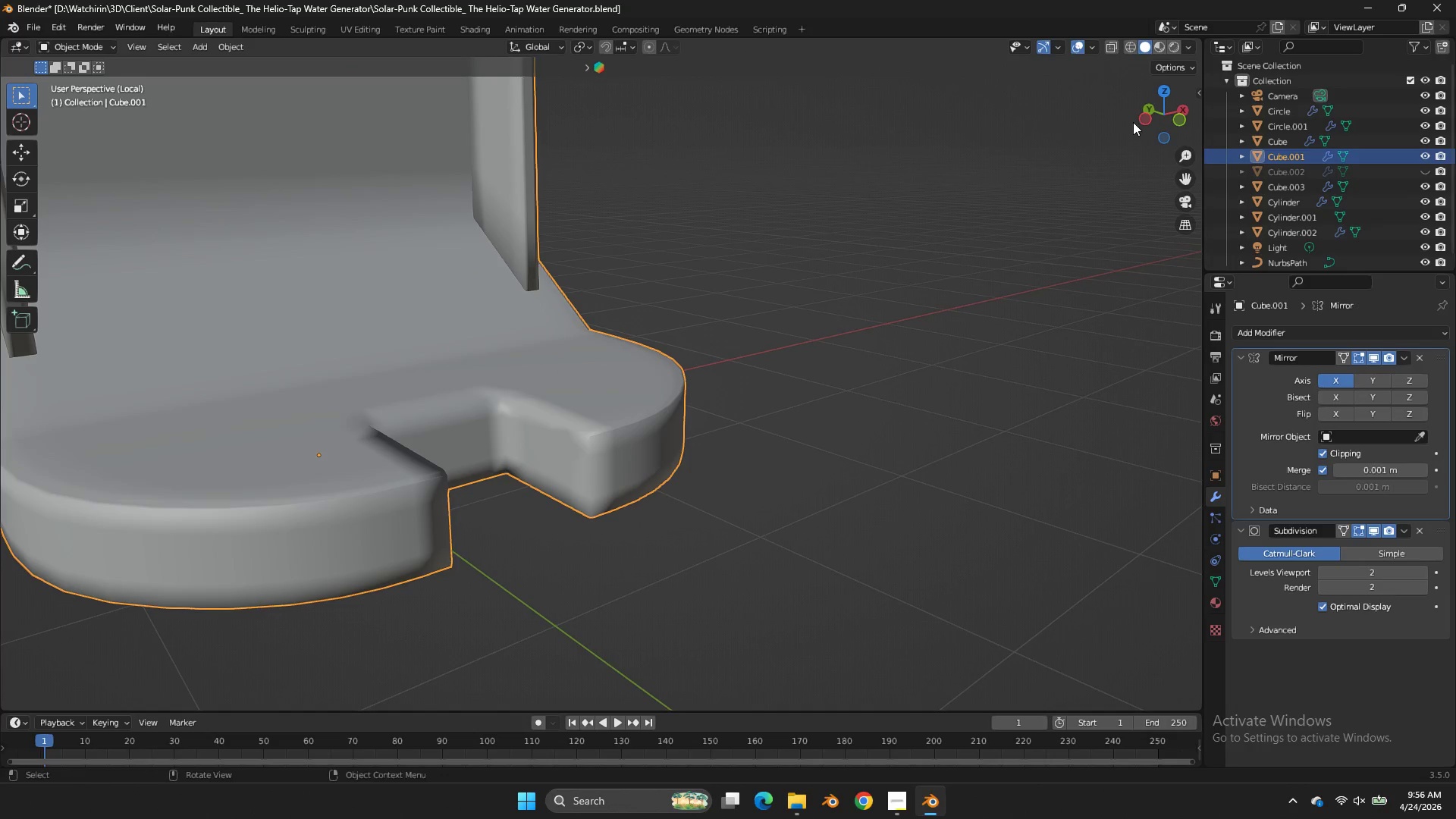 
left_click_drag(start_coordinate=[1133, 121], to_coordinate=[1069, 136])
 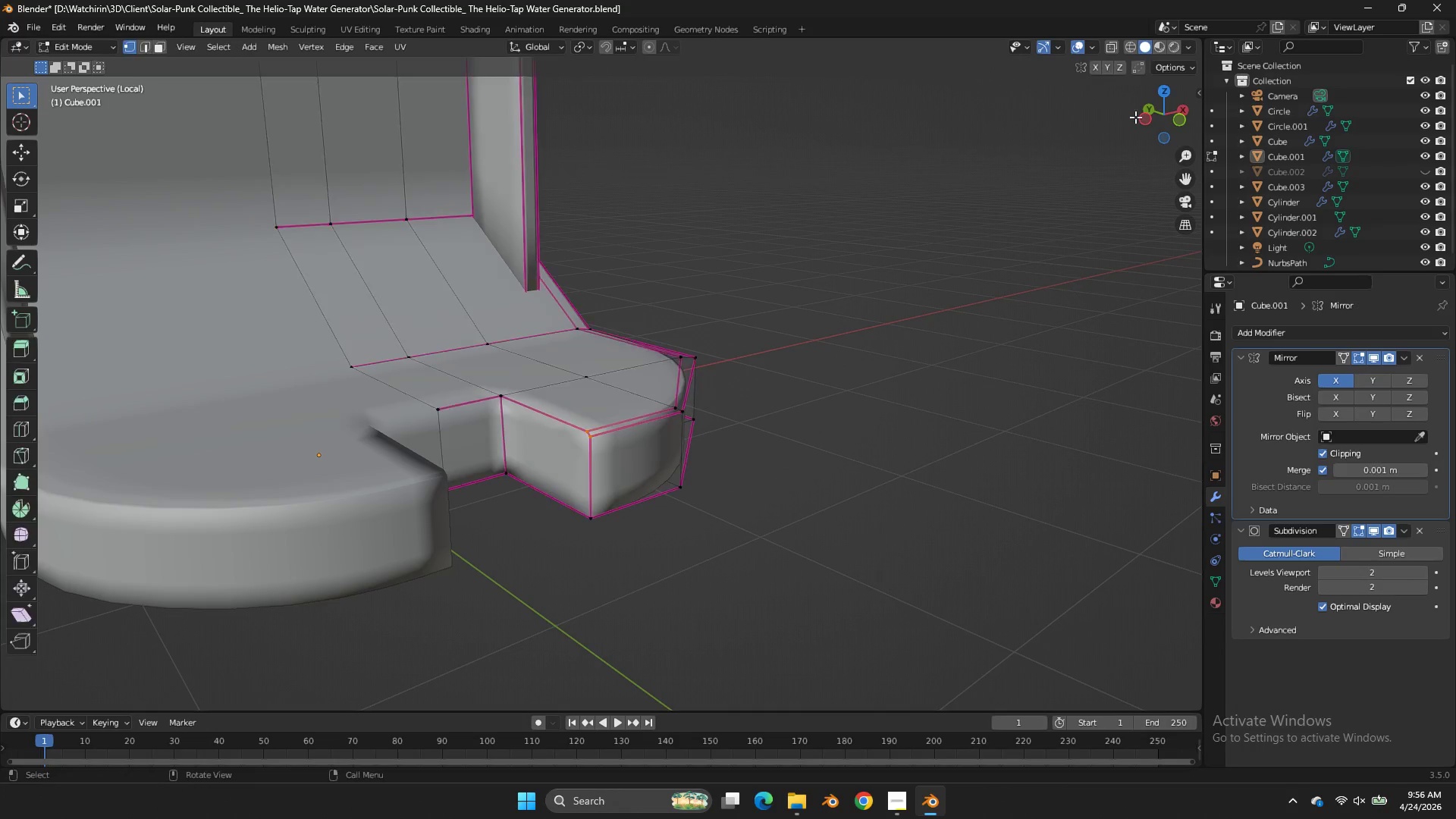 
key(Tab)
 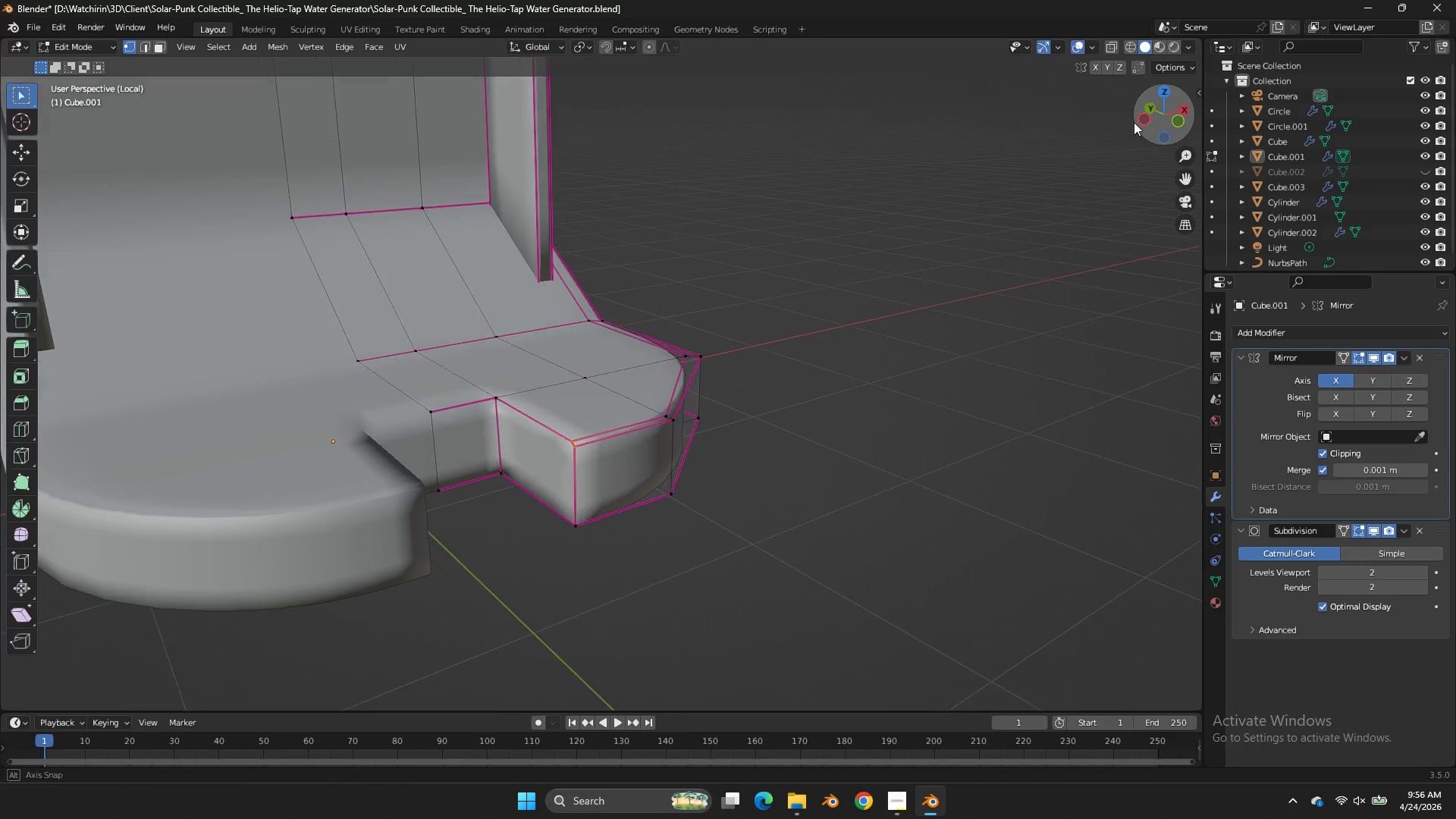 
left_click_drag(start_coordinate=[1151, 111], to_coordinate=[1094, 131])
 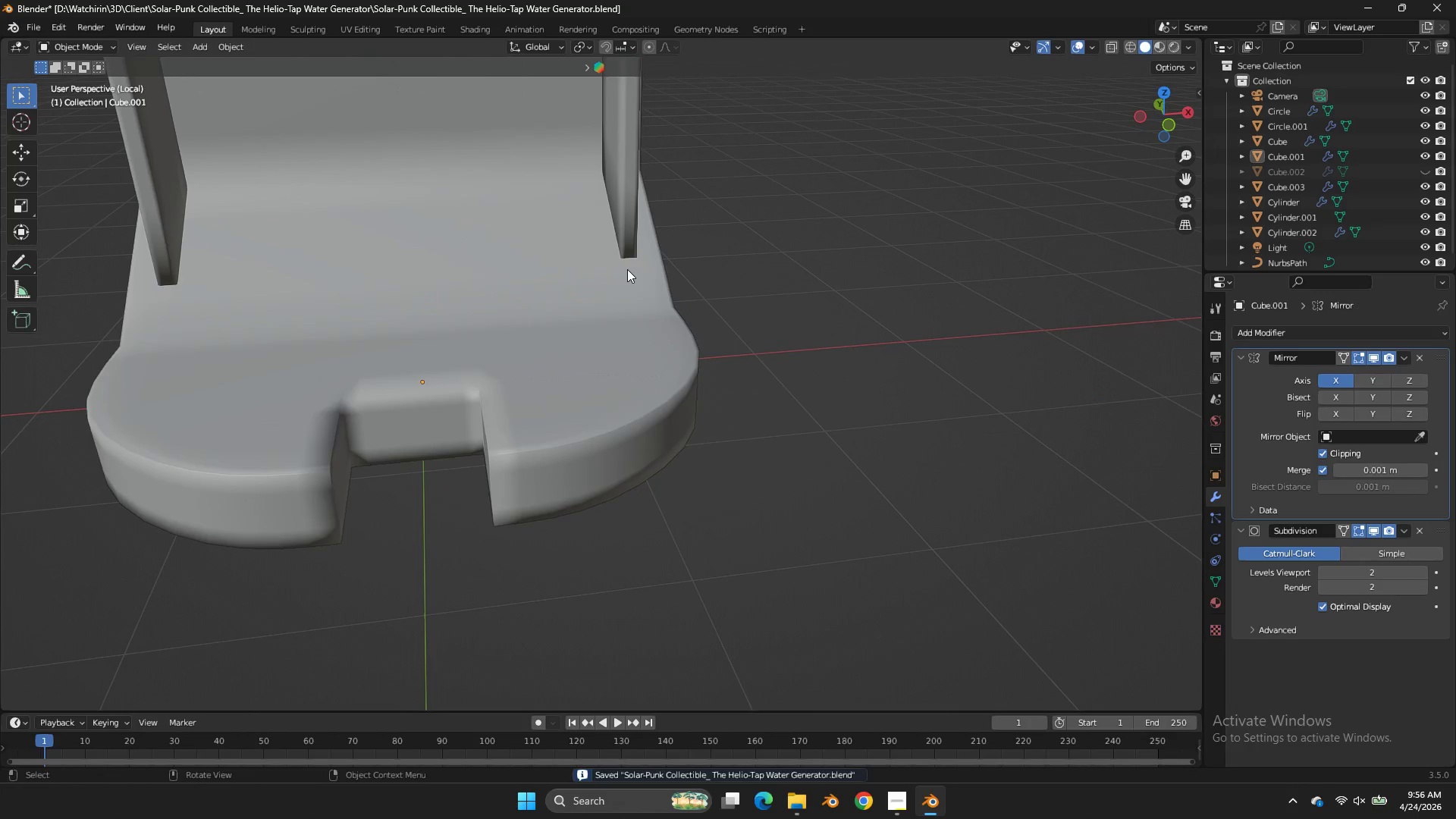 
key(Control+ControlLeft)
 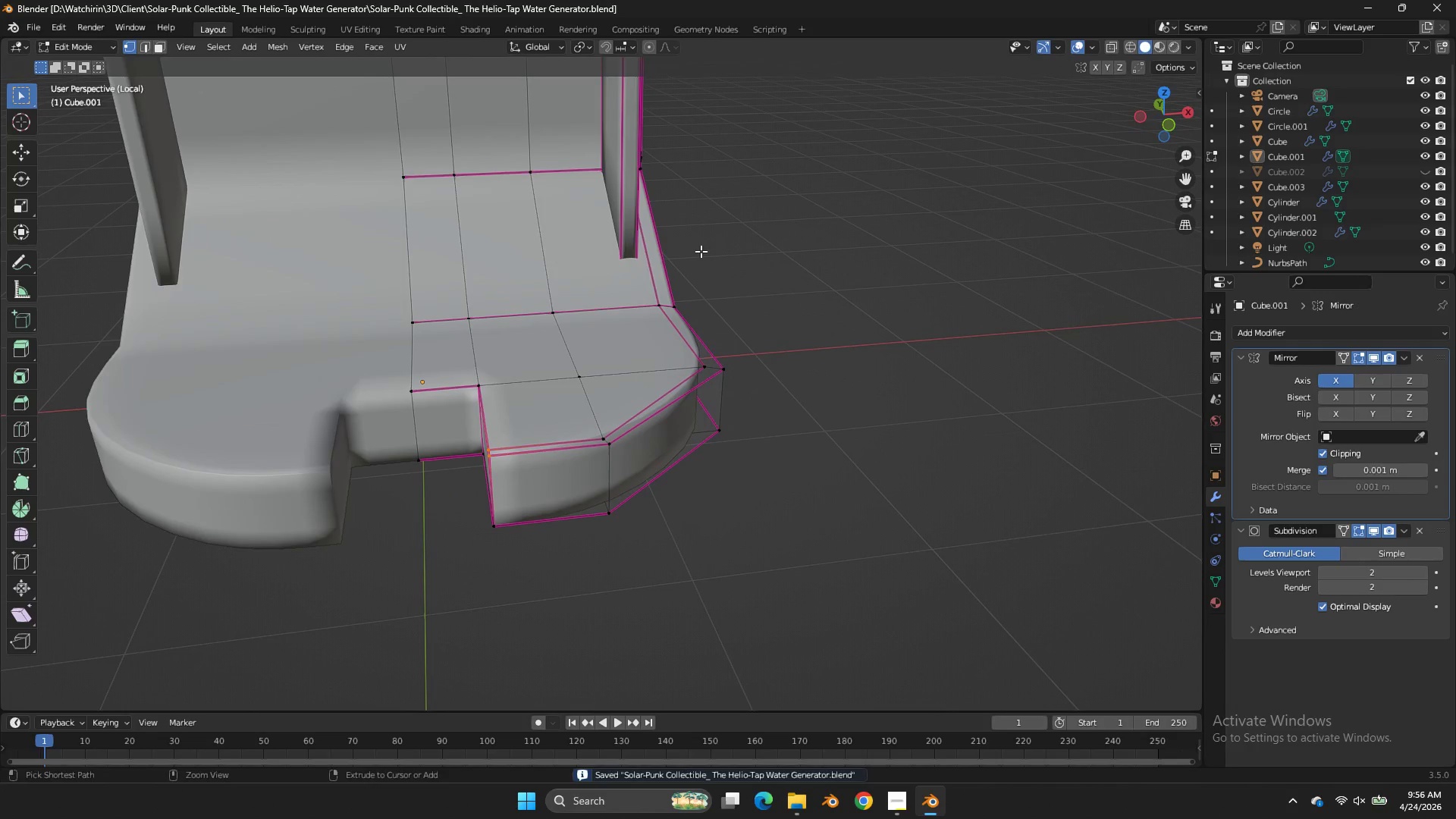 
key(Control+S)
 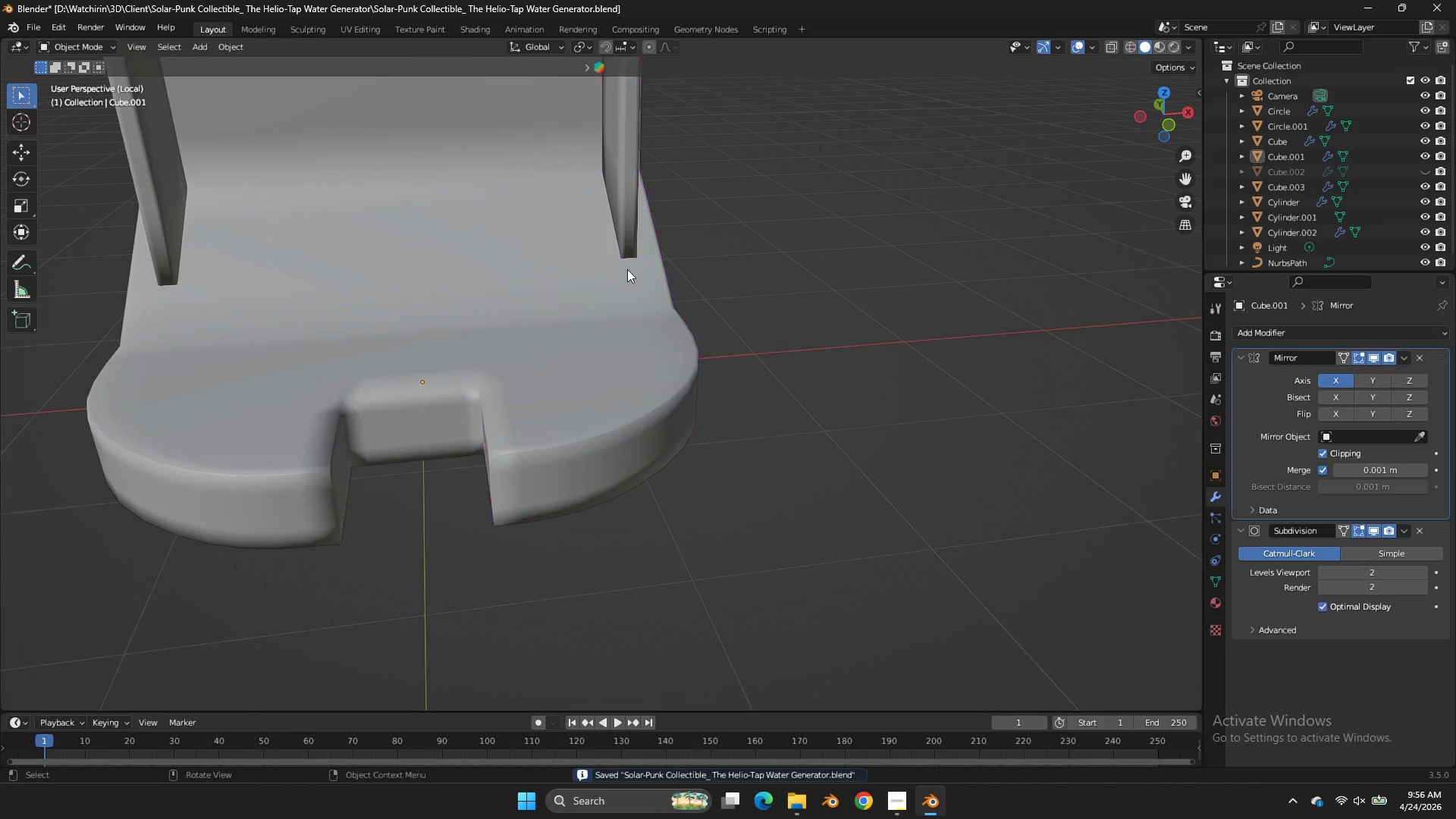 
key(Tab)
 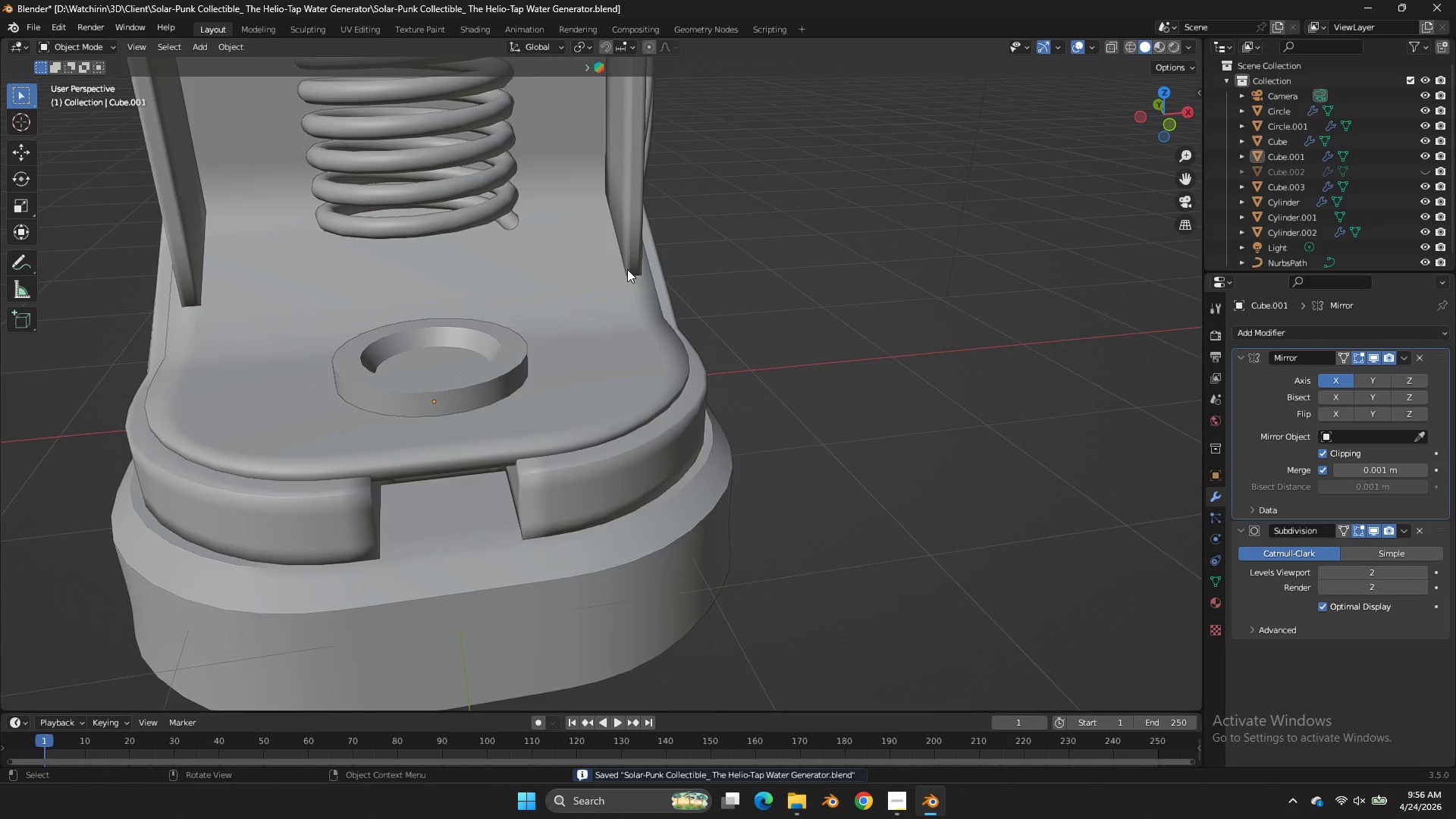 
key(NumpadDivide)
 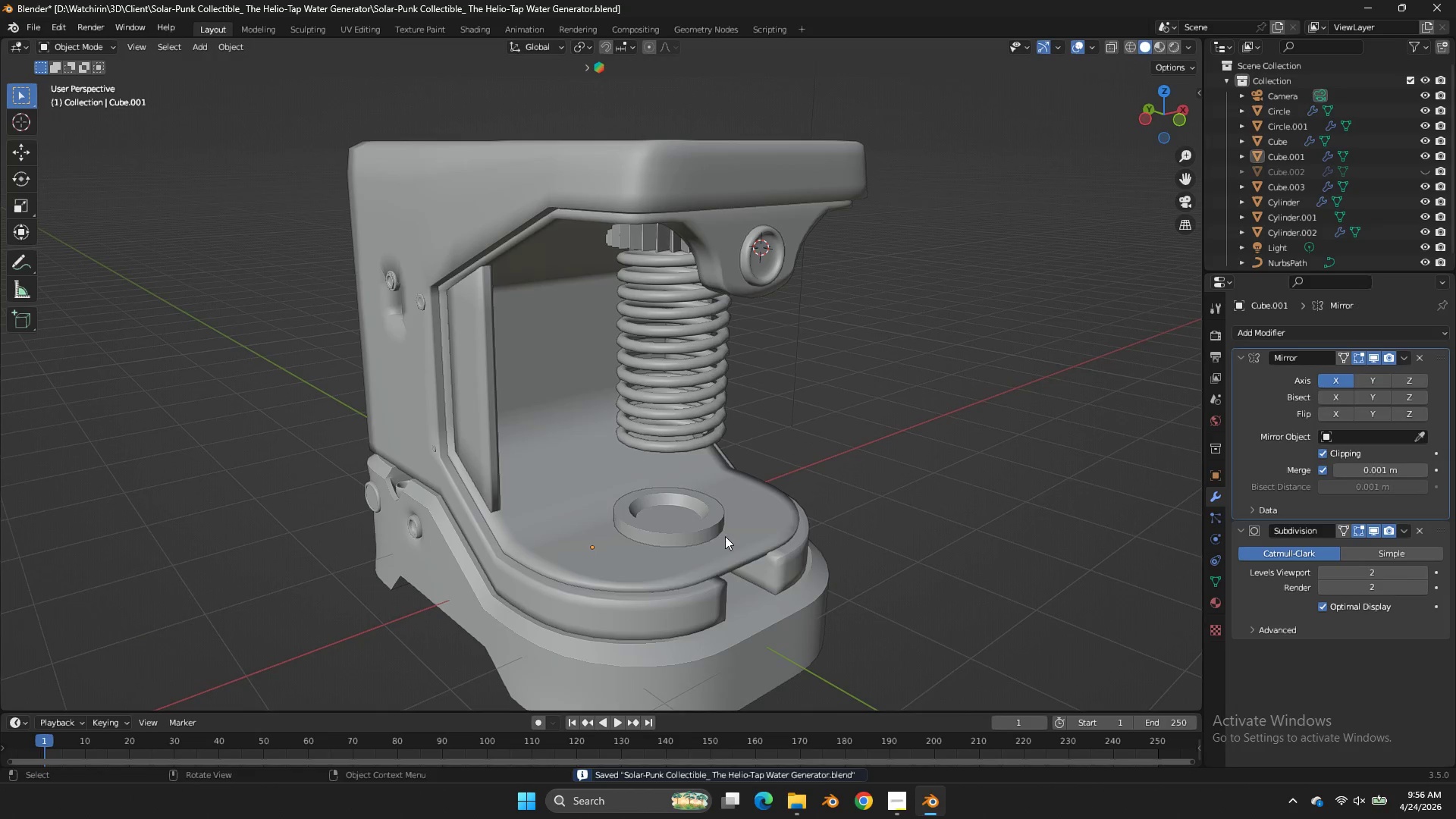 
left_click([725, 548])
 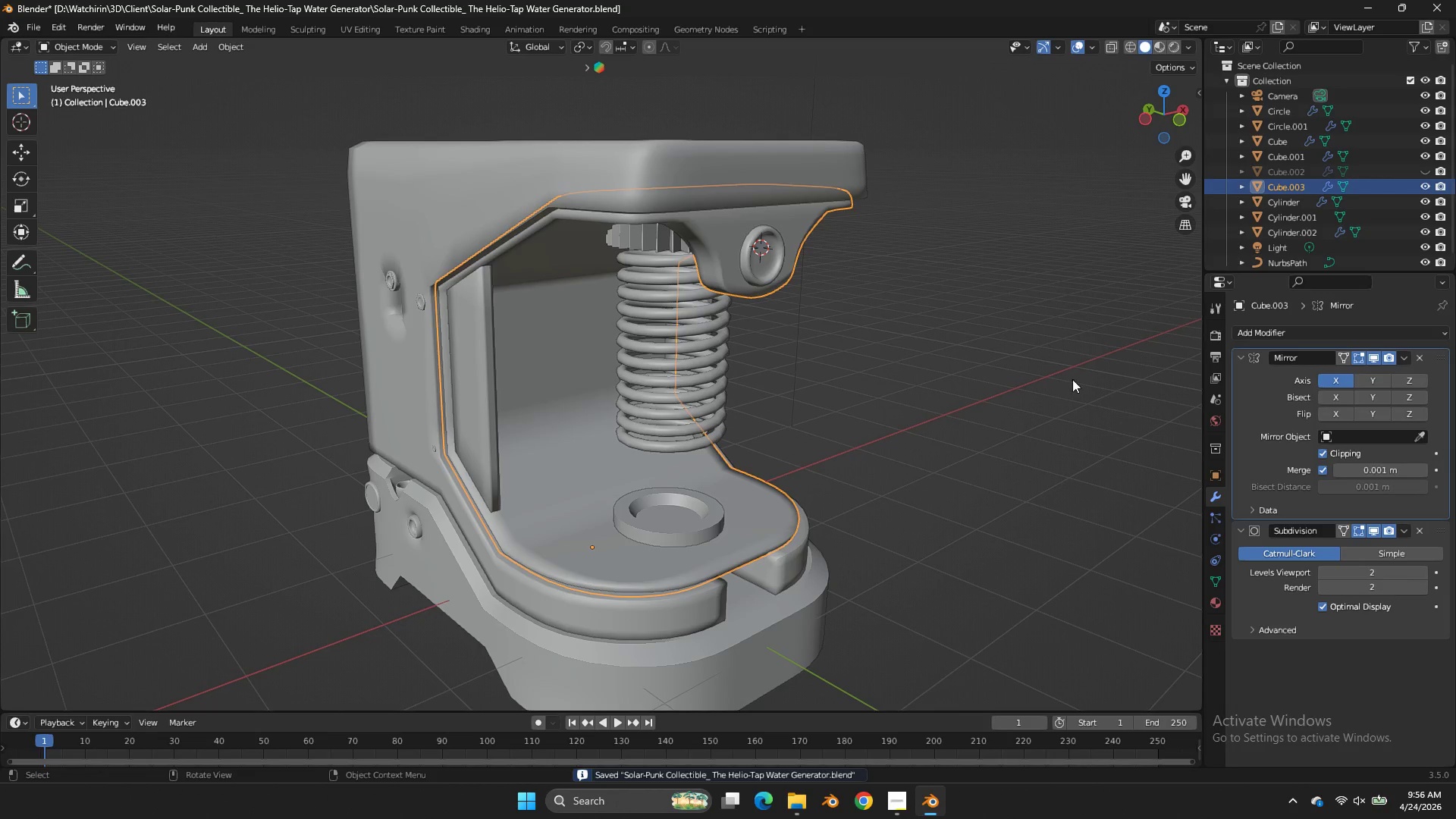 
key(Tab)
 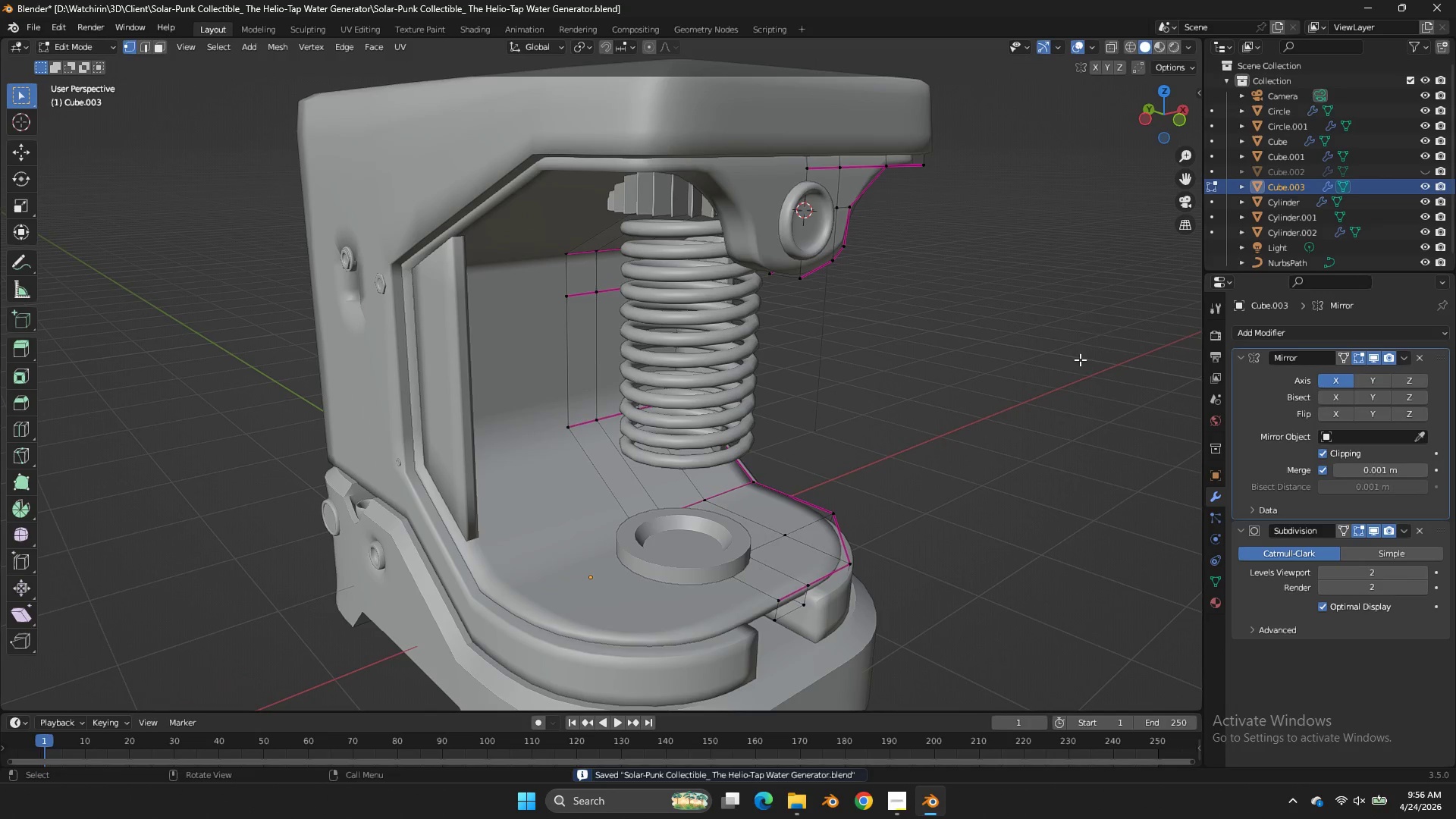 
scroll: coordinate [1075, 369], scroll_direction: up, amount: 1.0
 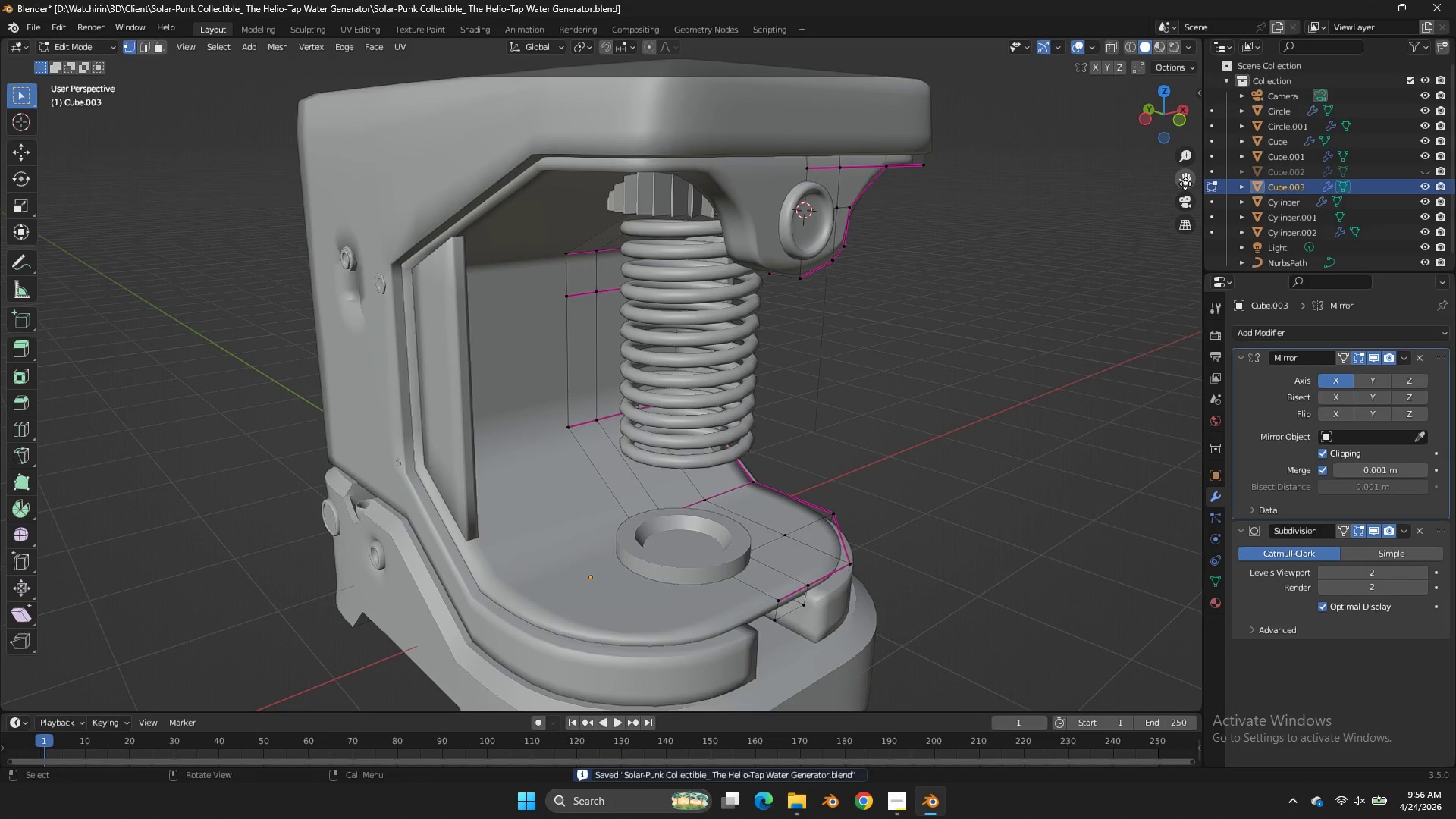 
left_click_drag(start_coordinate=[1185, 183], to_coordinate=[965, 694])
 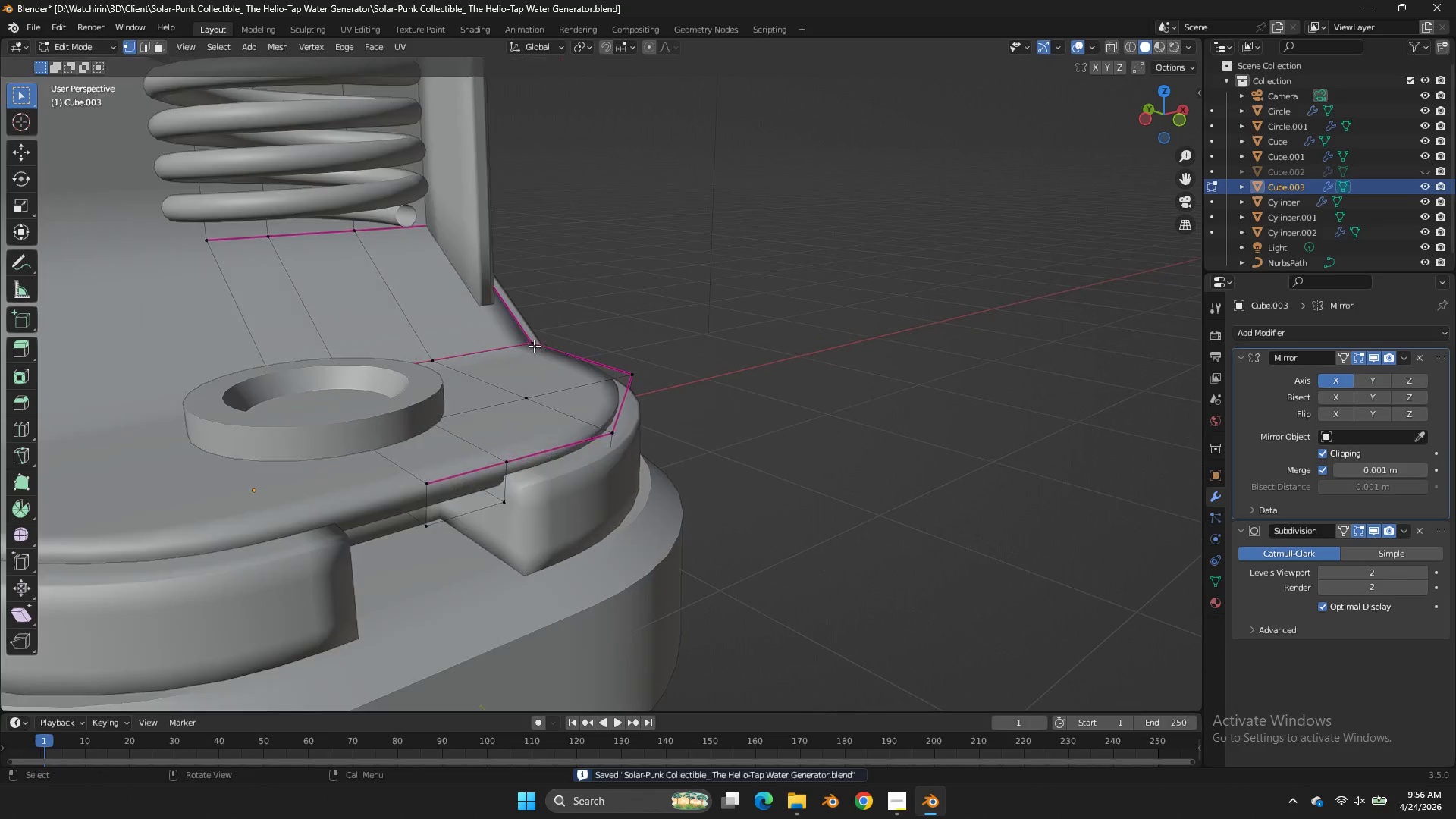 
scroll: coordinate [534, 346], scroll_direction: up, amount: 3.0
 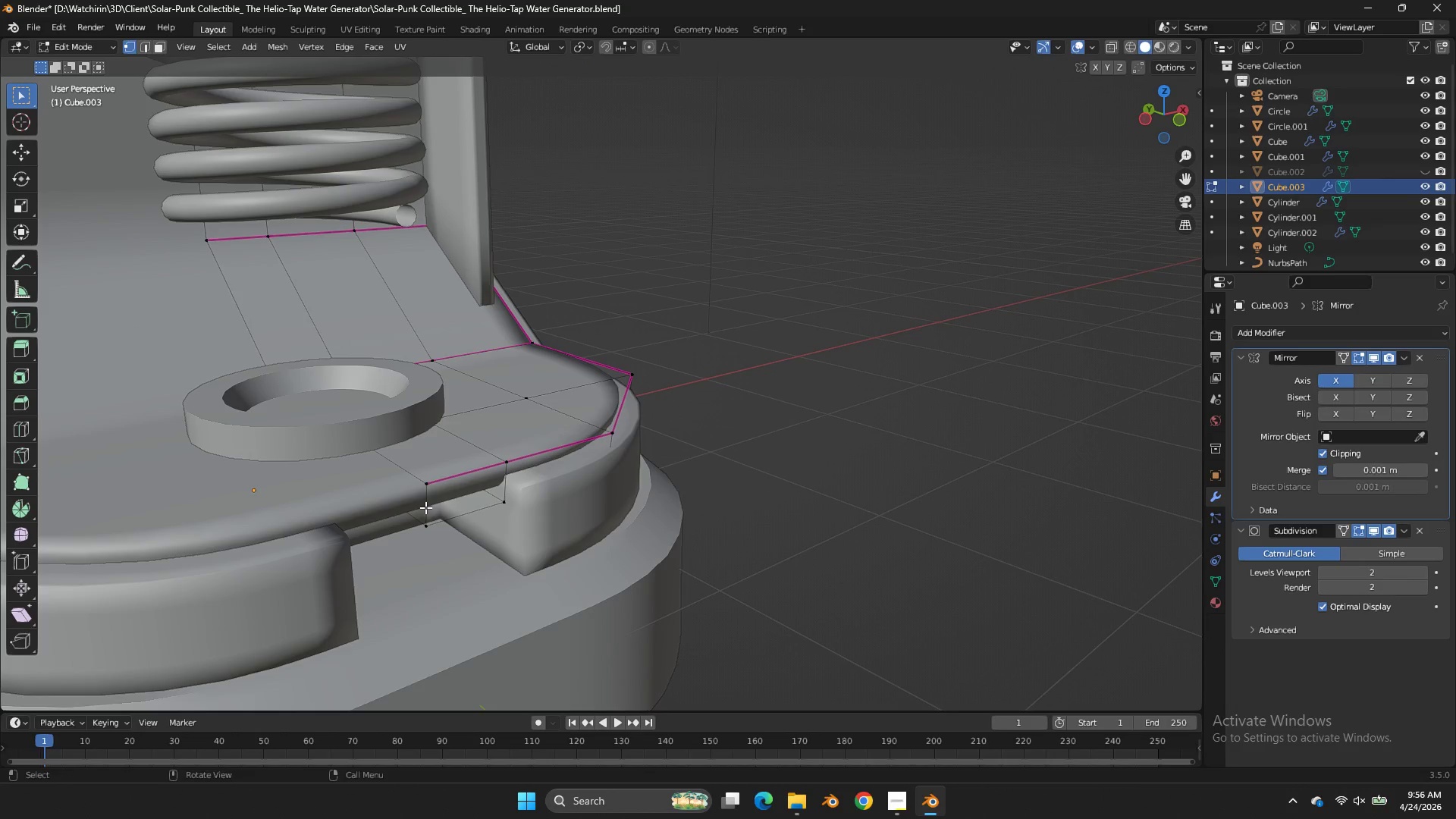 
key(Shift+ShiftLeft)
 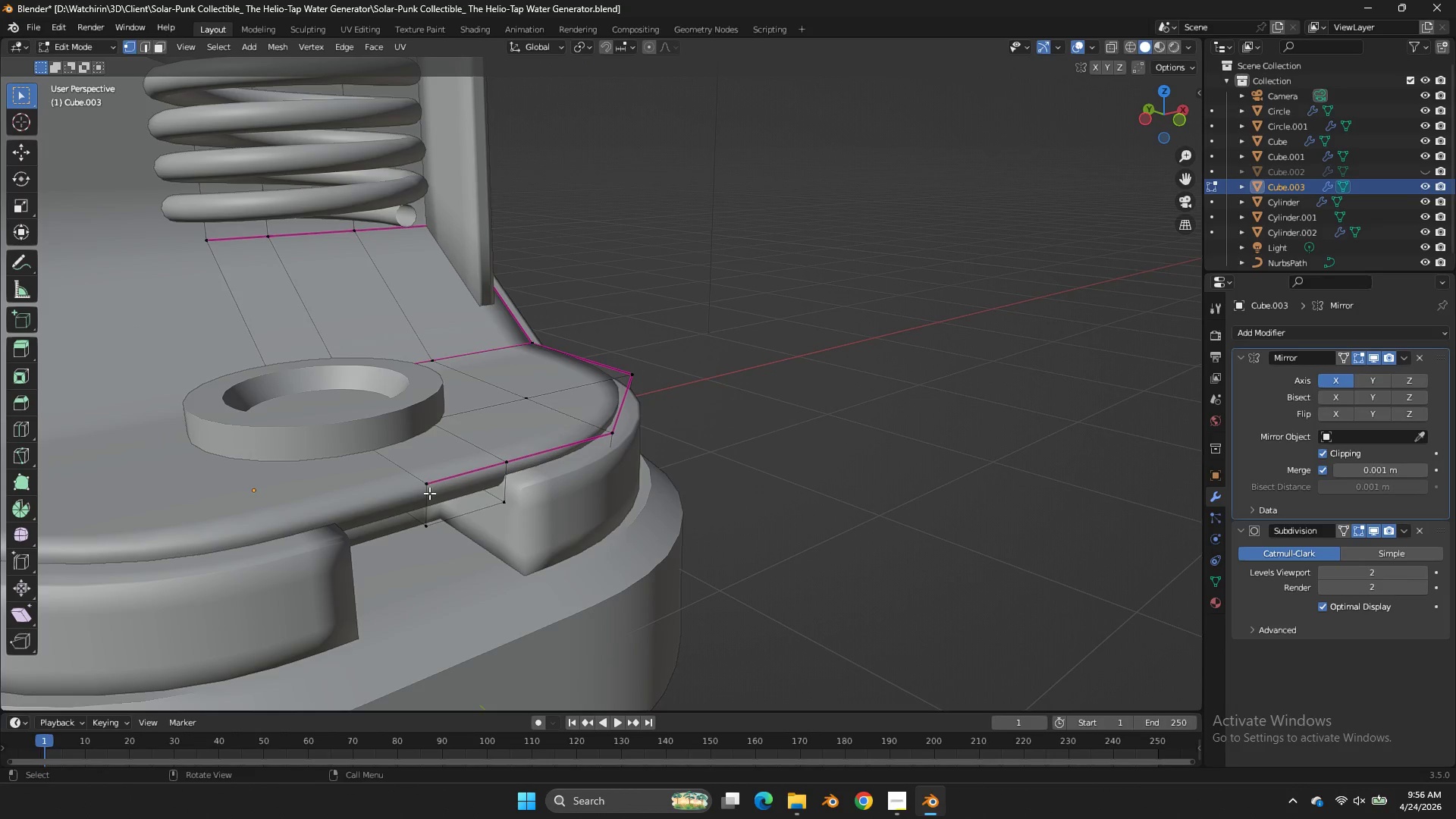 
left_click([429, 493])
 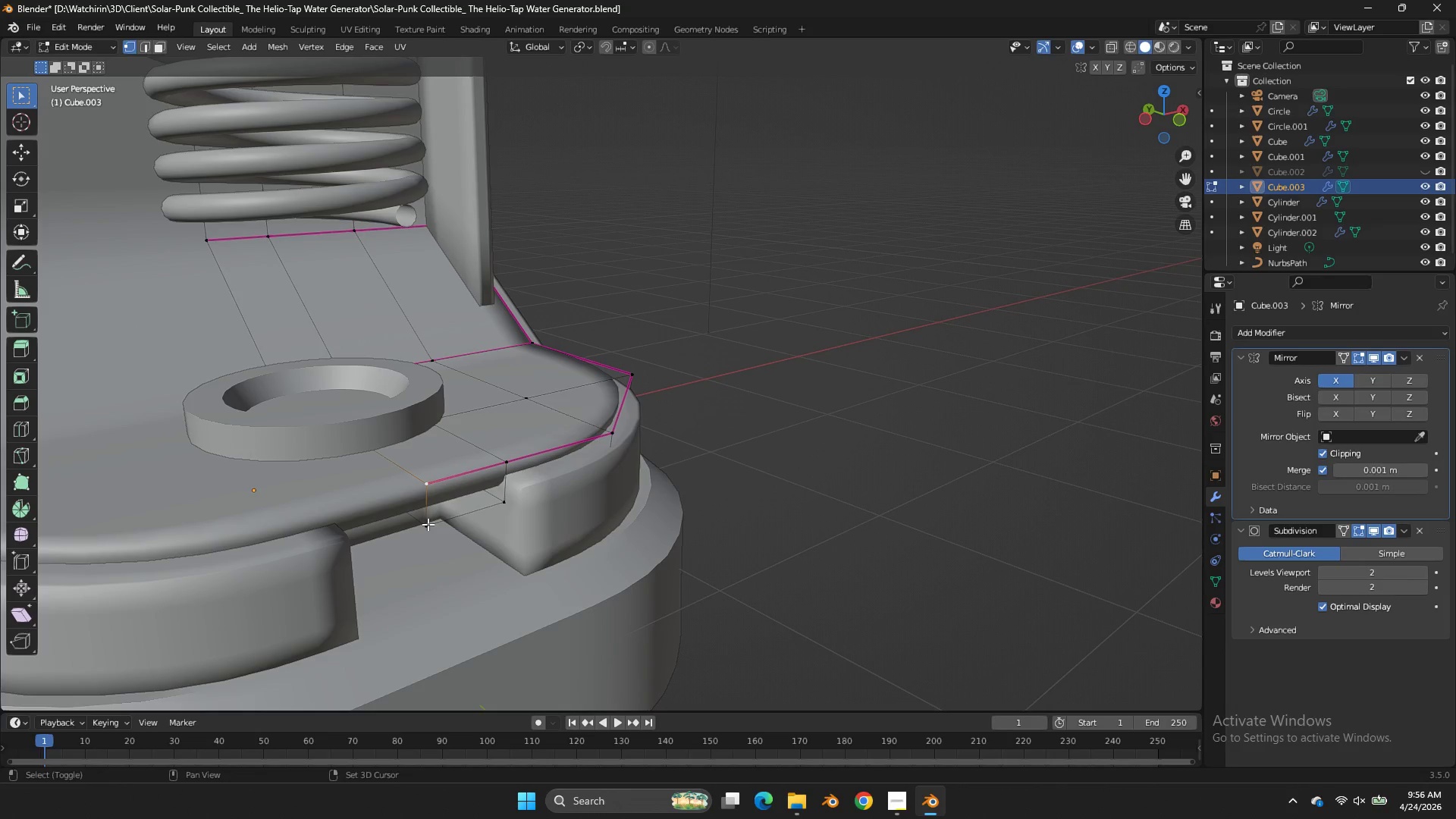 
hold_key(key=ShiftLeft, duration=0.41)
double_click([428, 524])
 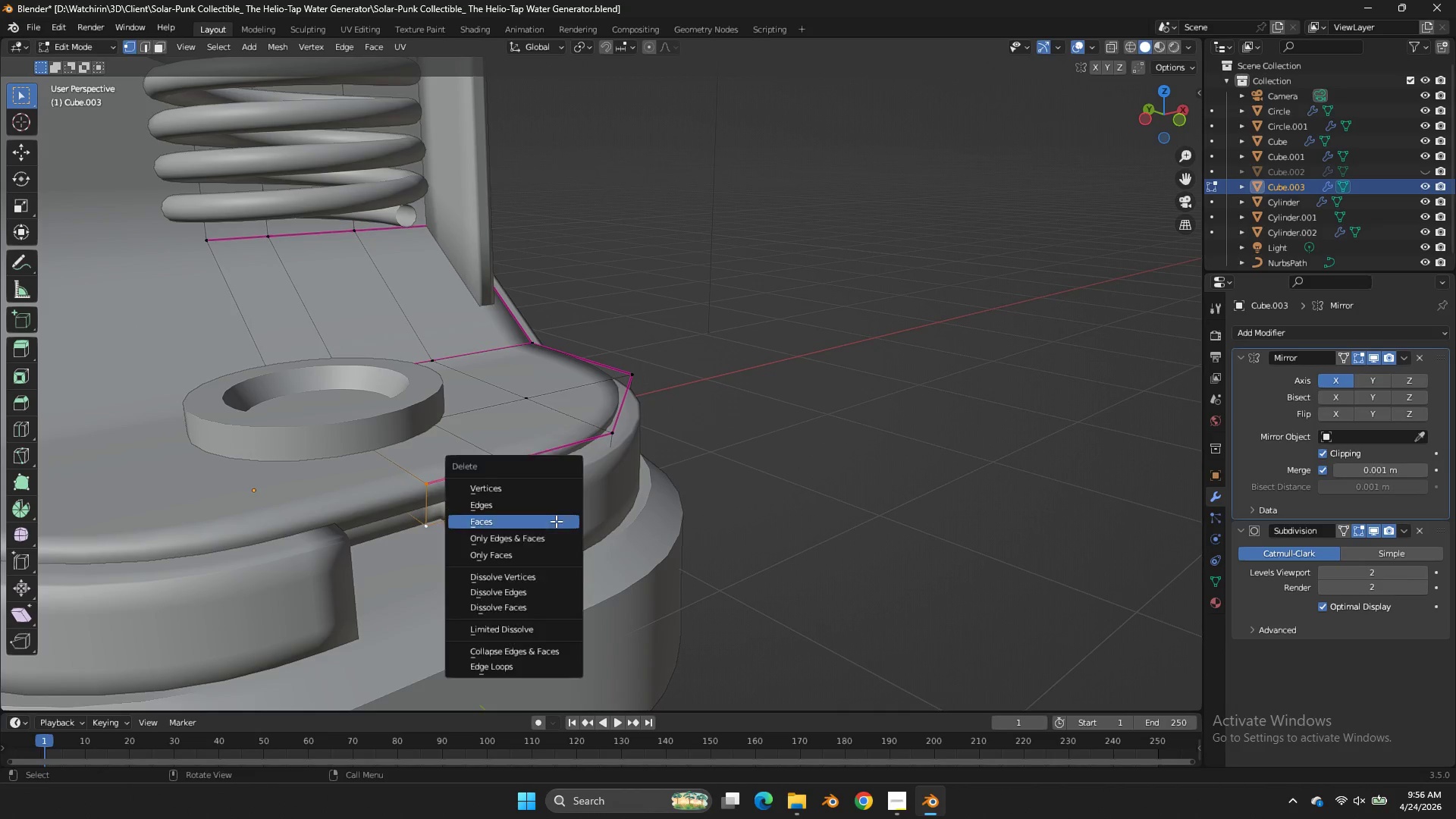 
key(X)
 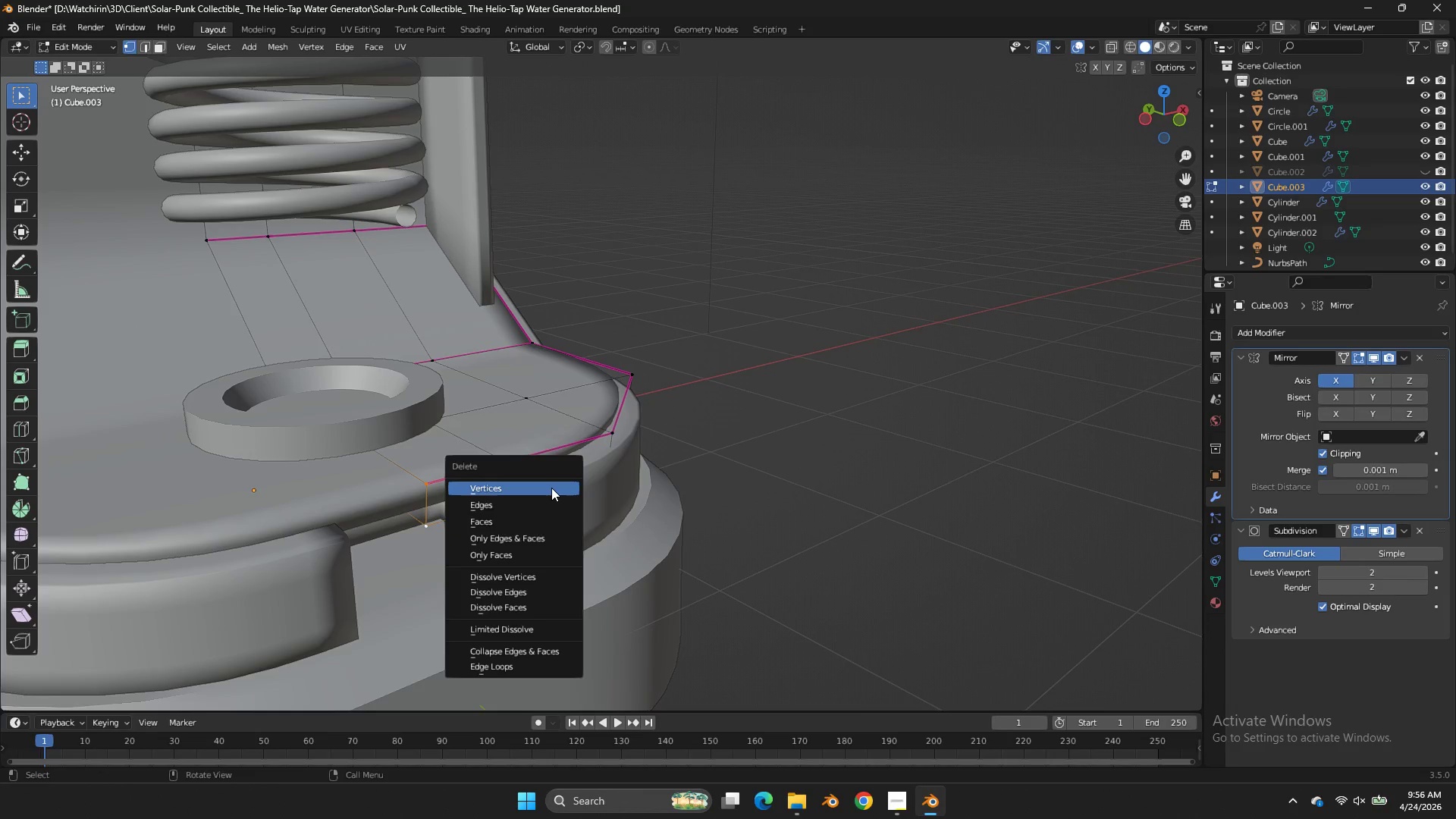 
left_click([551, 488])
 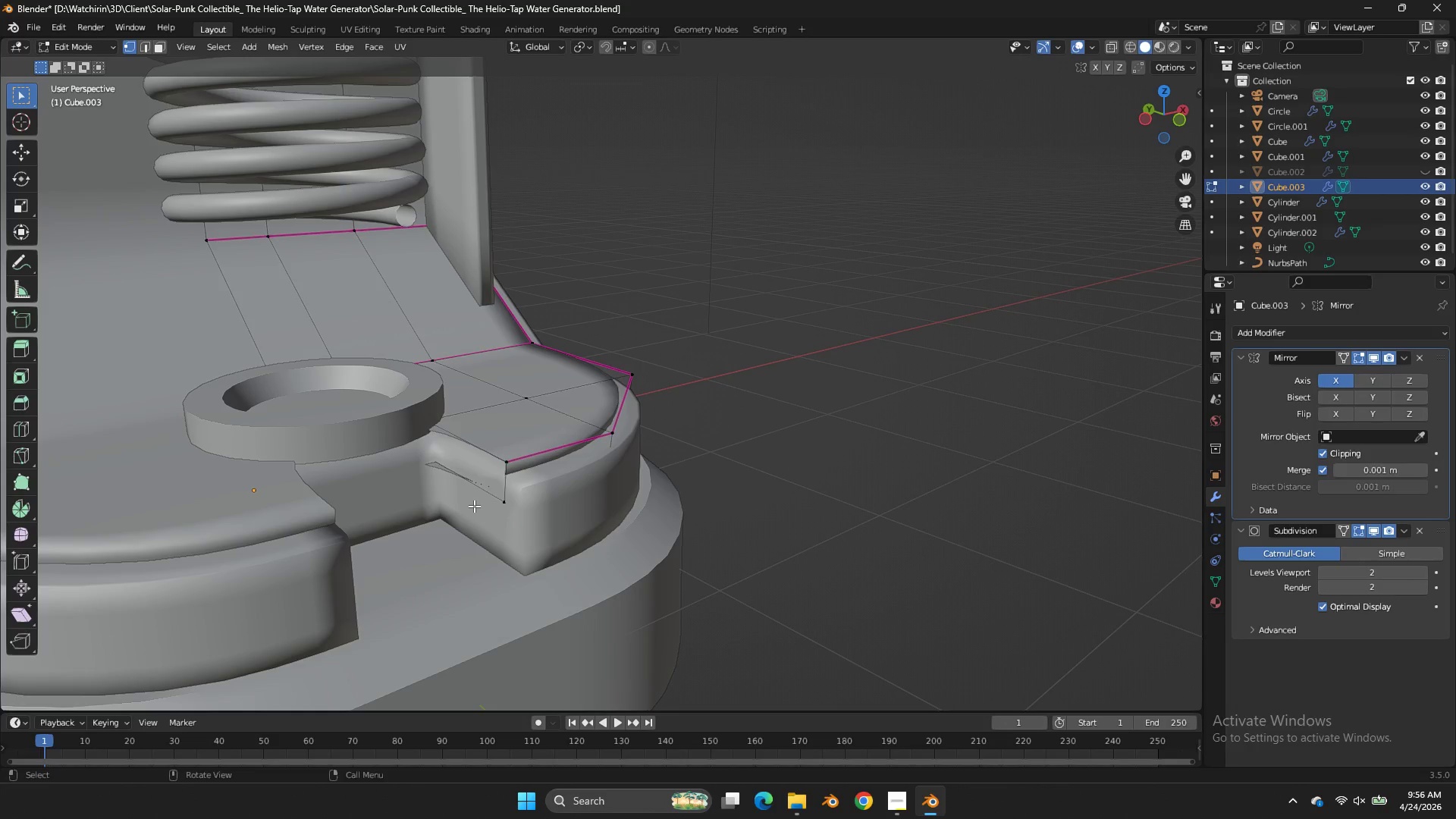 
key(Tab)
 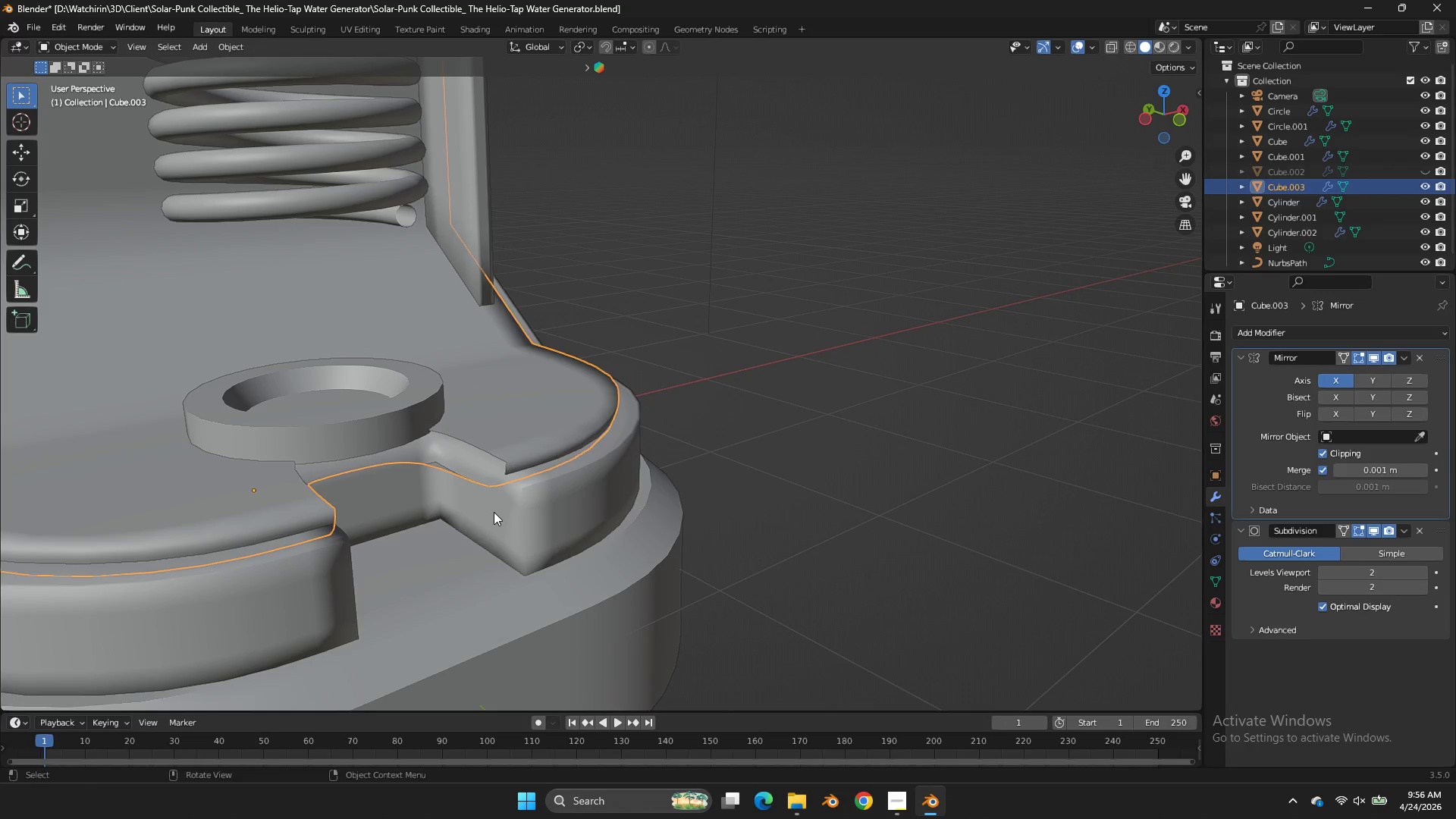 
left_click([494, 512])
 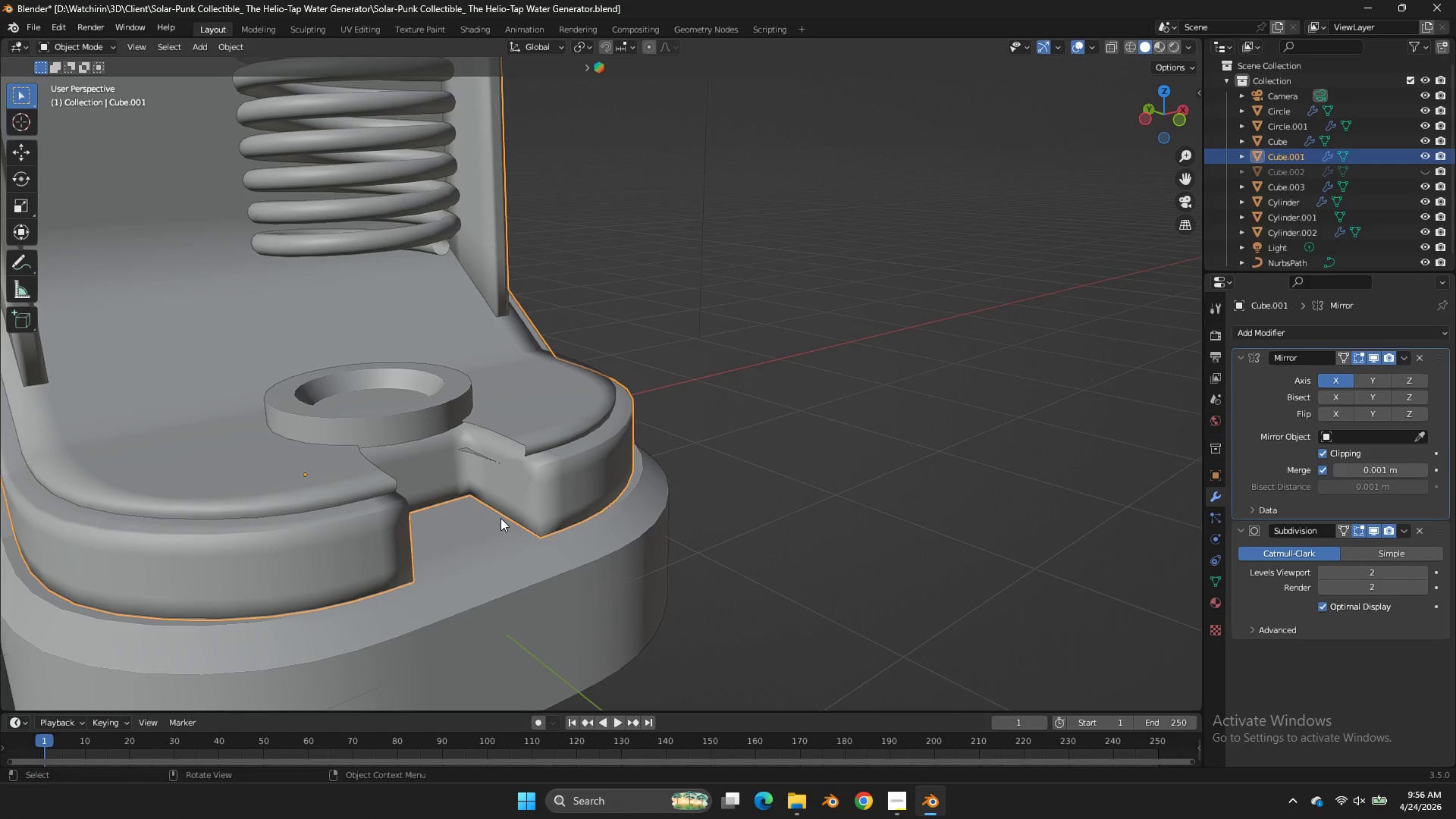 
key(Tab)
 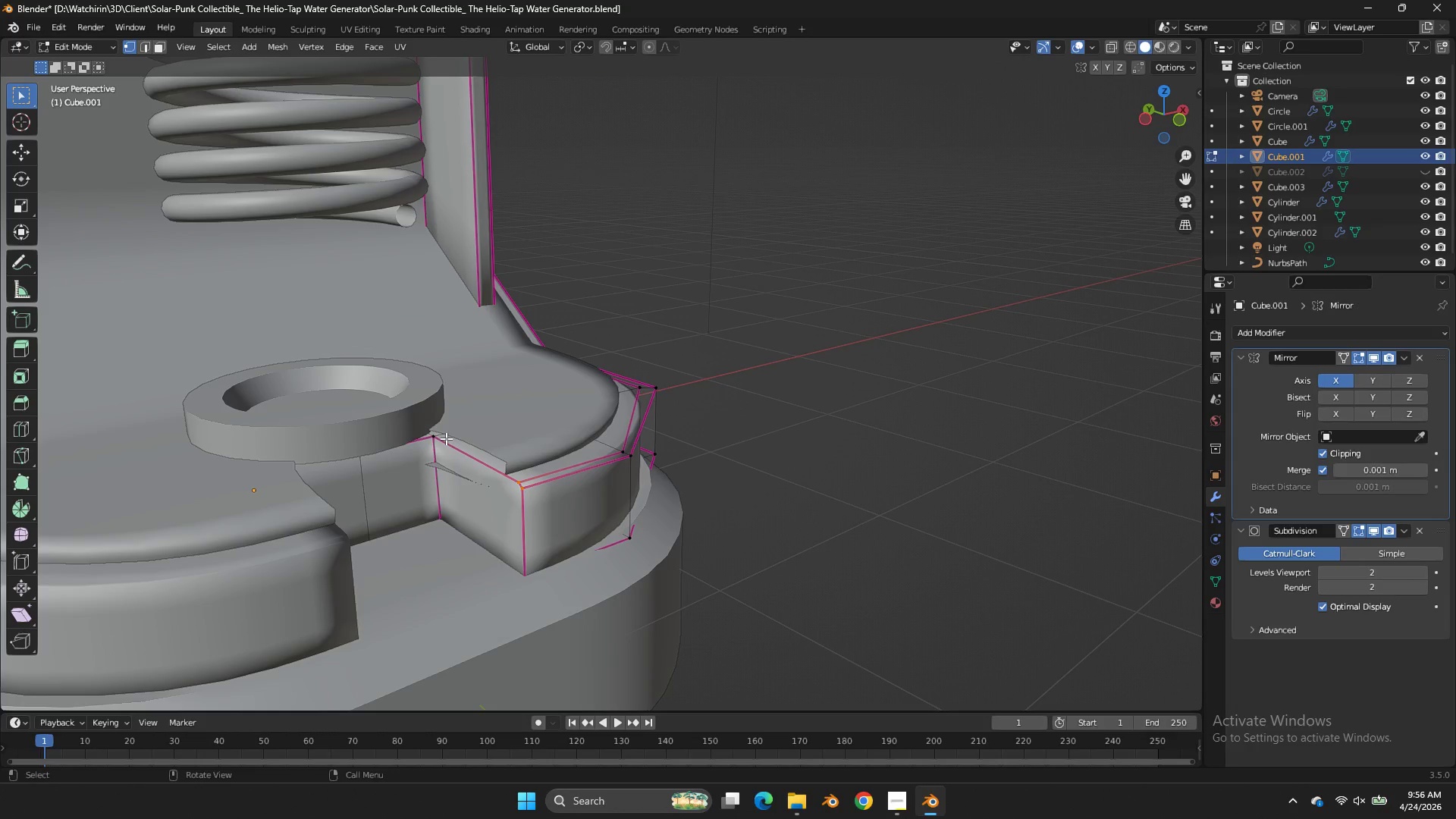 
scroll: coordinate [510, 482], scroll_direction: none, amount: 0.0
 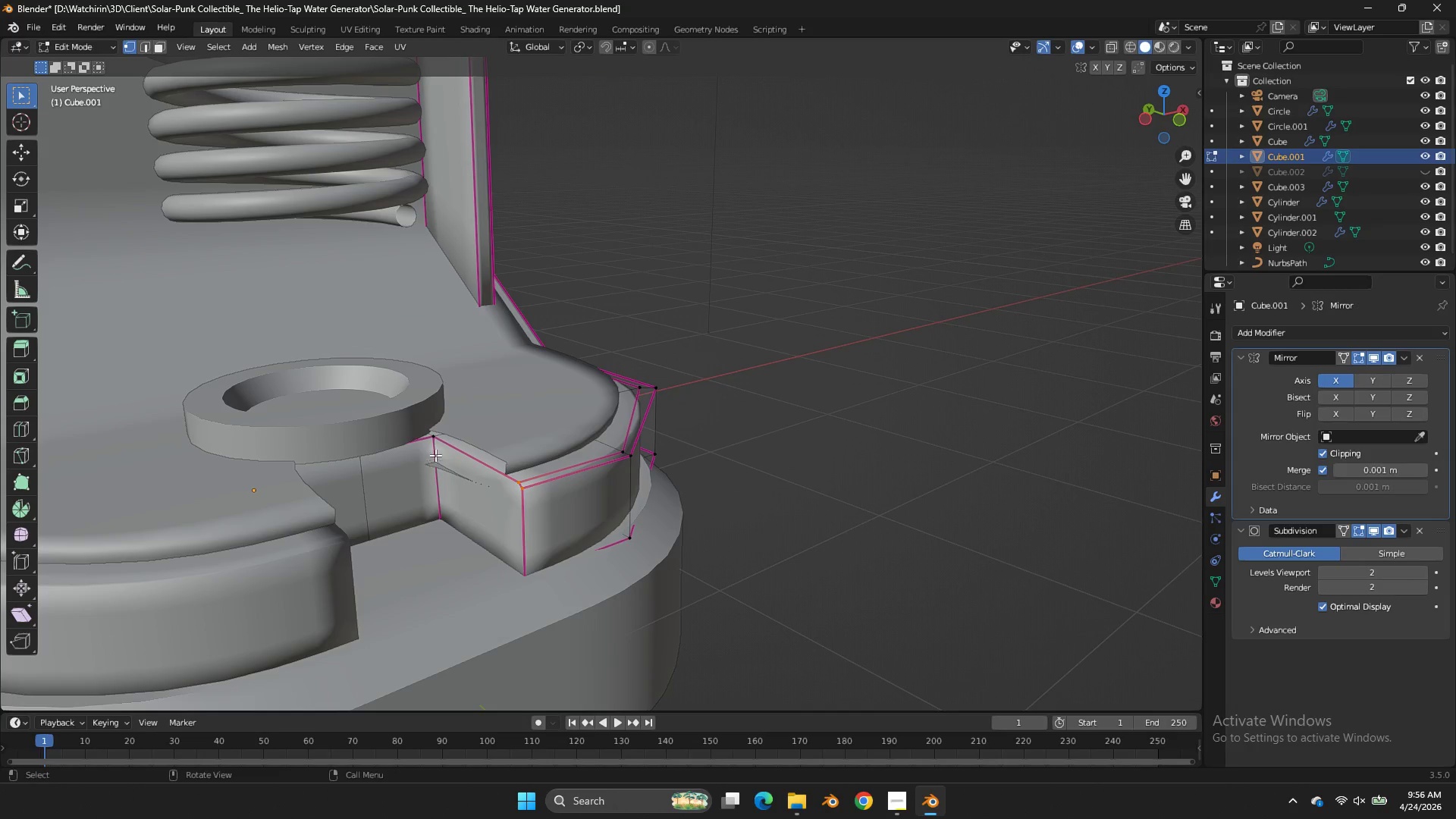 
key(Alt+AltLeft)
 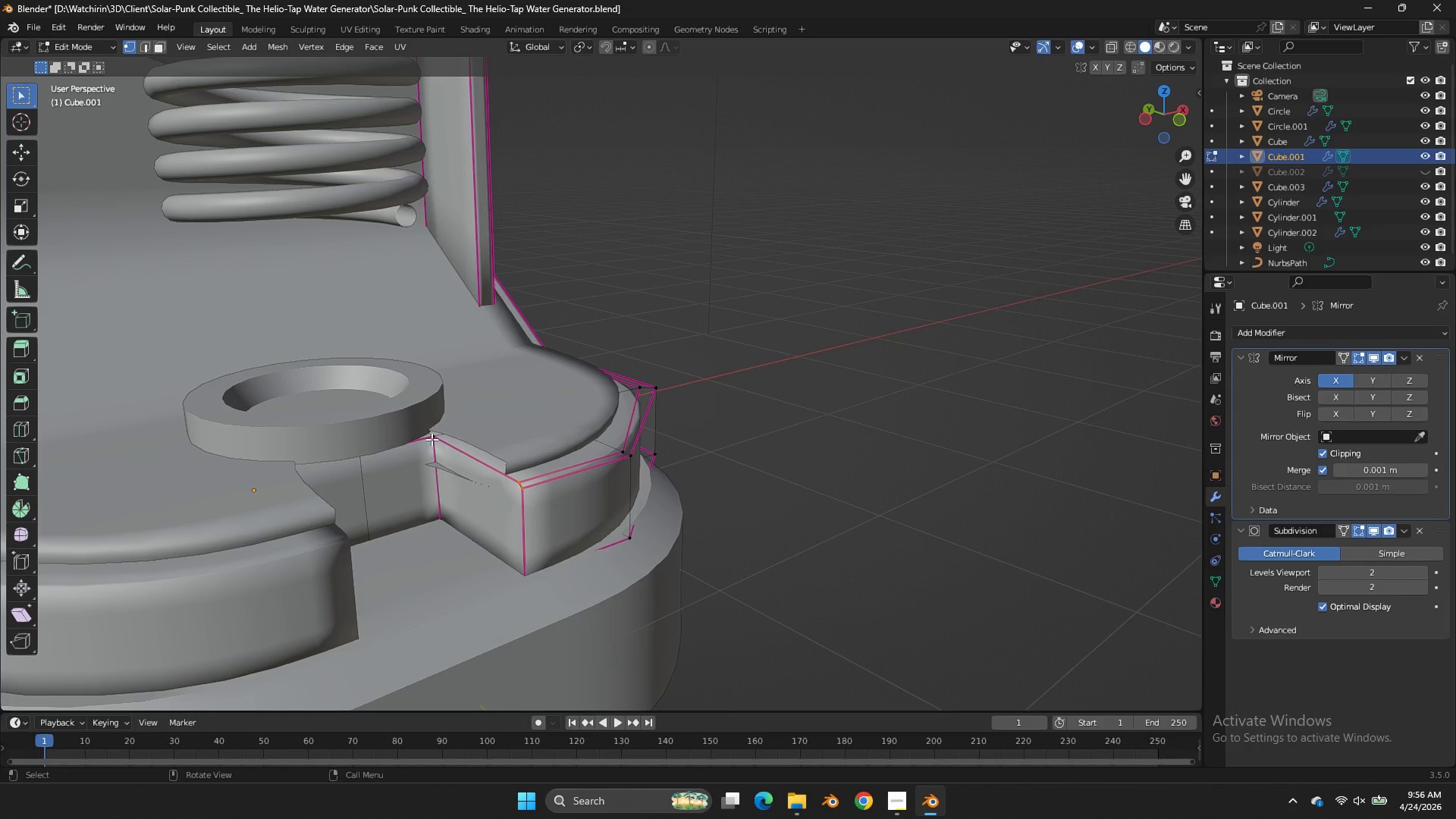 
left_click([431, 439])
 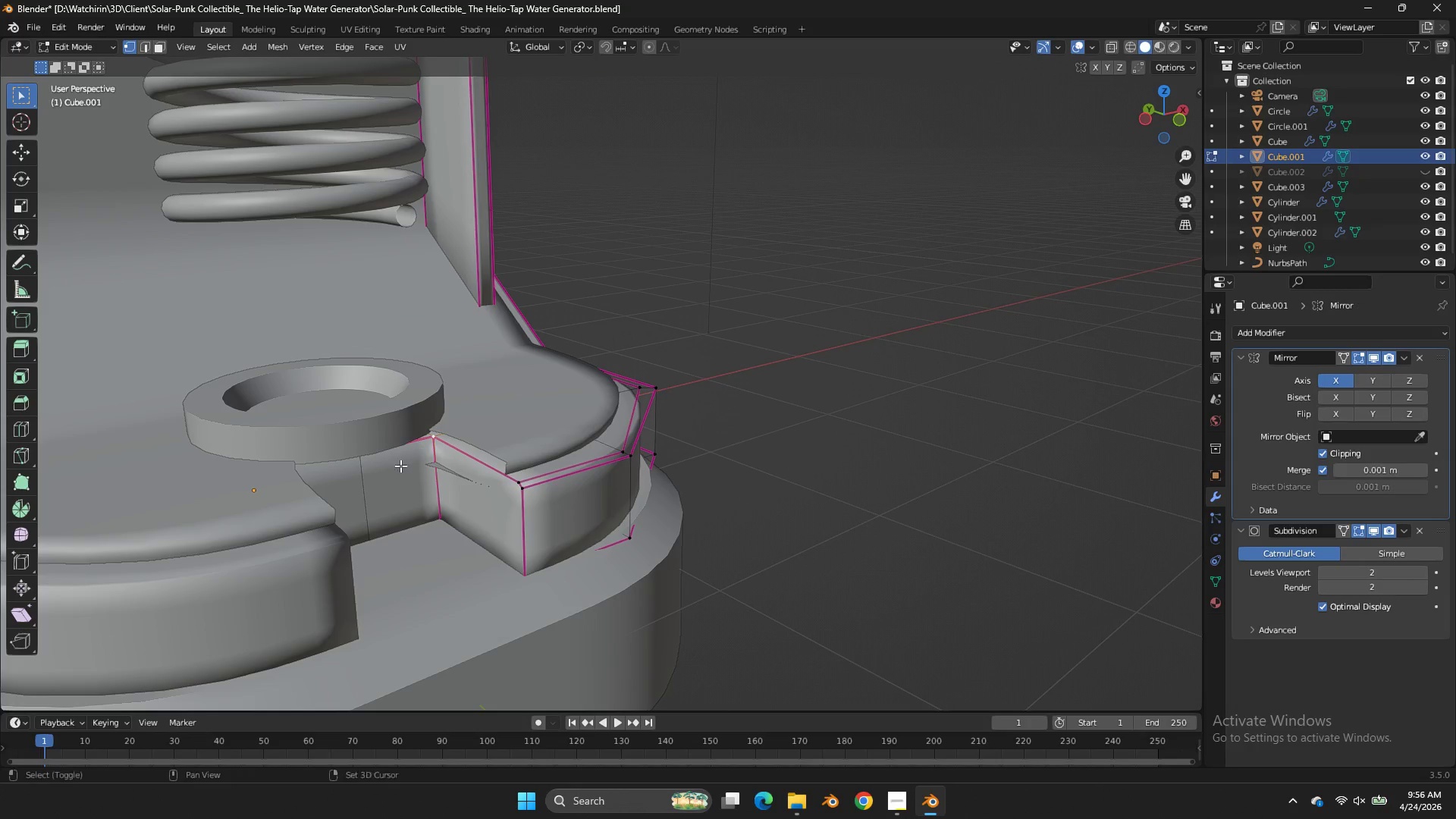 
key(Shift+ShiftLeft)
 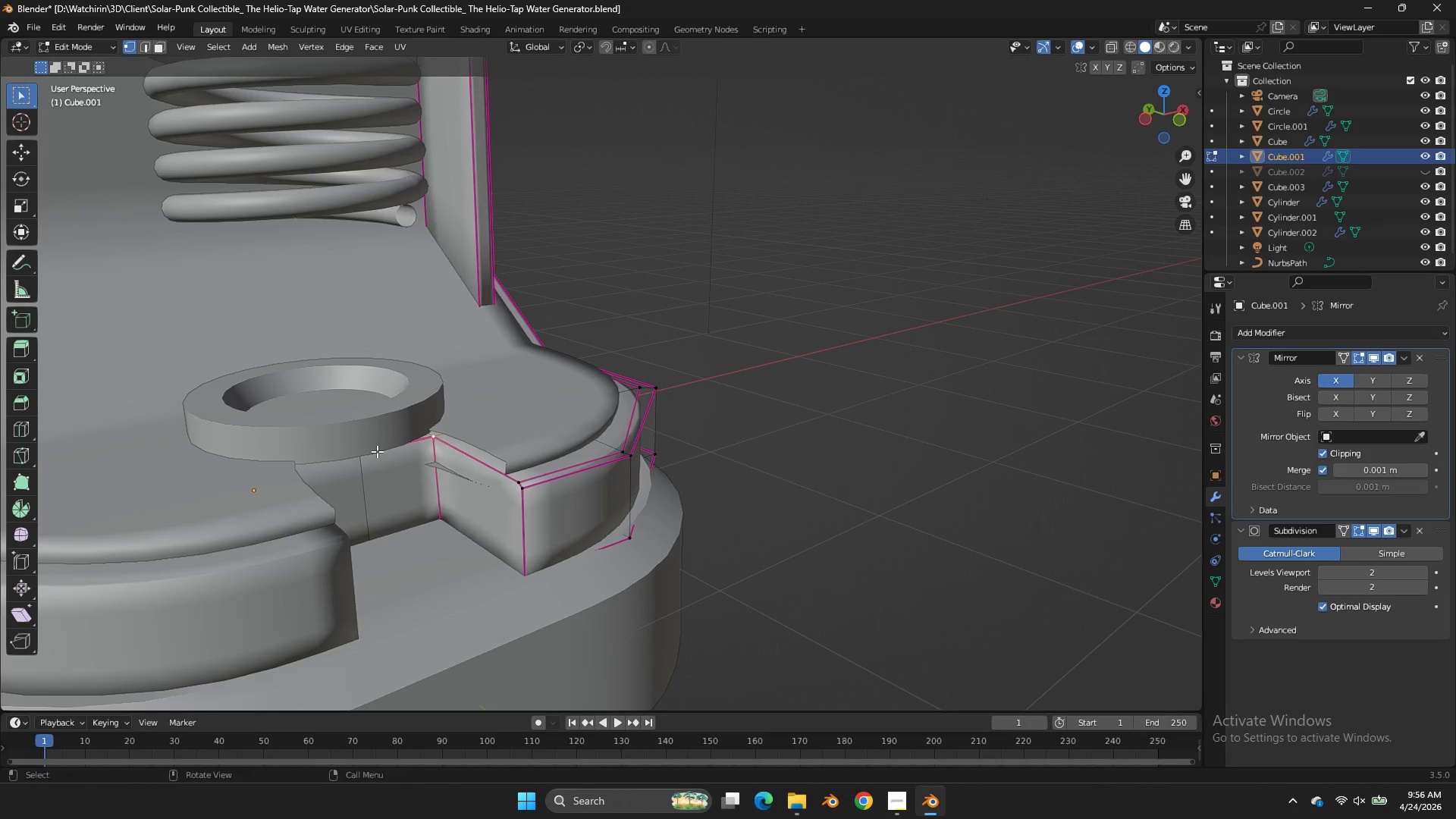 
left_click([377, 451])
 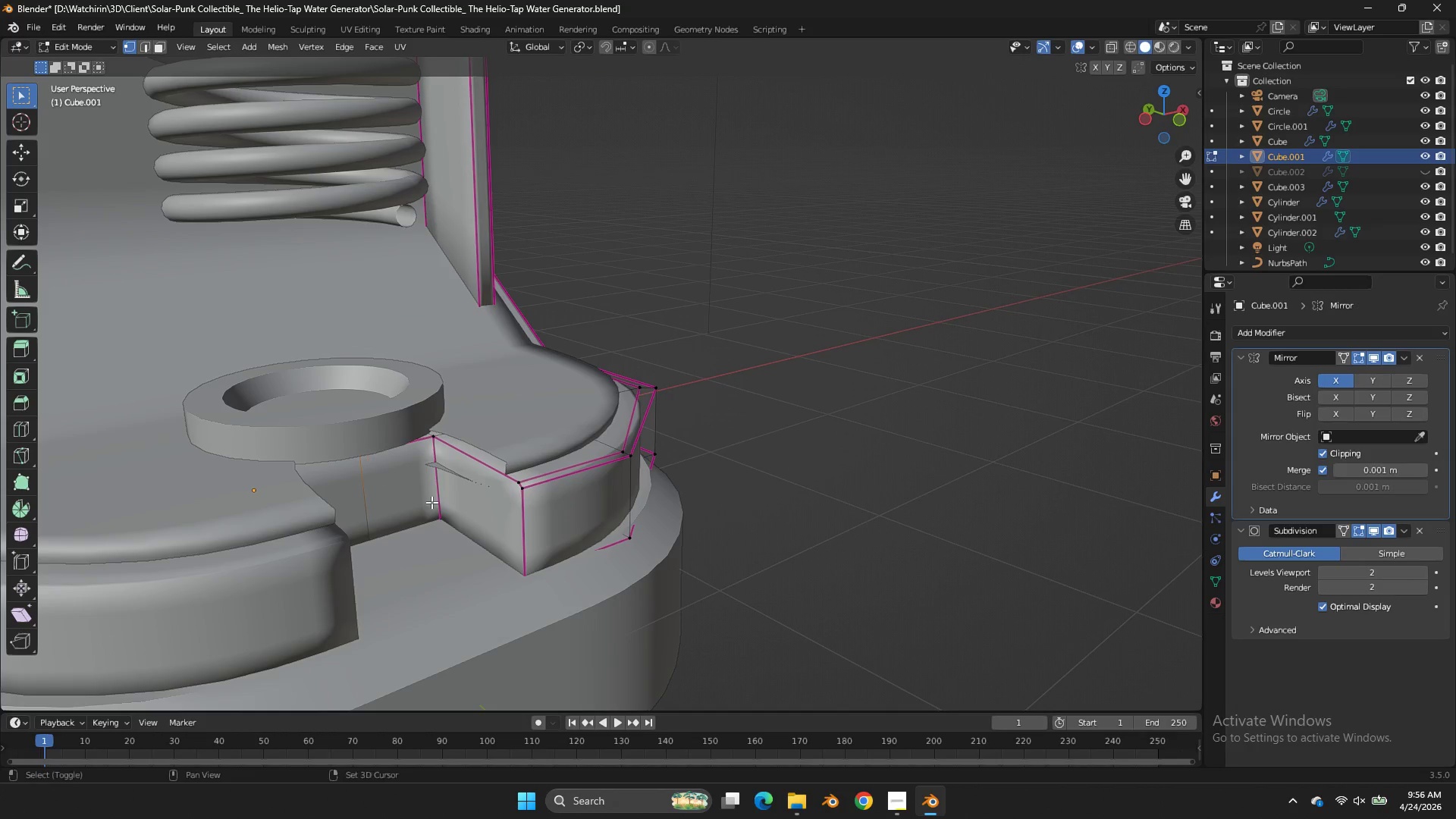 
hold_key(key=ShiftLeft, duration=0.44)
left_click([436, 507])
 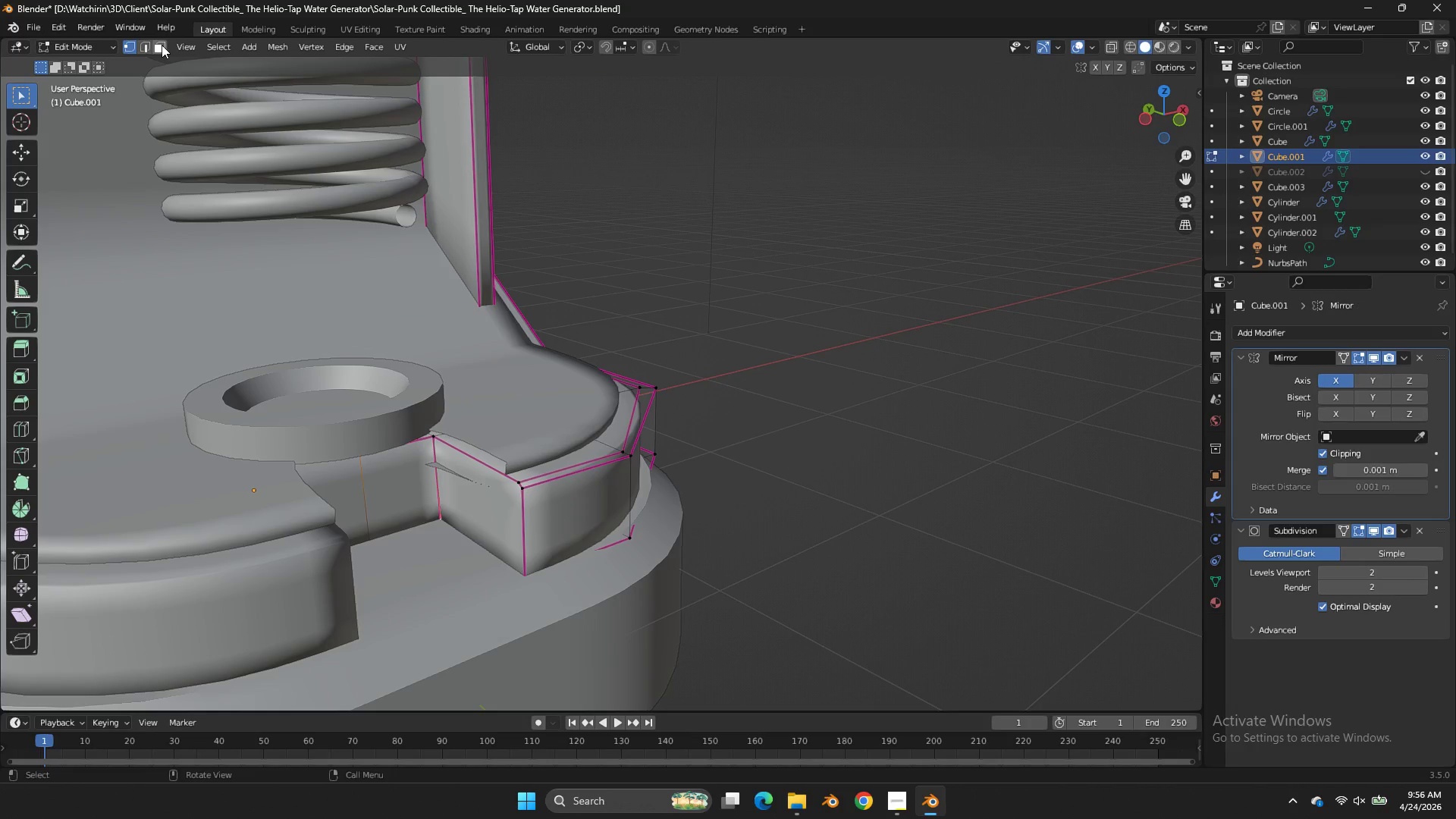 
left_click([163, 44])
 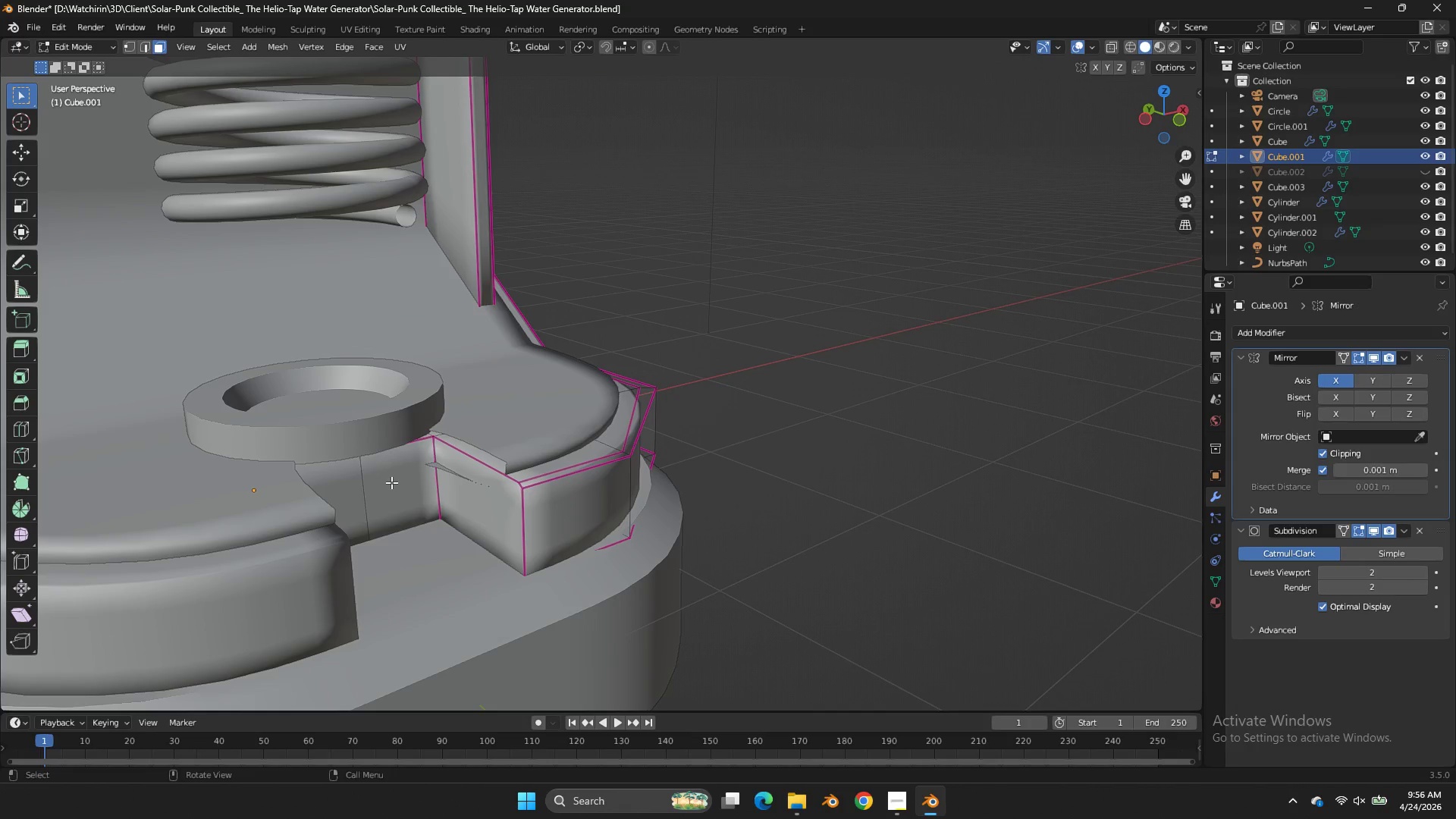 
left_click([391, 482])
 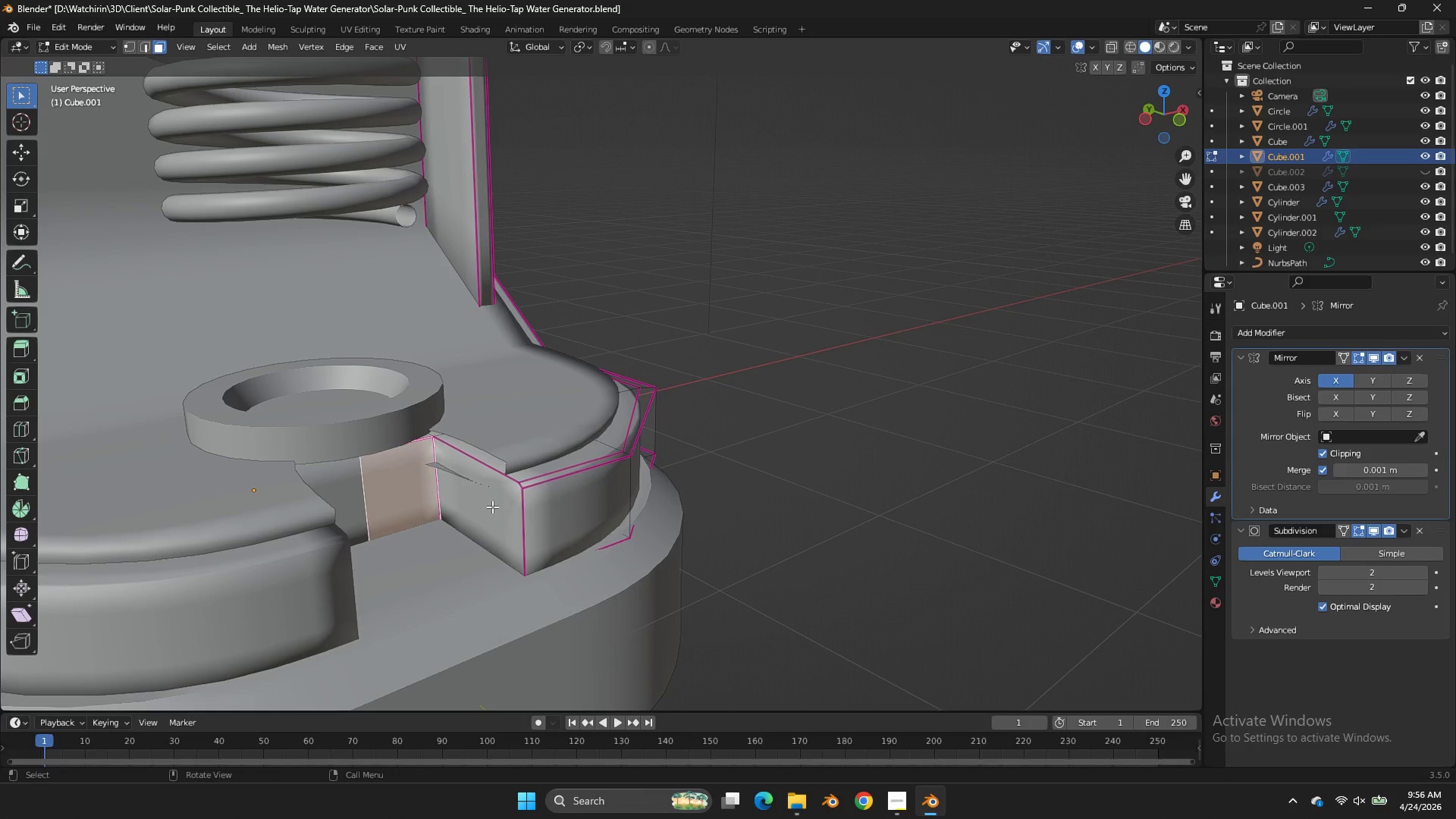 
type(gy)
 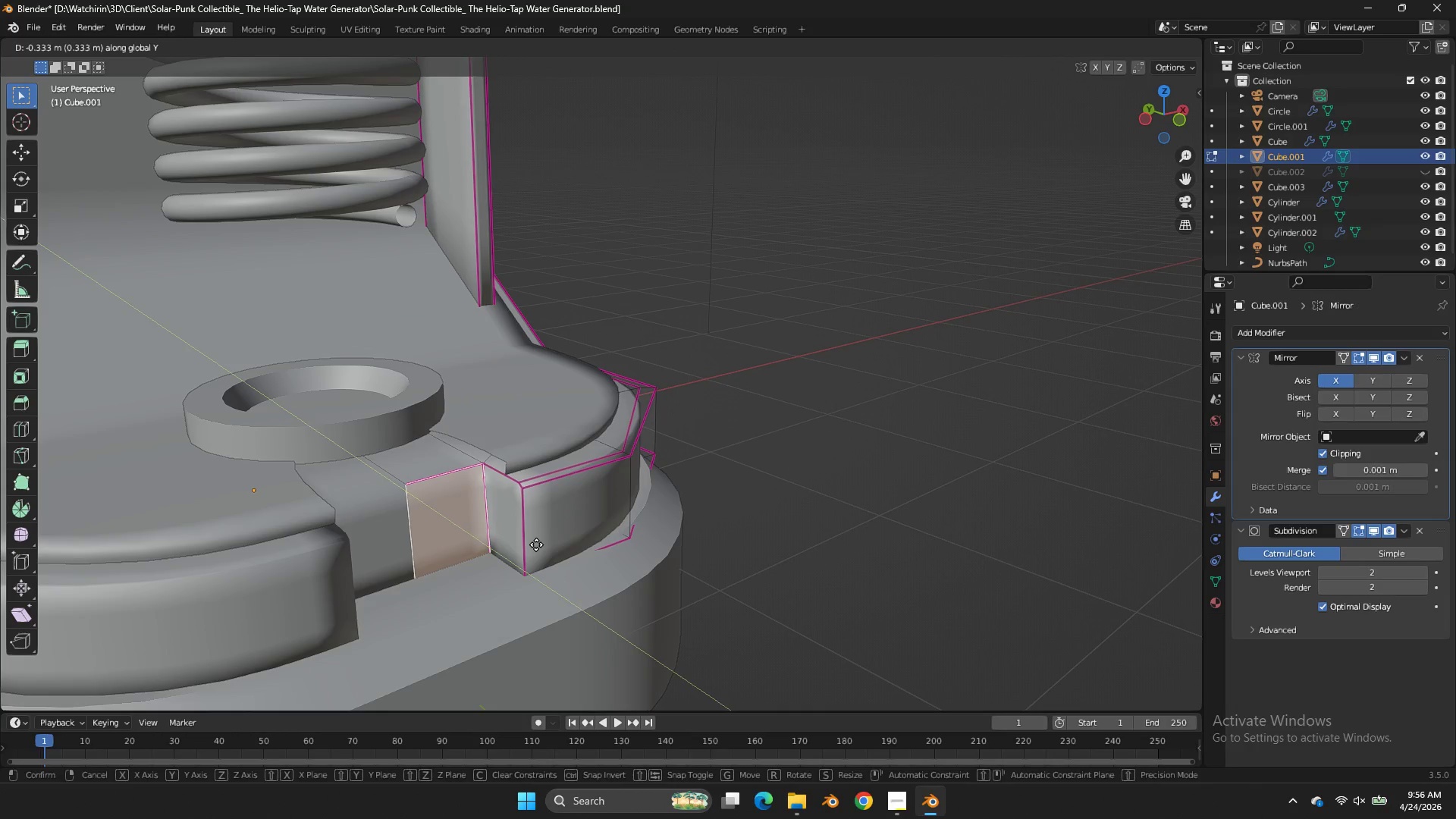 
left_click([536, 544])
 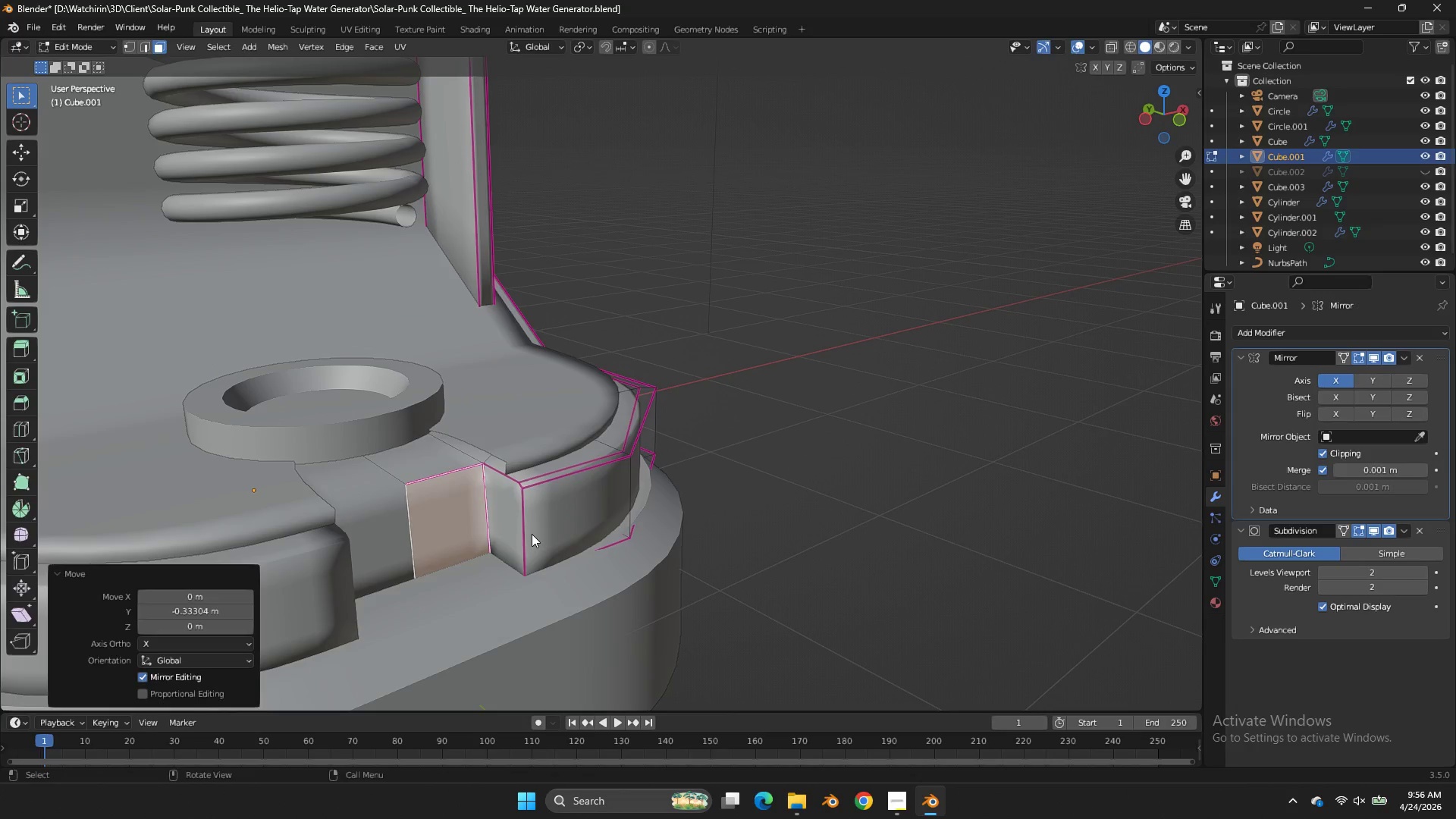 
key(Tab)
 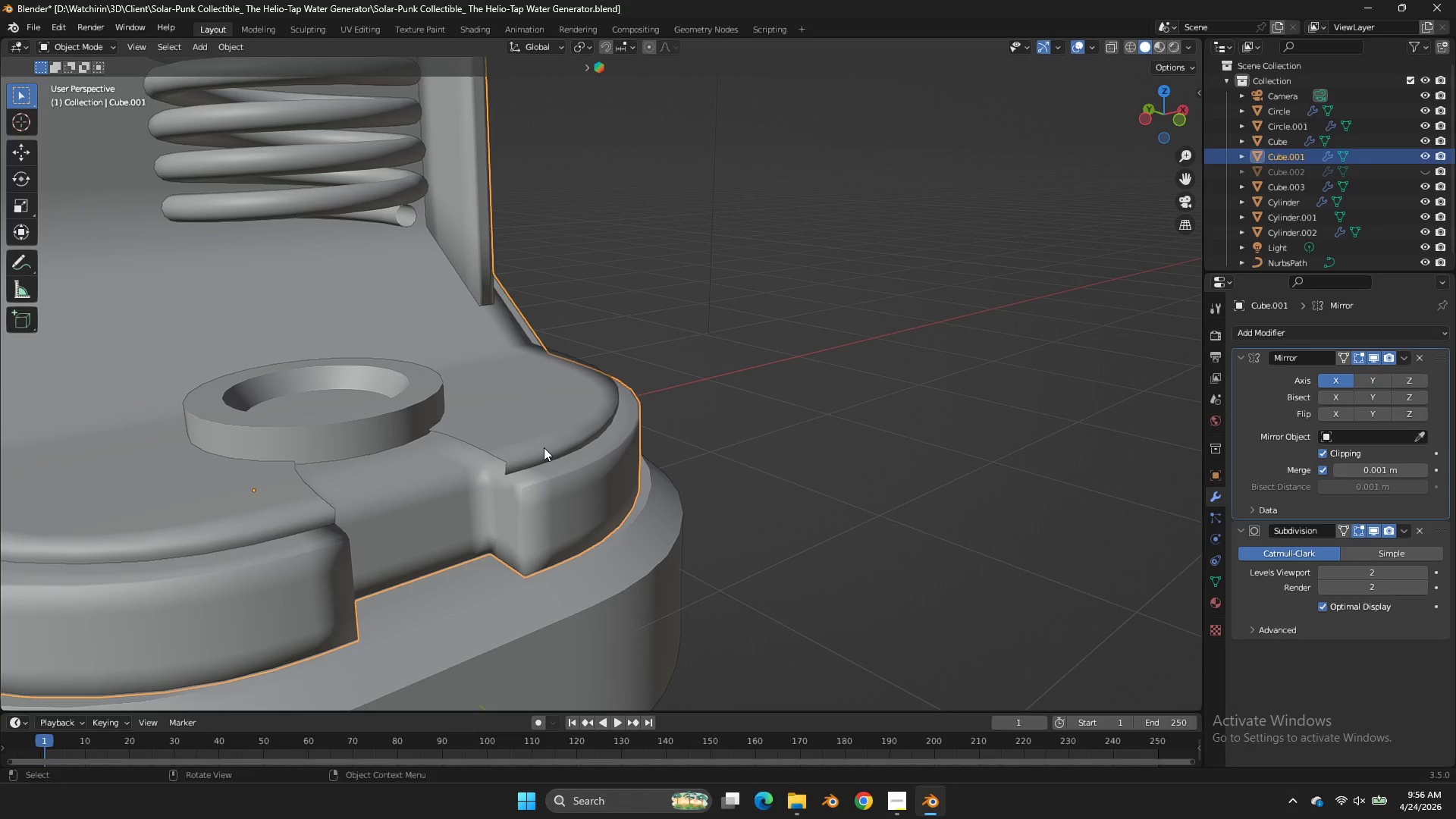 
left_click([544, 447])
 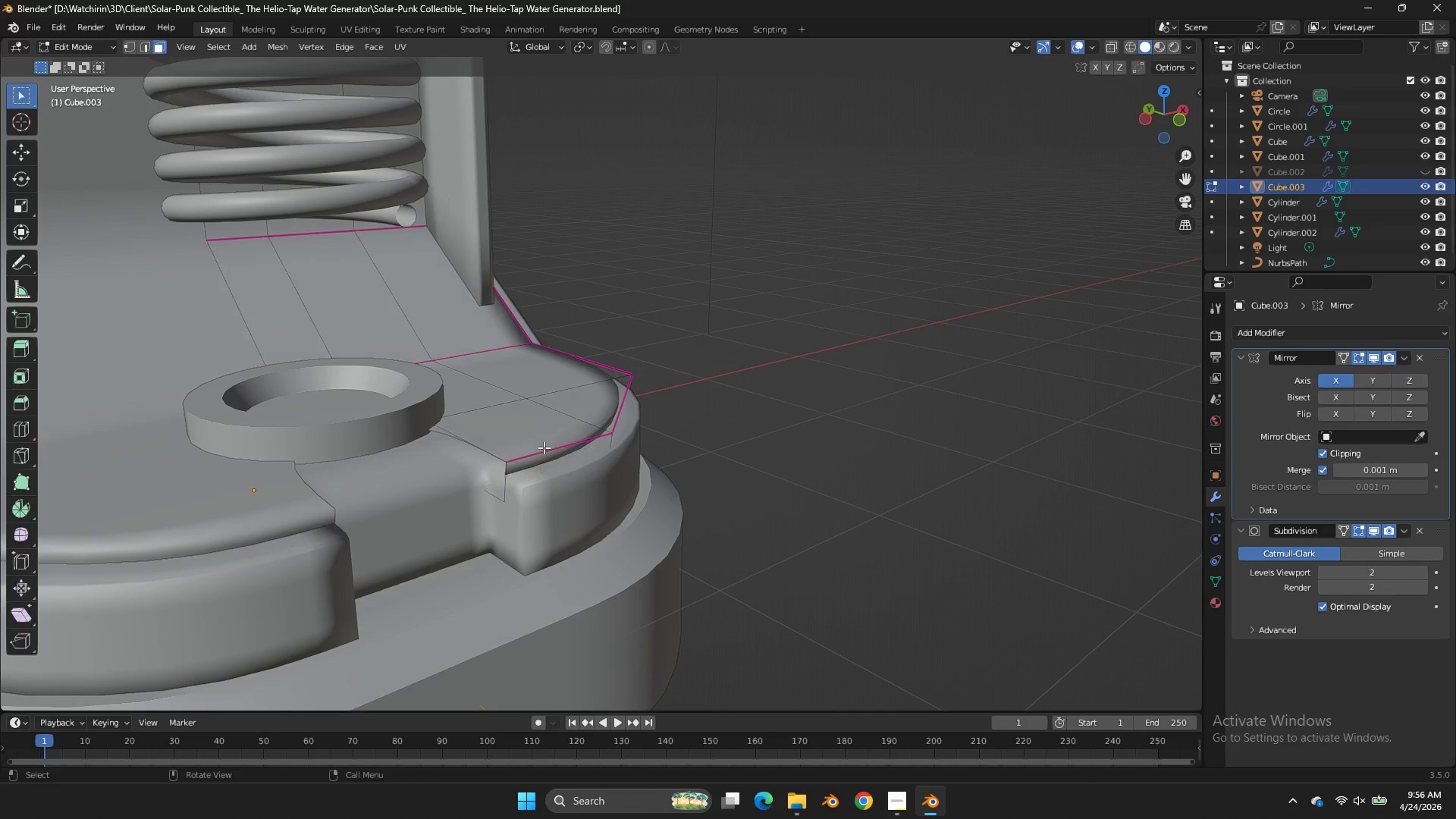 
key(Tab)
 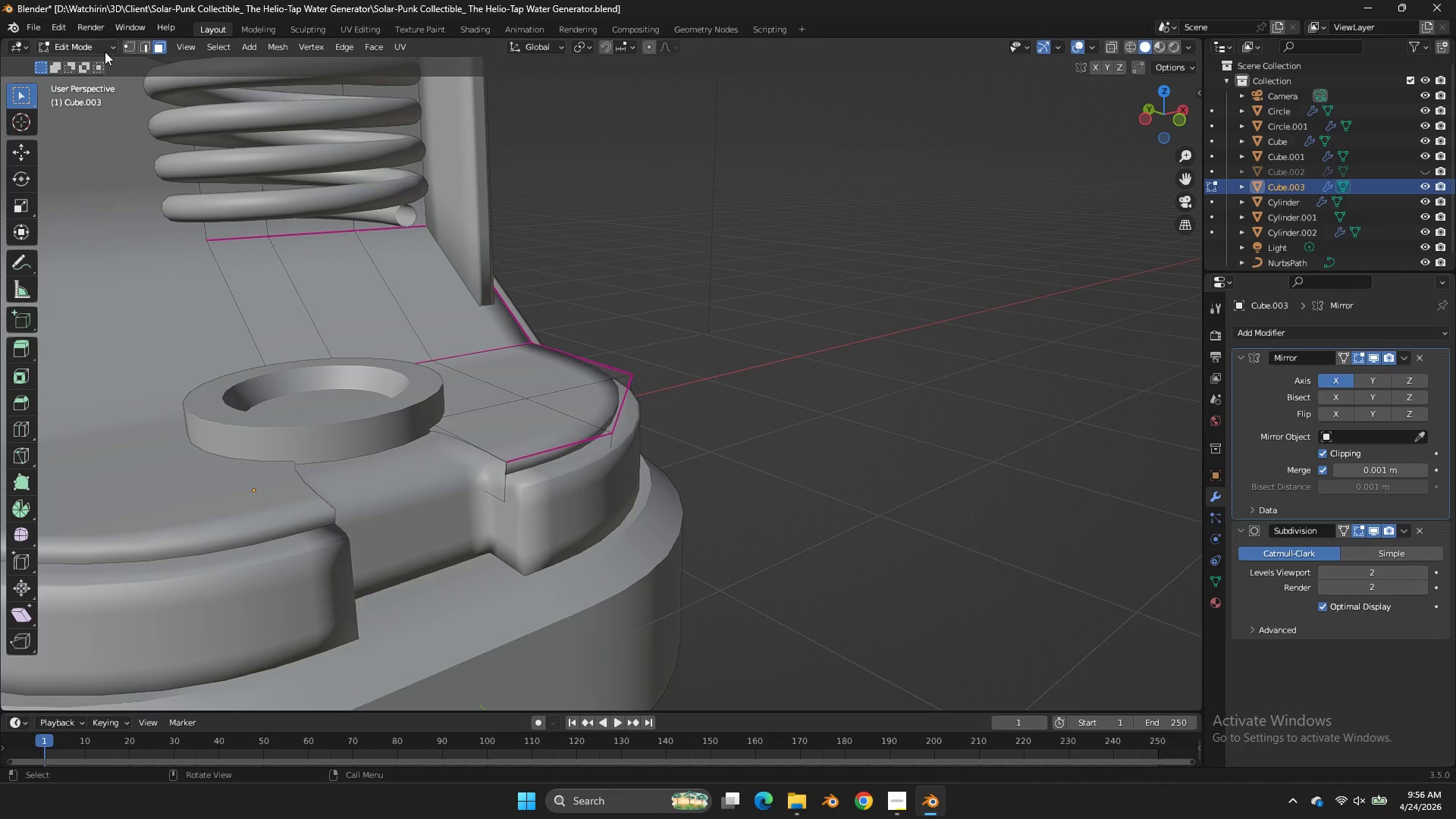 
key(Tab)
 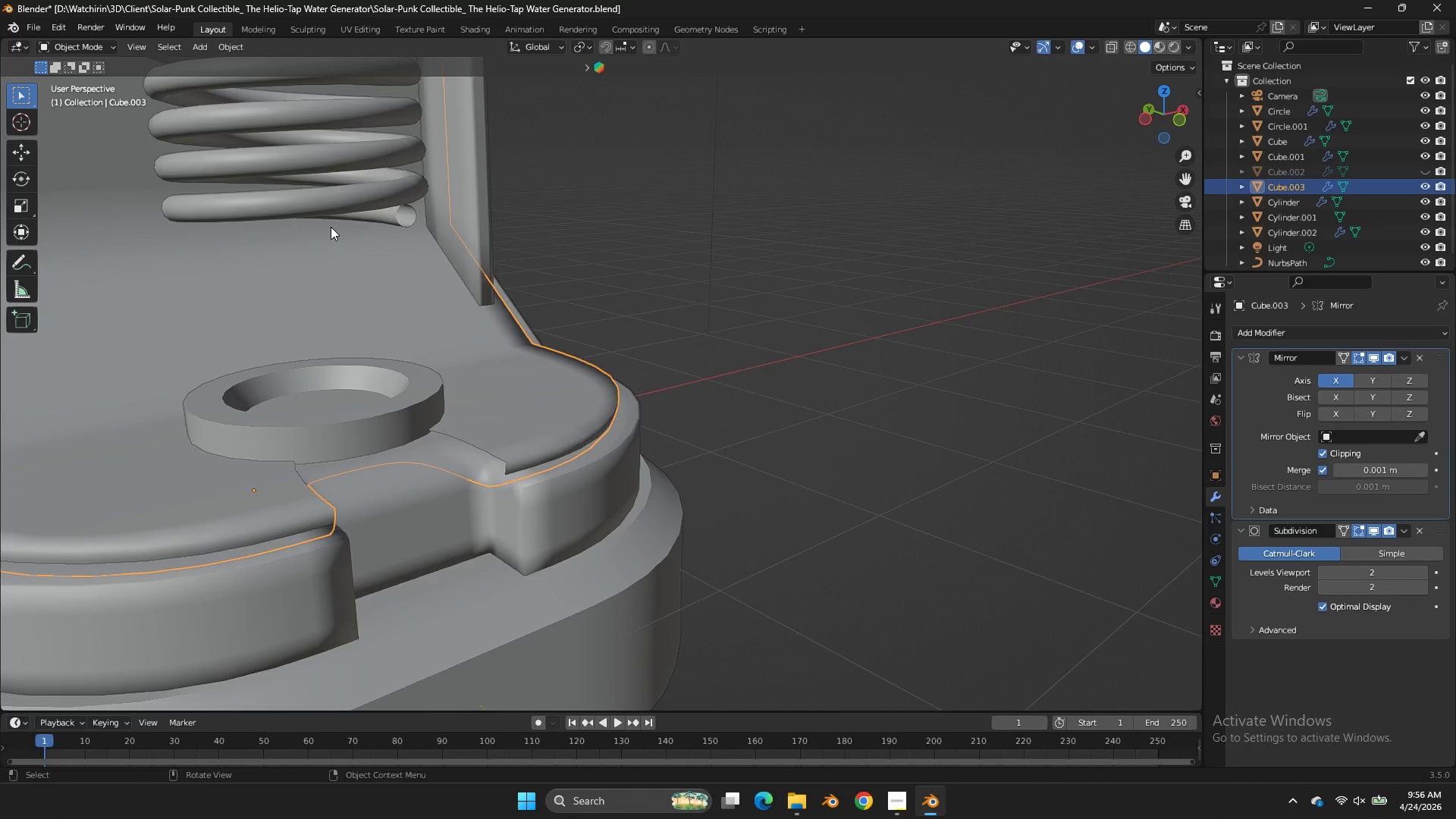 
key(NumpadDivide)
 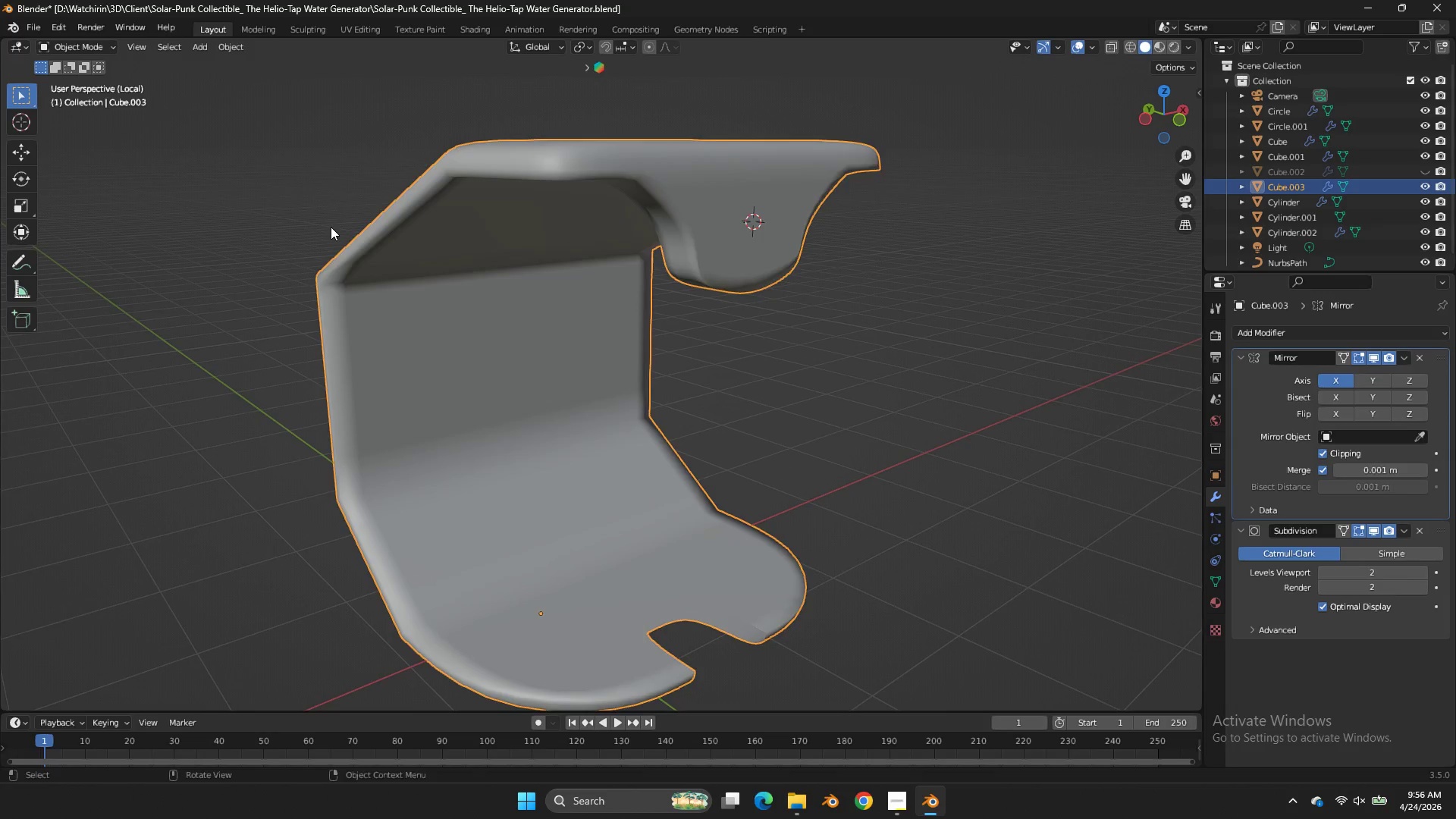 
key(Tab)
 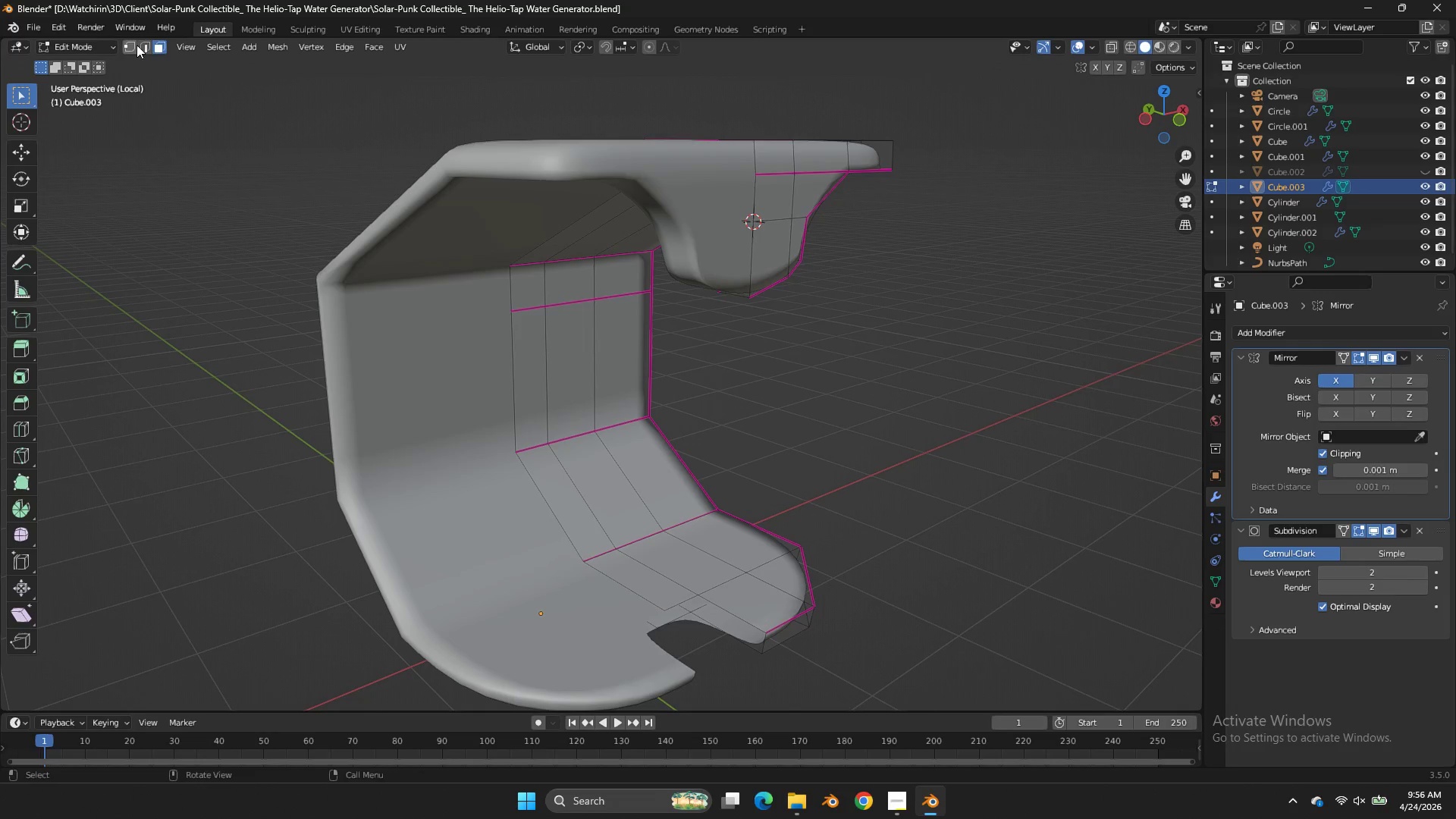 
left_click([150, 52])
 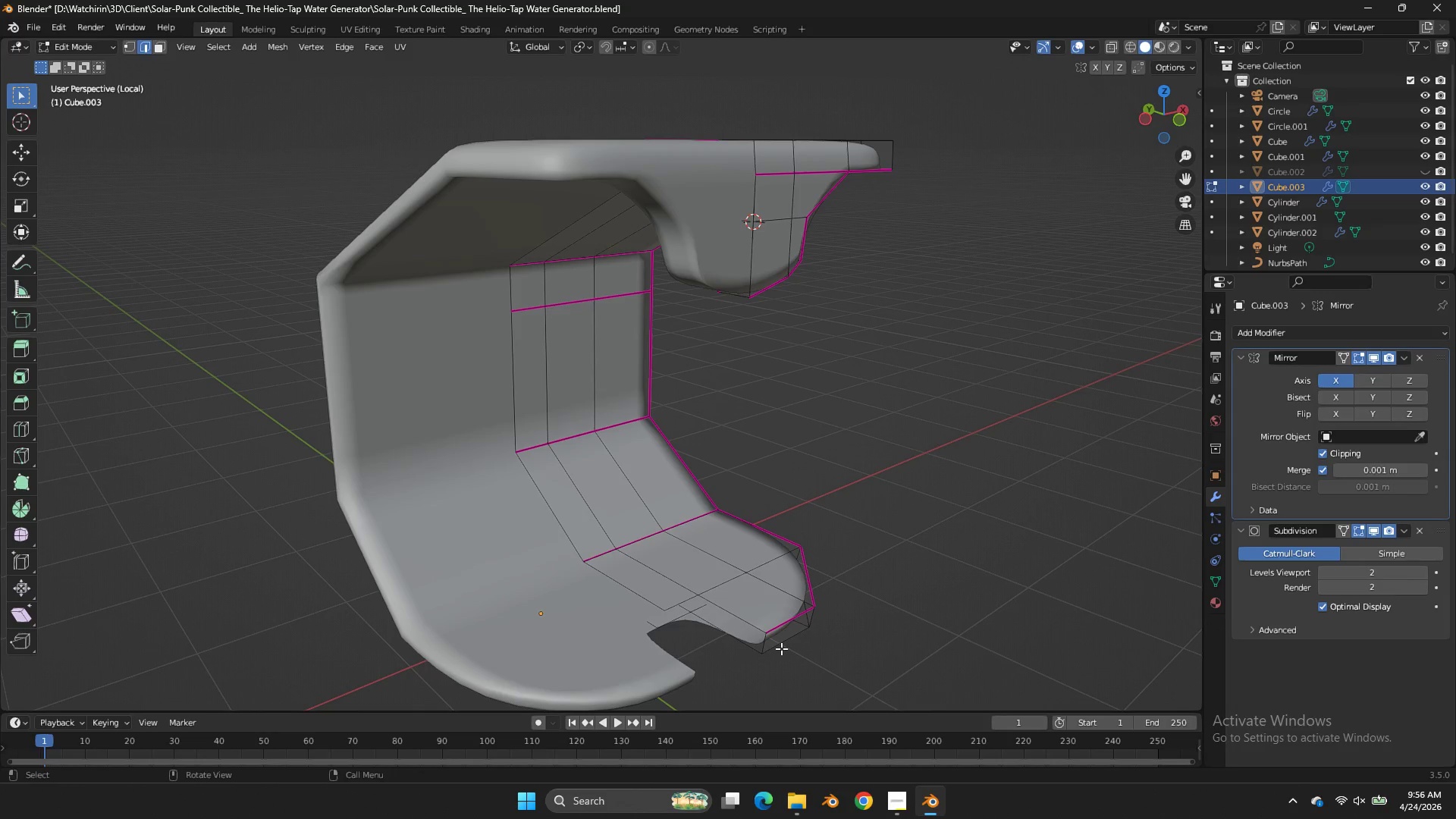 
left_click([768, 643])
 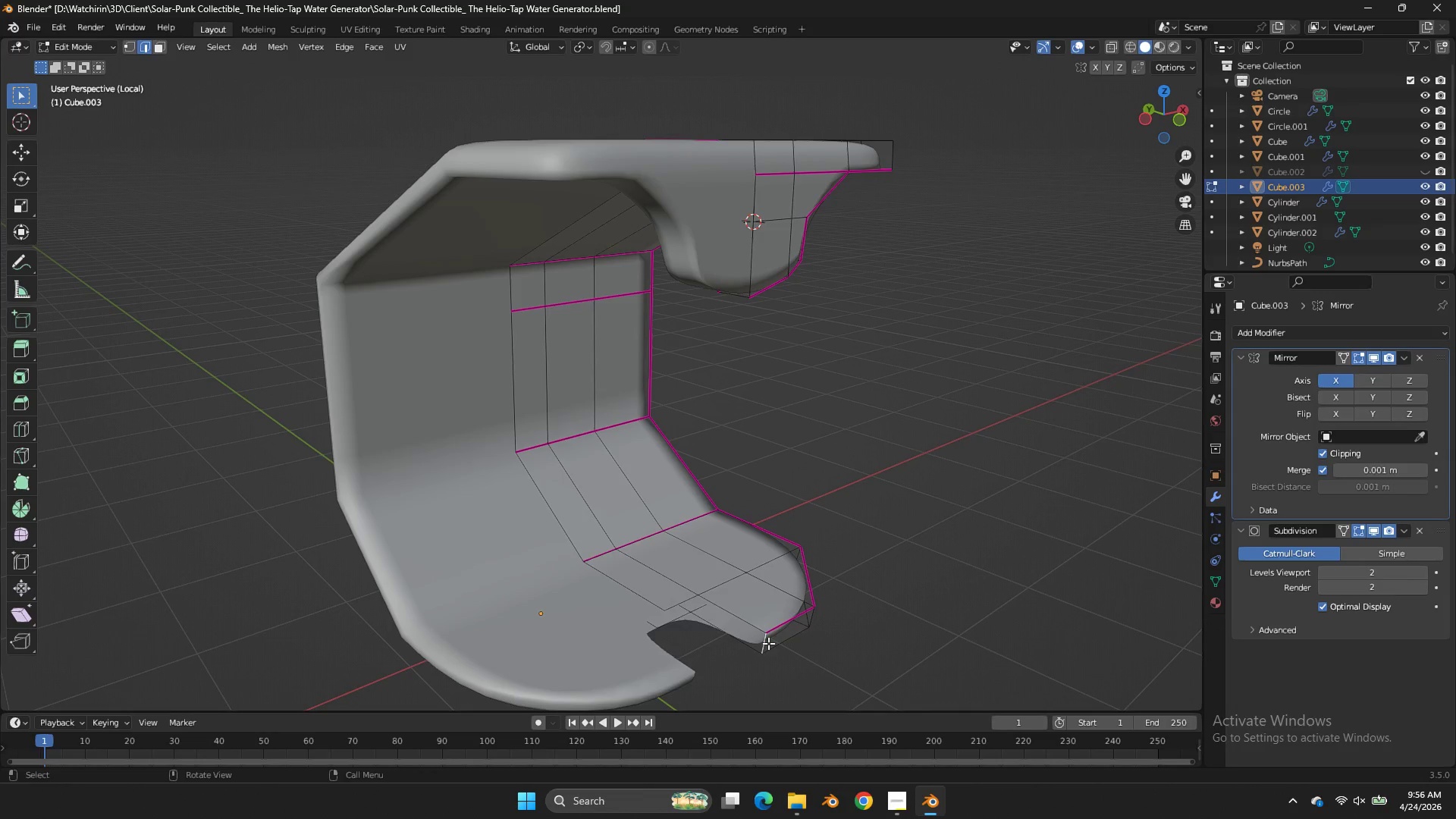 
type(ff)
 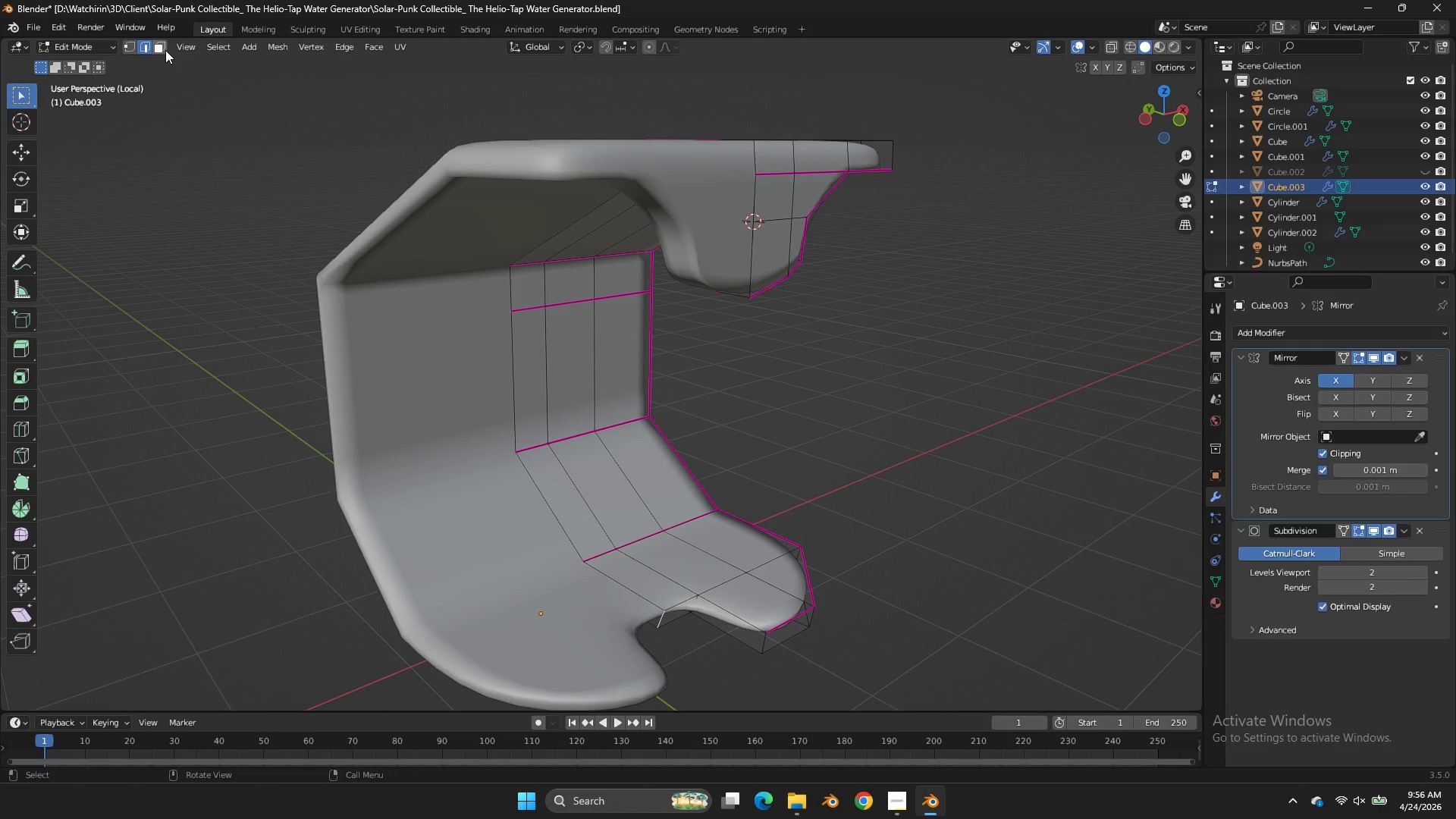 
left_click_drag(start_coordinate=[159, 49], to_coordinate=[193, 83])
 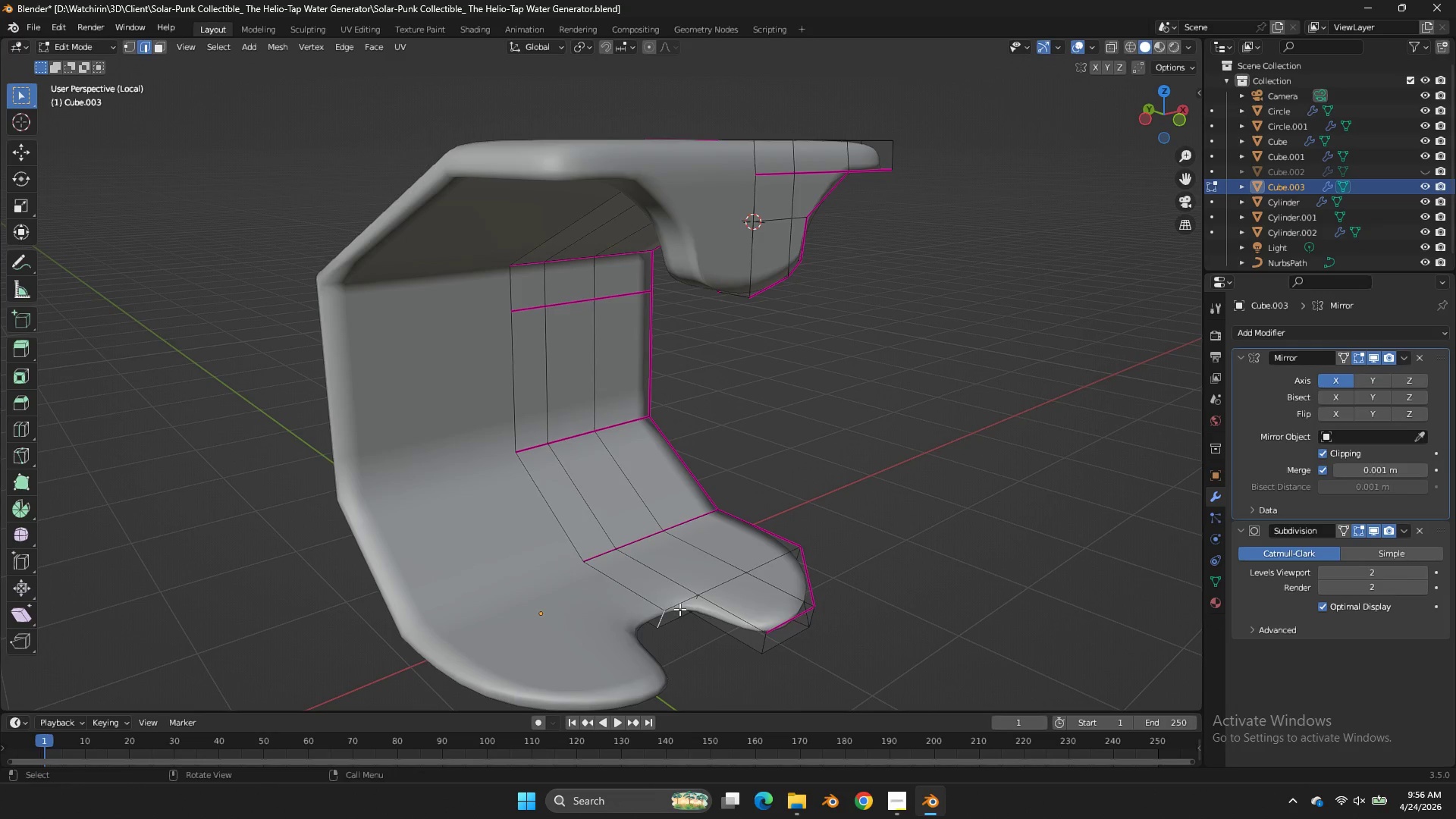 
left_click([679, 609])
 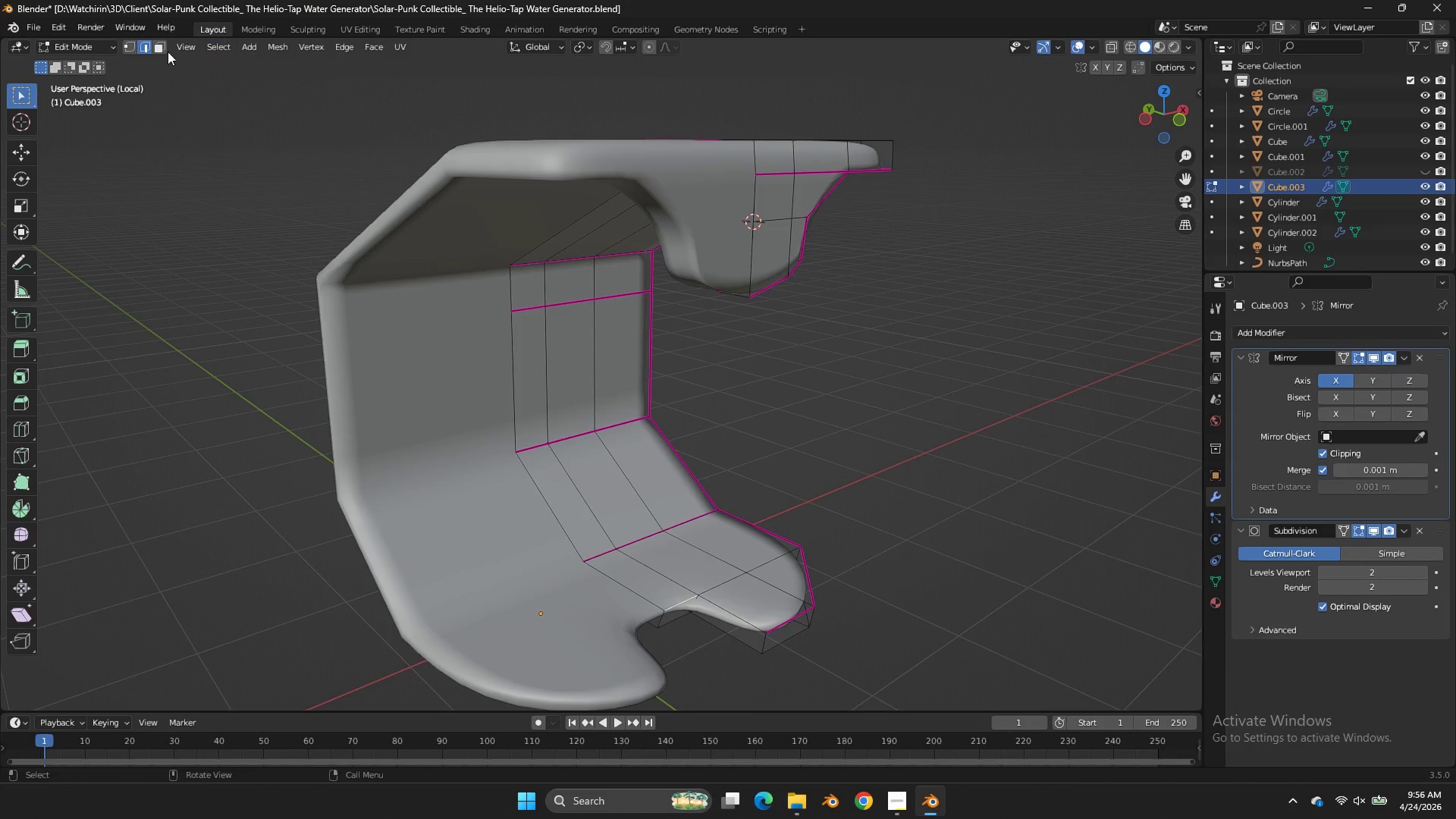 
left_click([165, 50])
 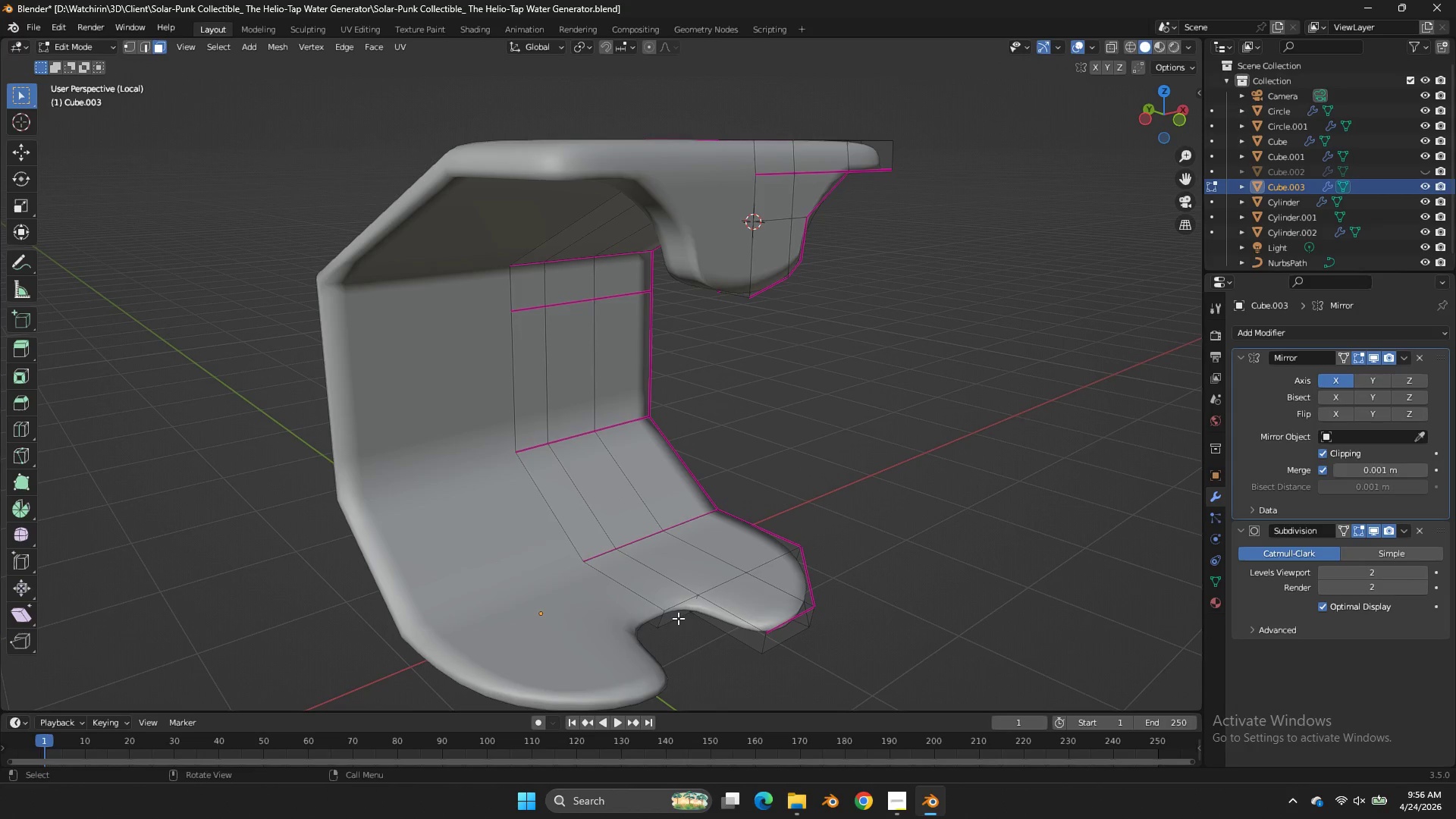 
left_click([680, 616])
 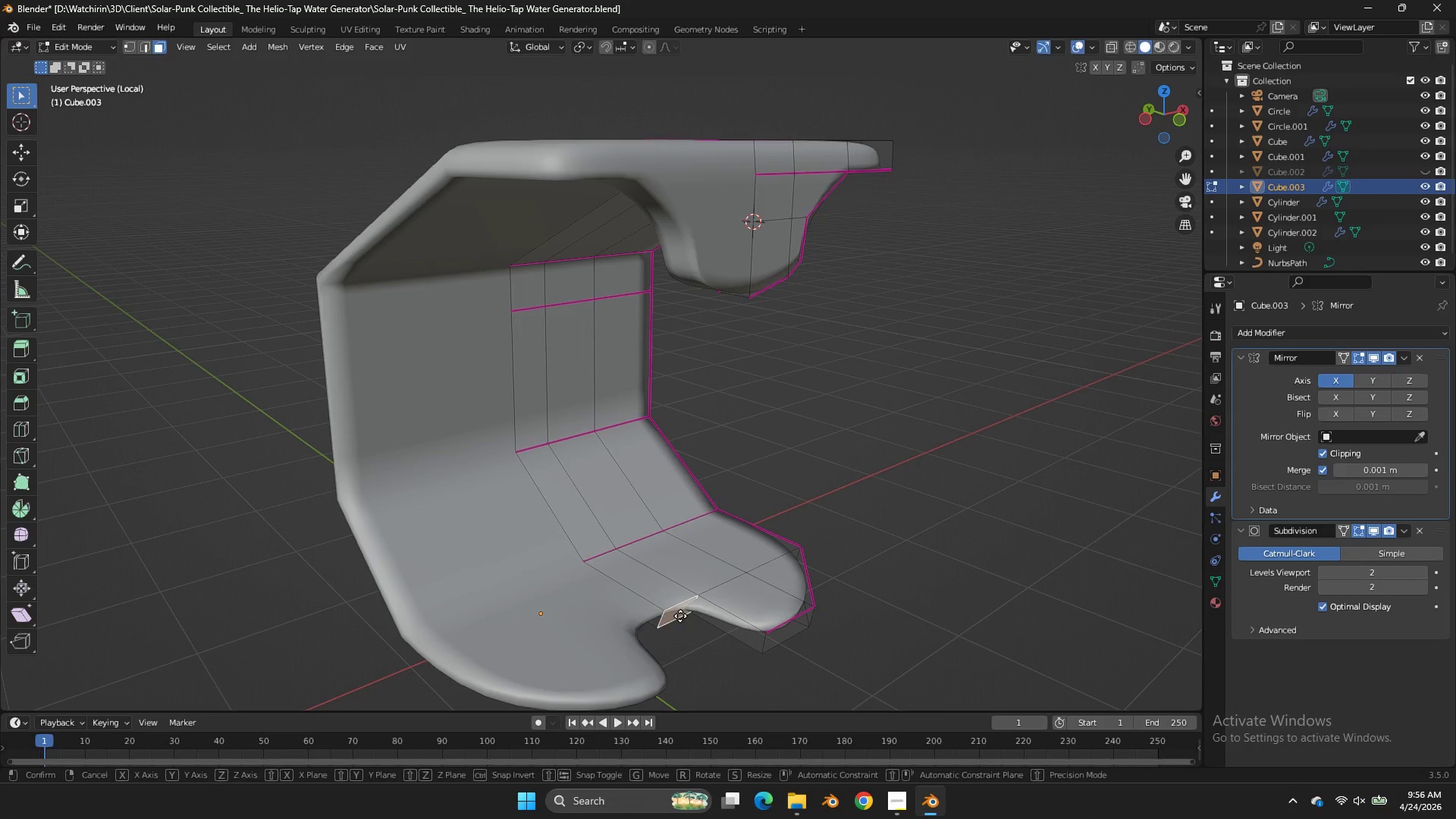 
type(gy)
 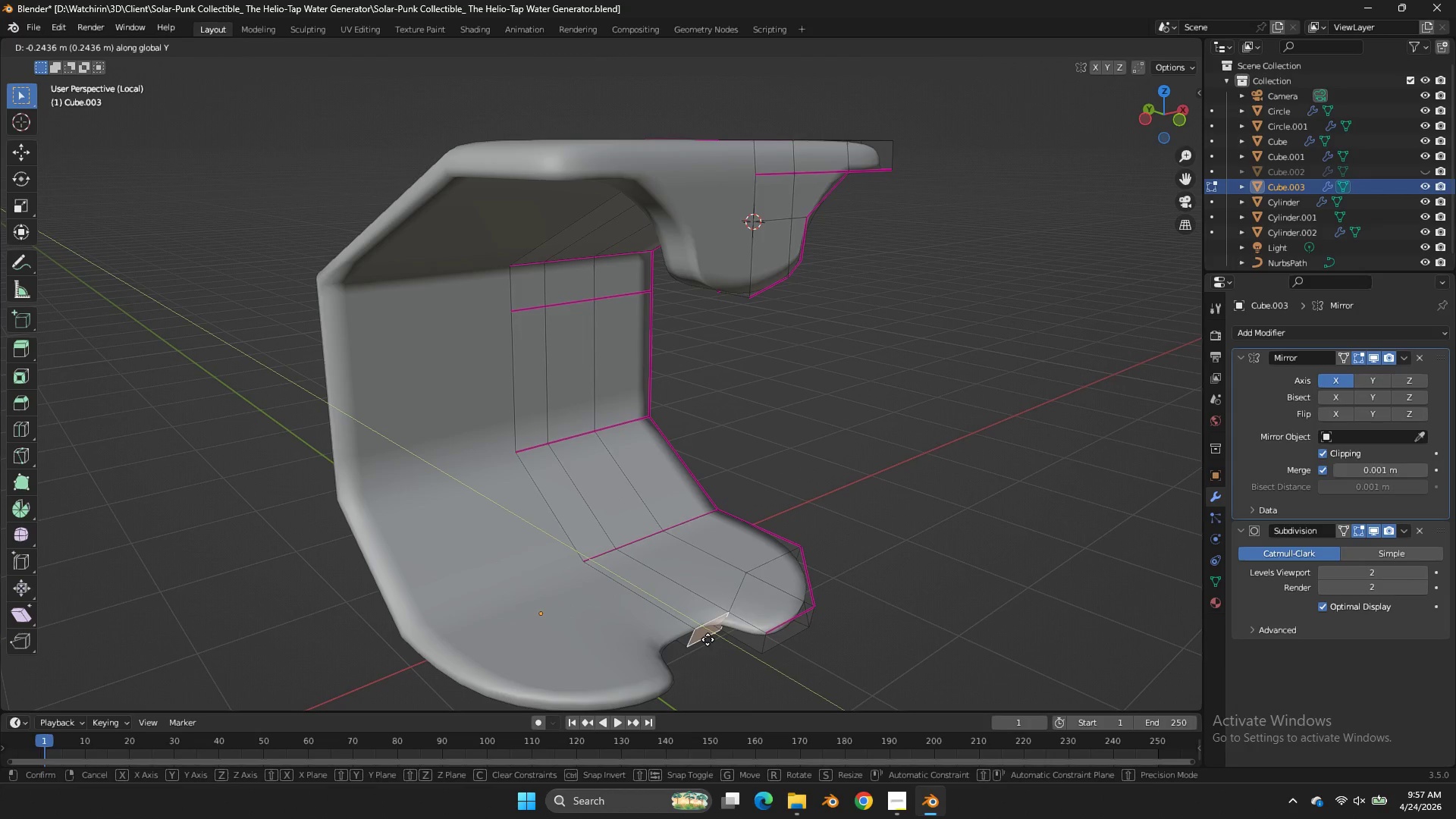 
left_click([708, 639])
 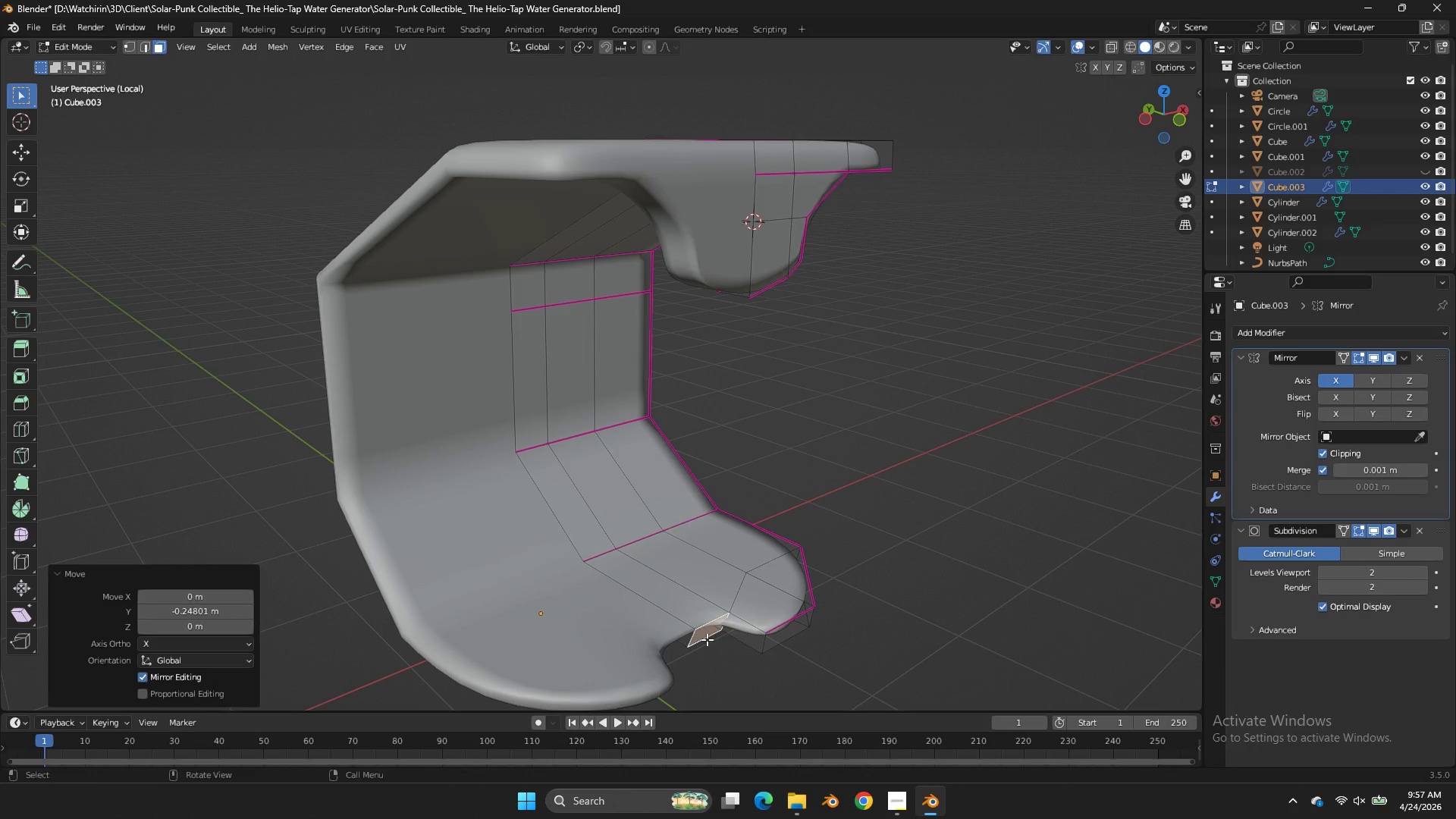 
key(NumpadDivide)
 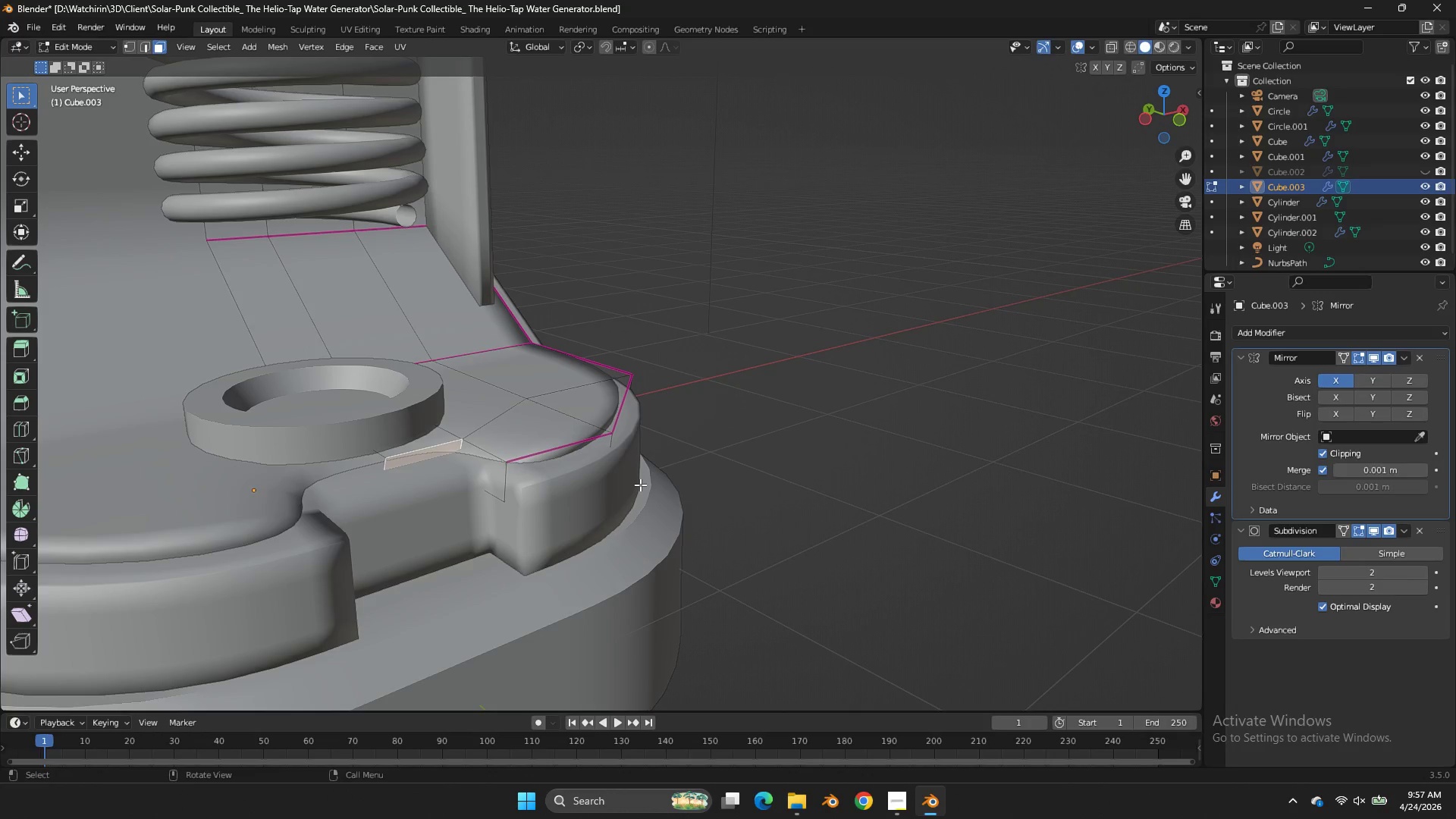 
type(gy)
 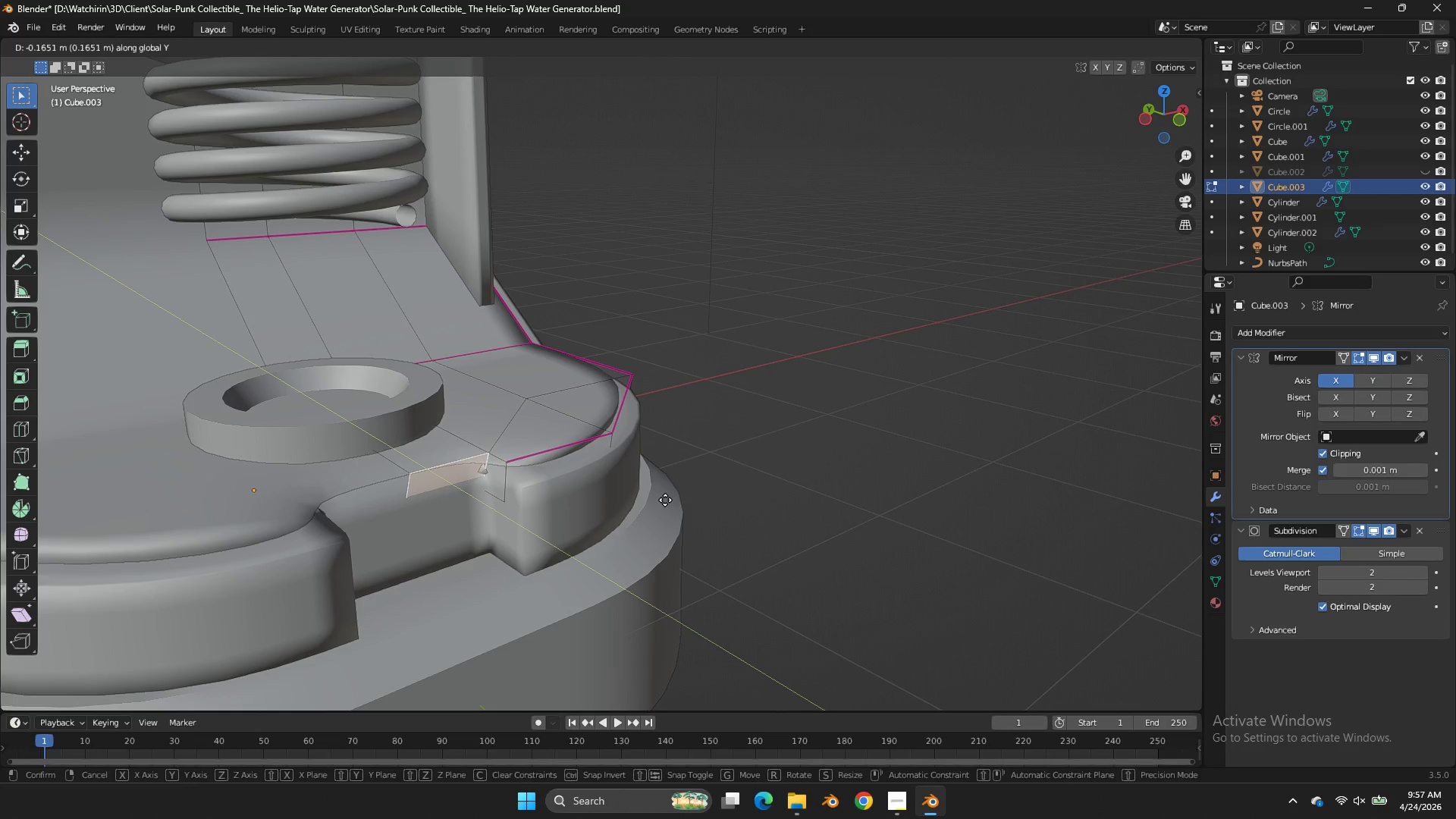 
left_click([663, 500])
 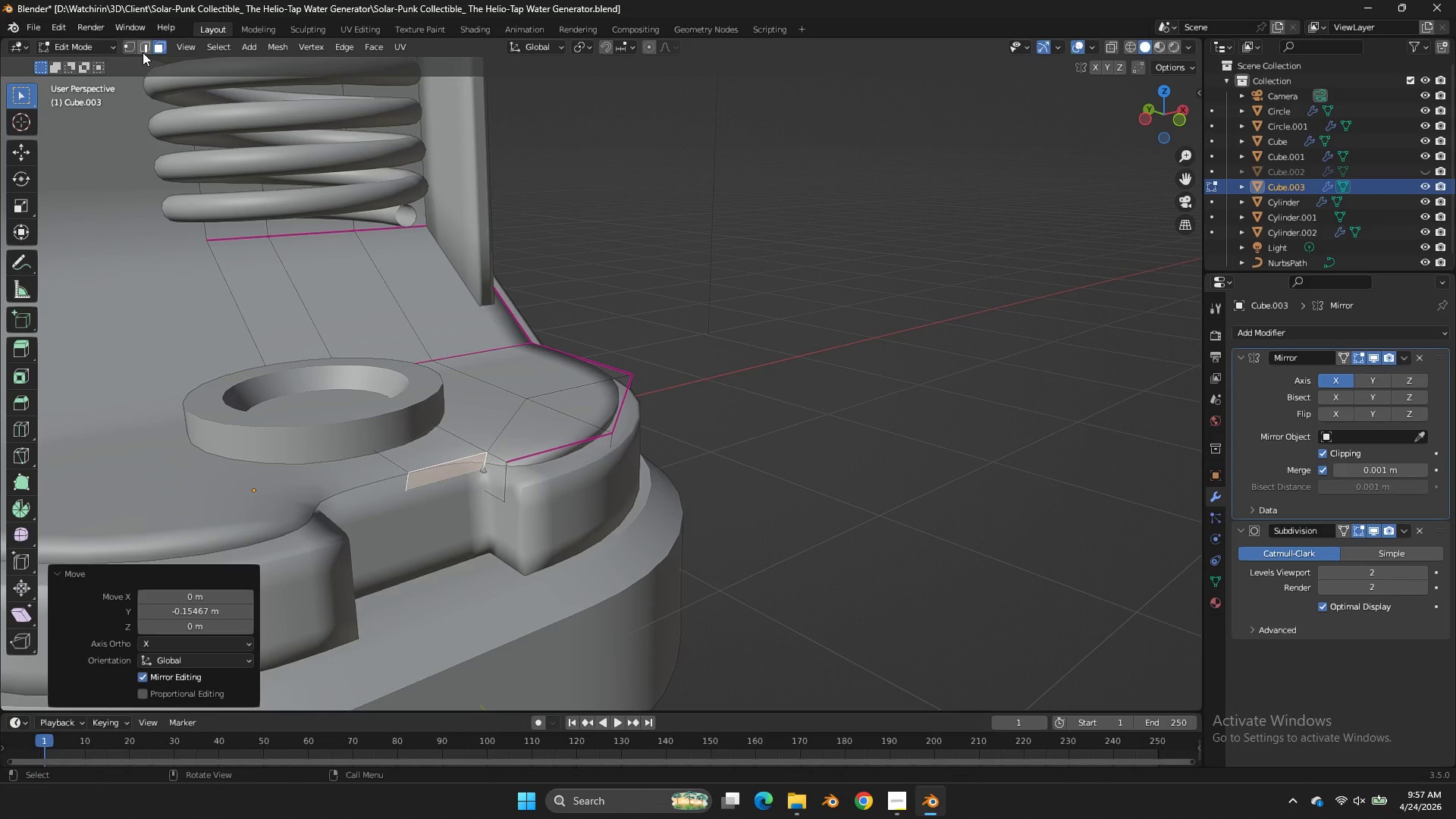 
left_click([145, 52])
 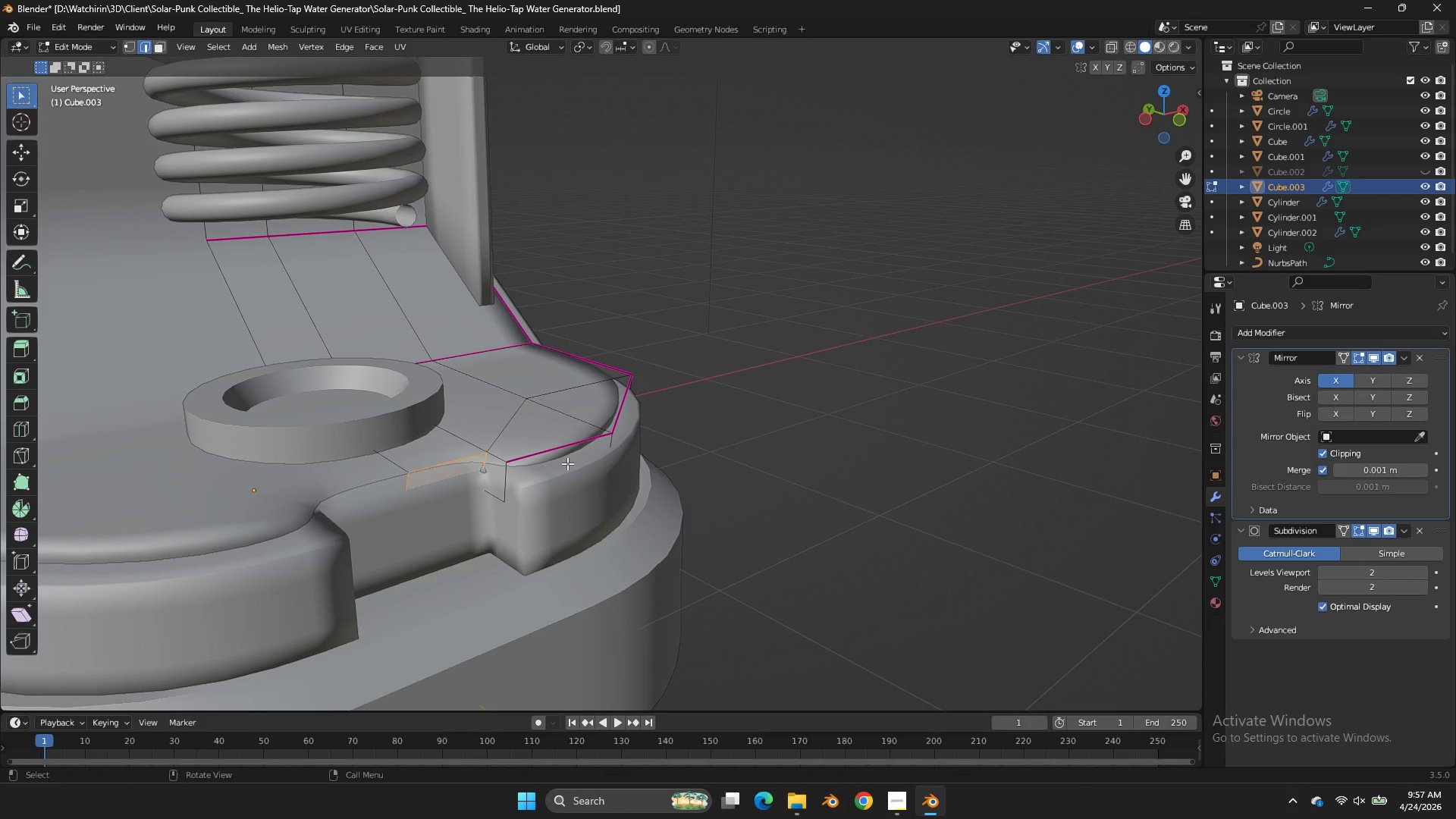 
hold_key(key=AltLeft, duration=1.58)
left_click([494, 445])
 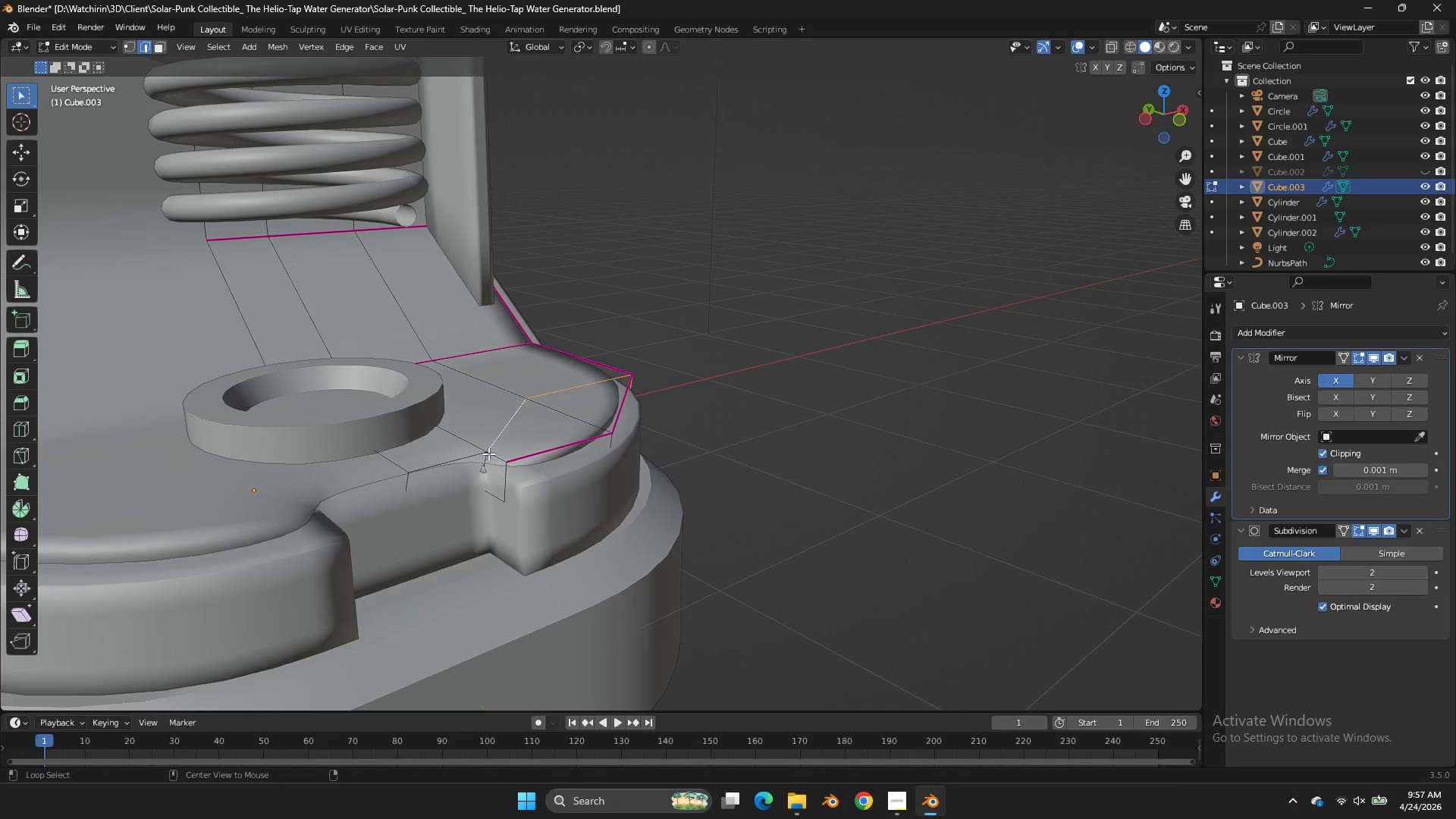 
left_click([488, 453])
 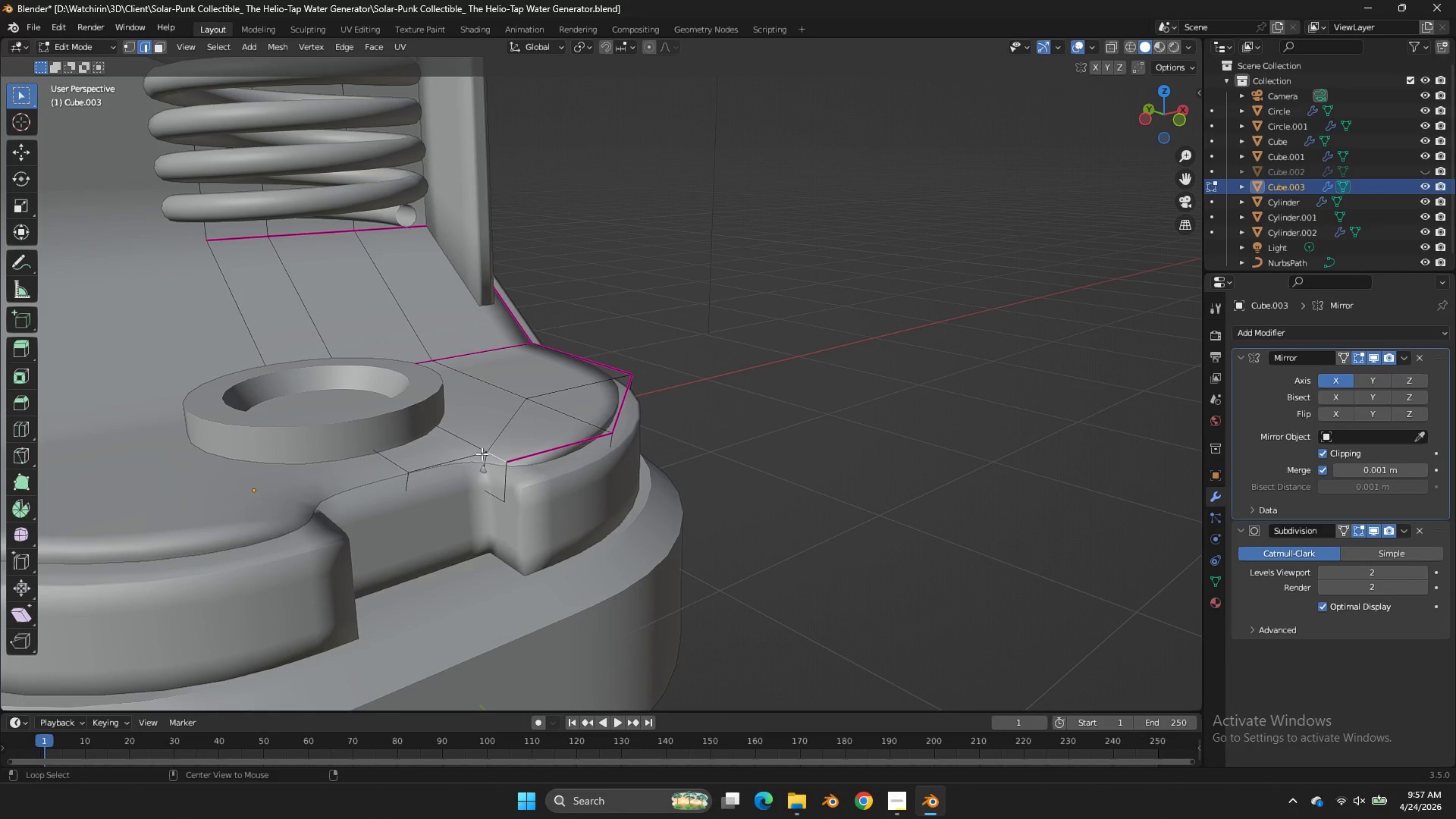 
hold_key(key=ShiftLeft, duration=1.39)
left_click([472, 455])
 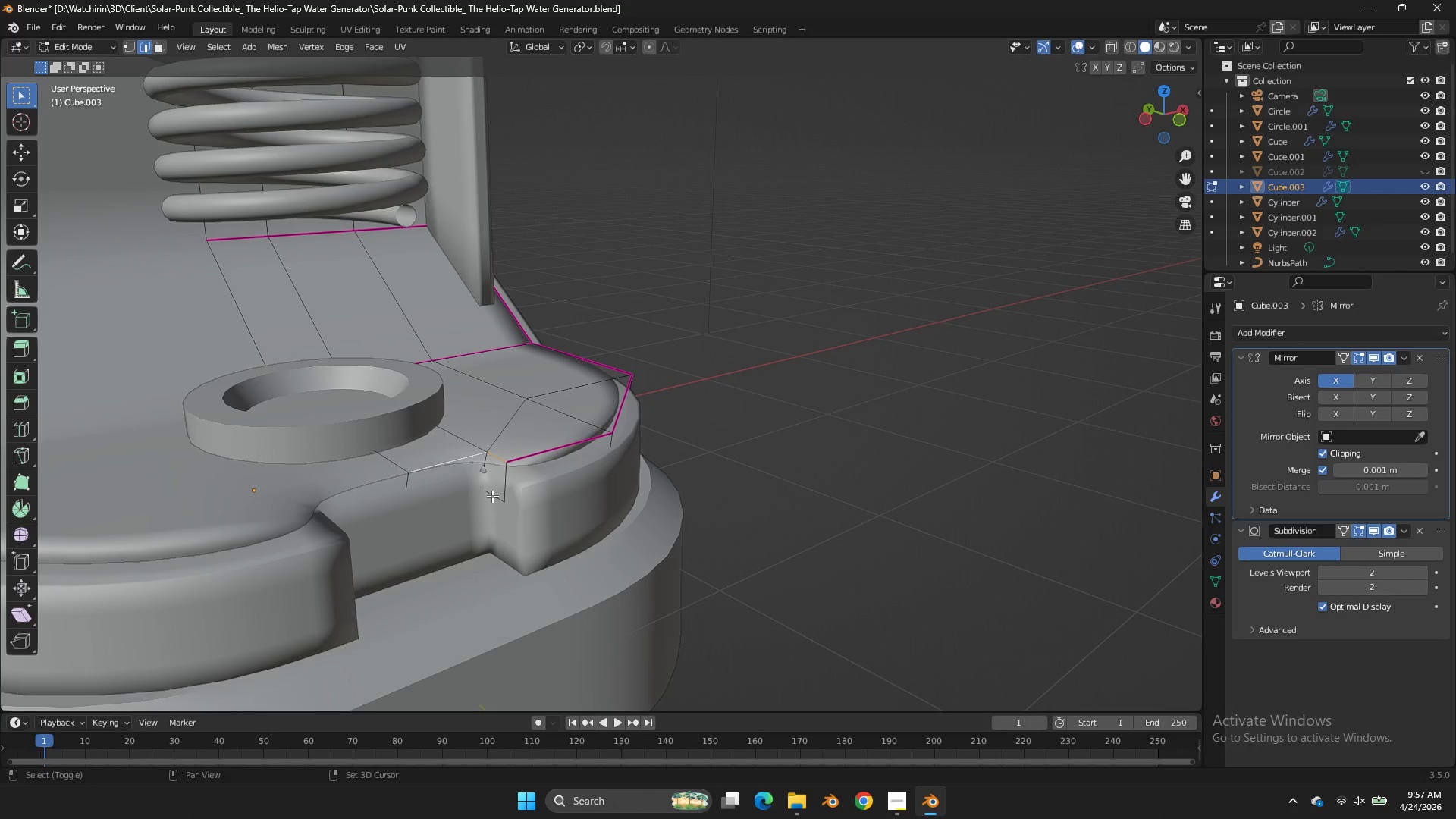 
hold_key(key=AltLeft, duration=0.42)
left_click([492, 496])
 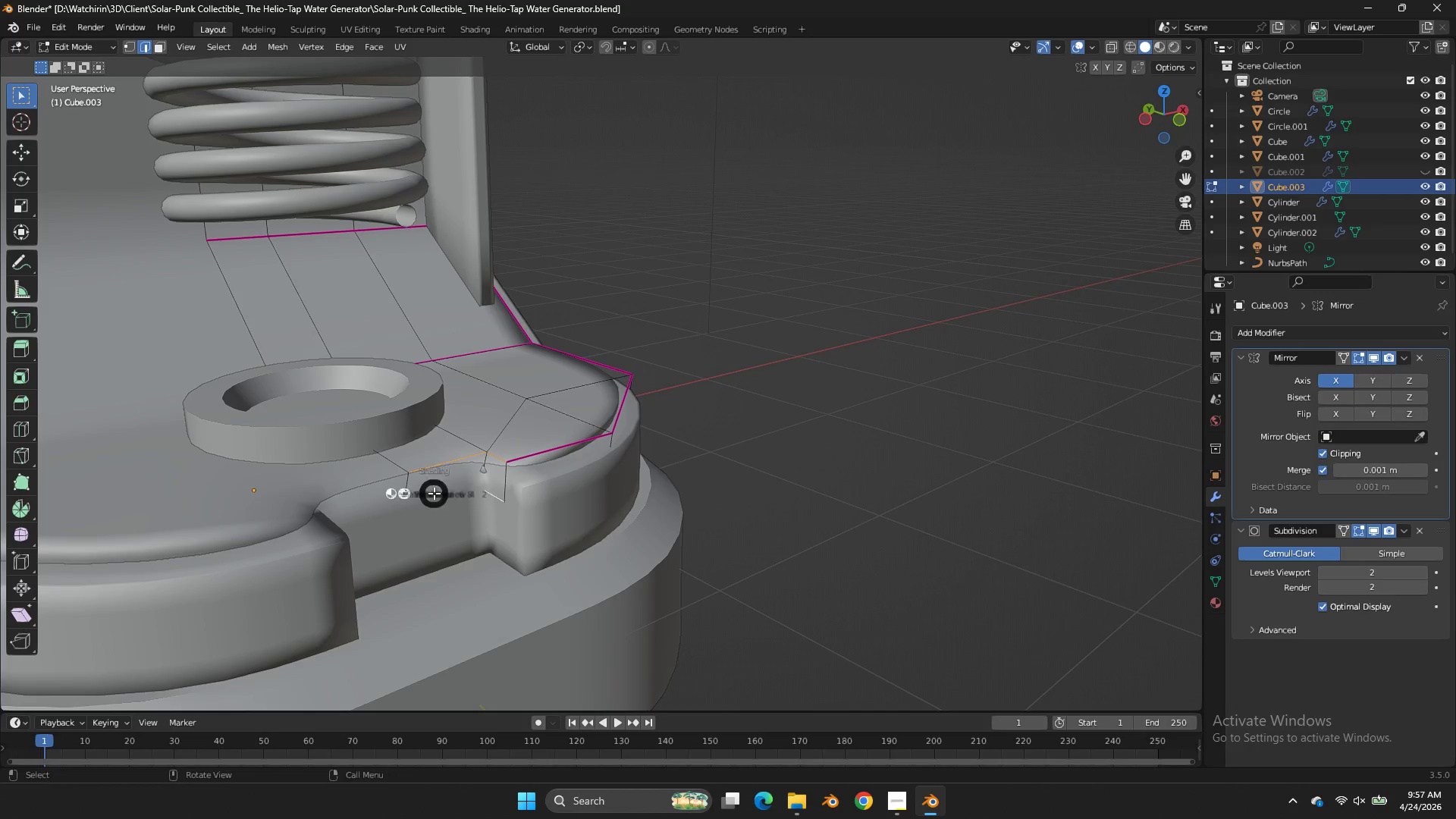 
key(Z)
 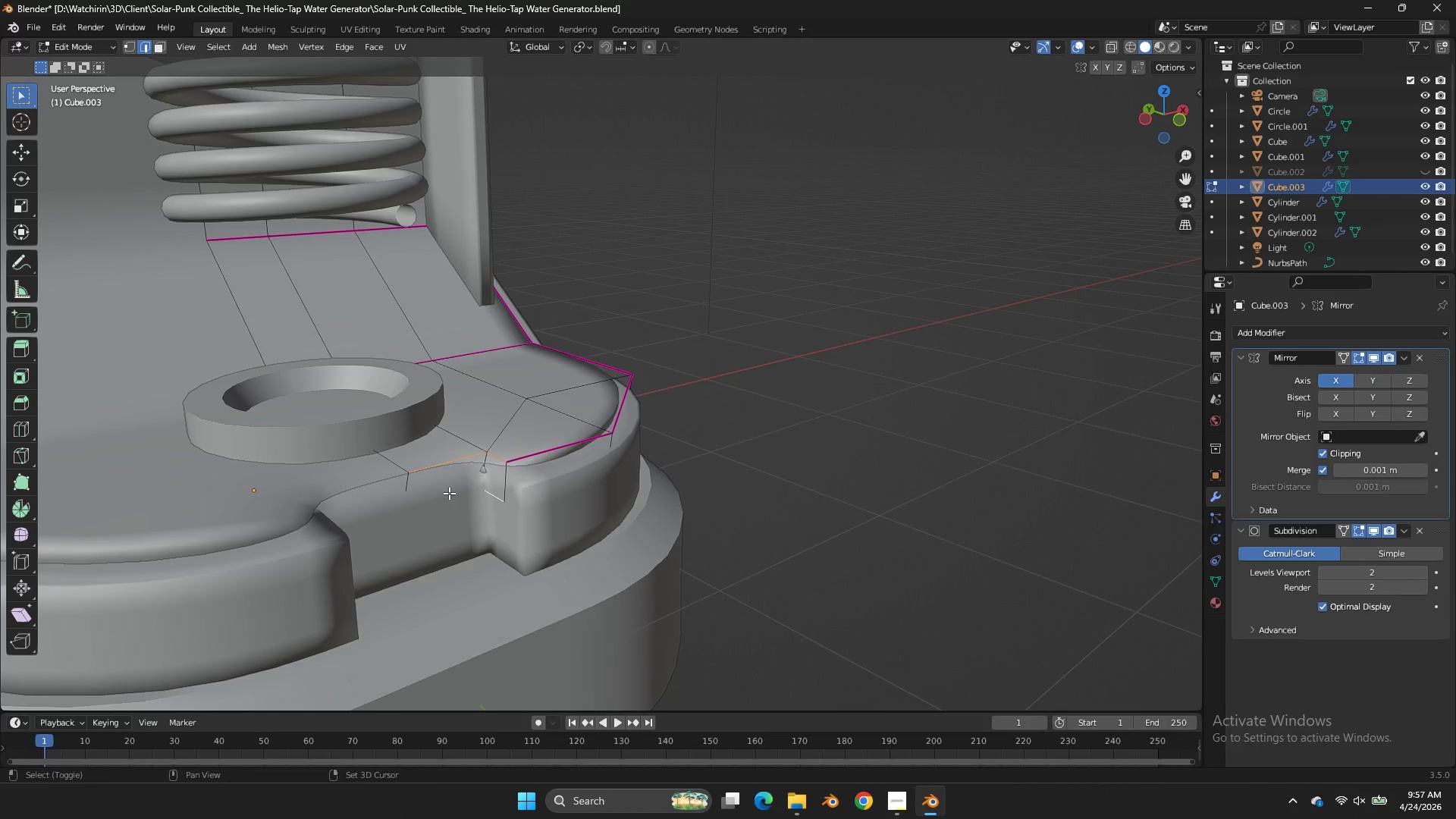 
hold_key(key=ShiftLeft, duration=0.31)
 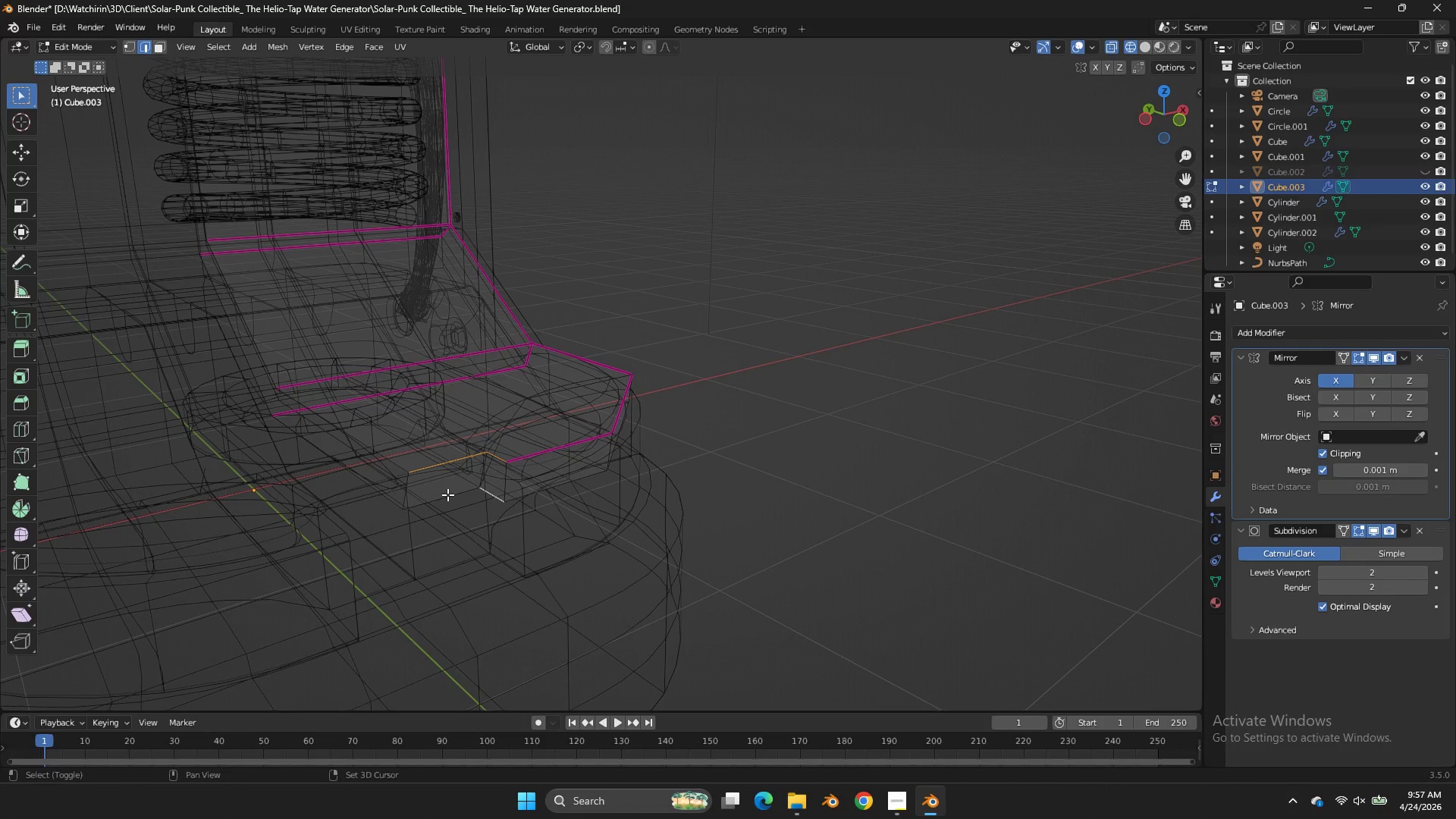 
key(Alt+Shift+AltLeft)
 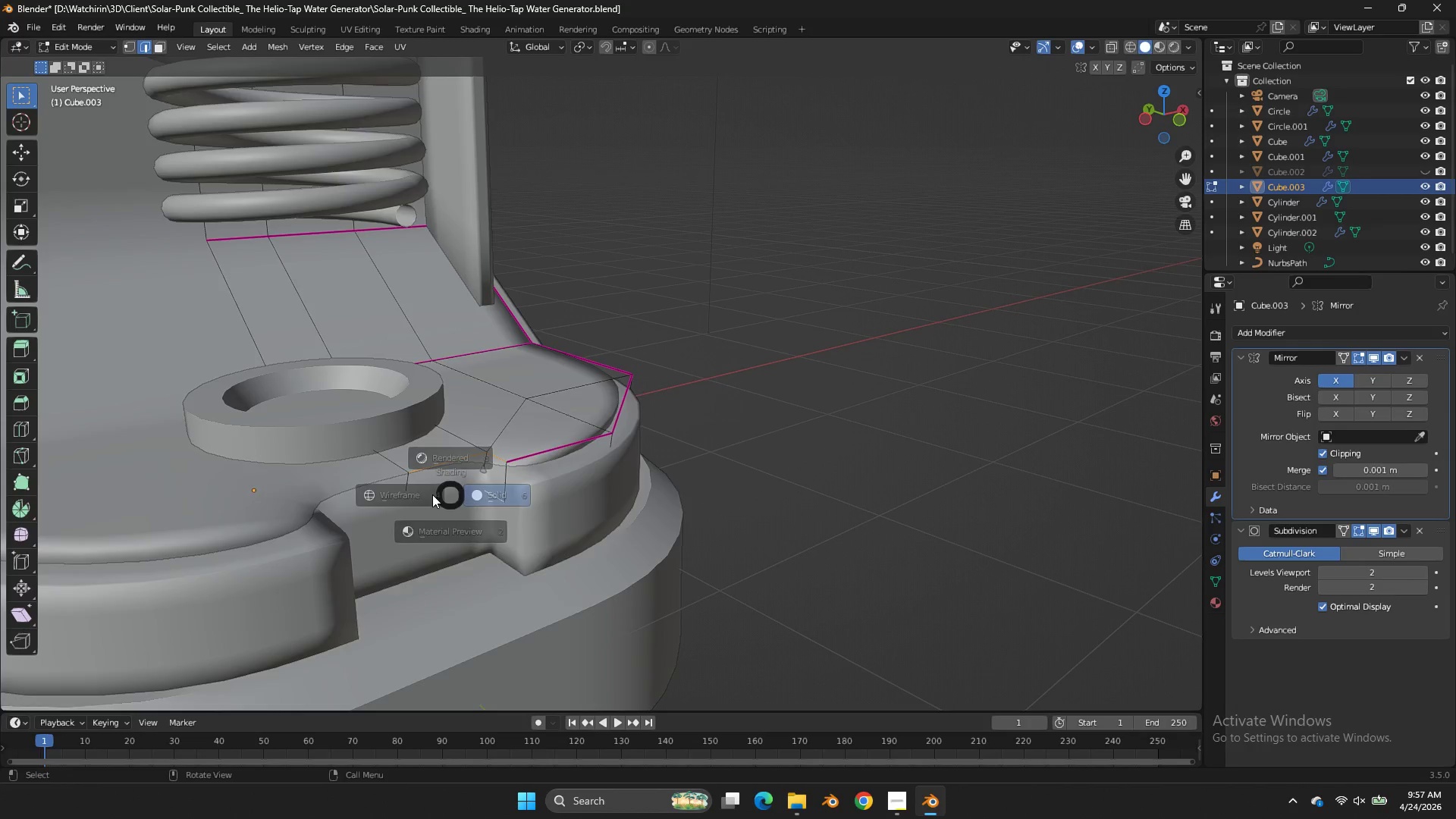 
key(Z)
 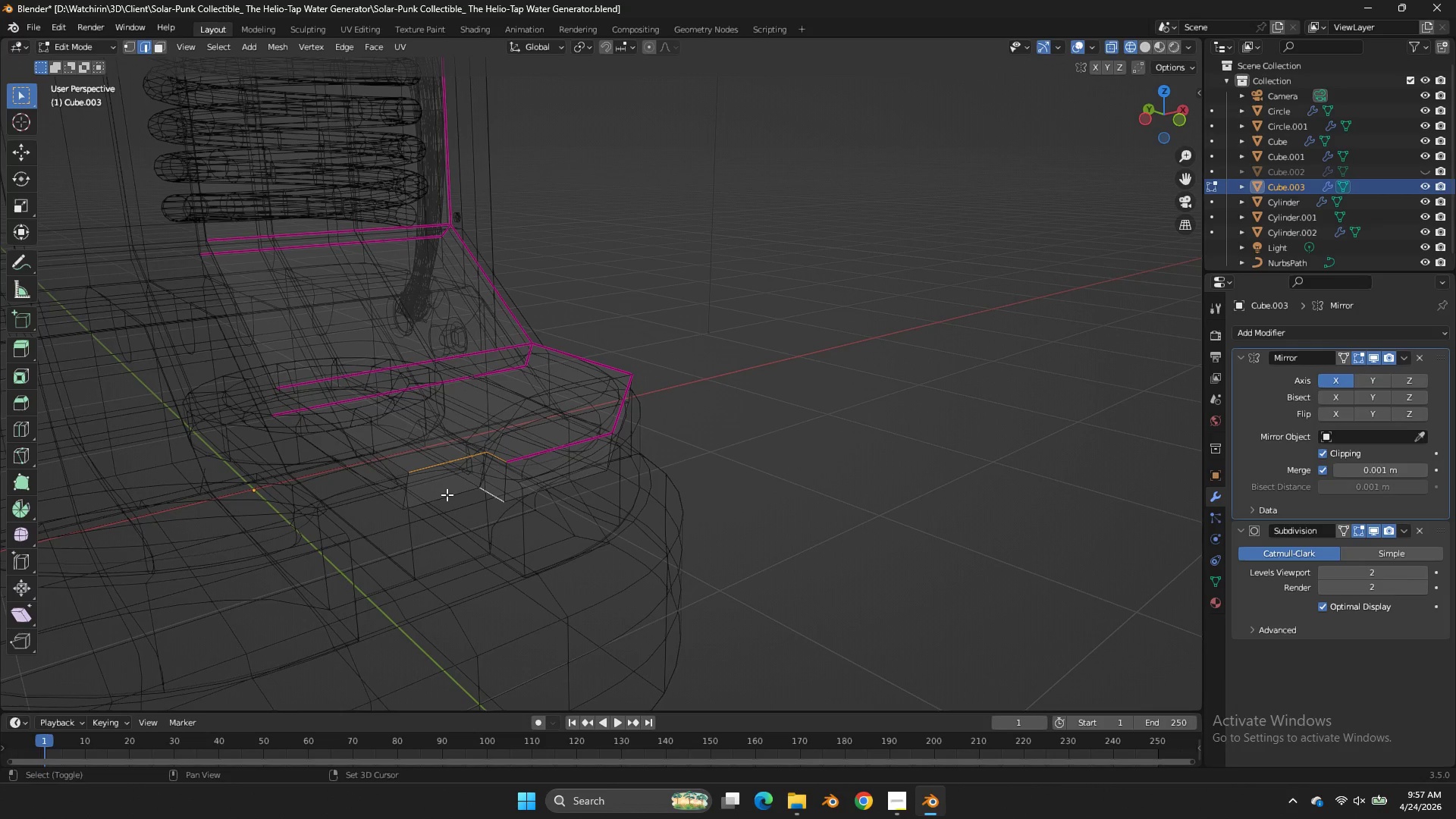 
hold_key(key=ShiftLeft, duration=0.45)
left_click([447, 494])
 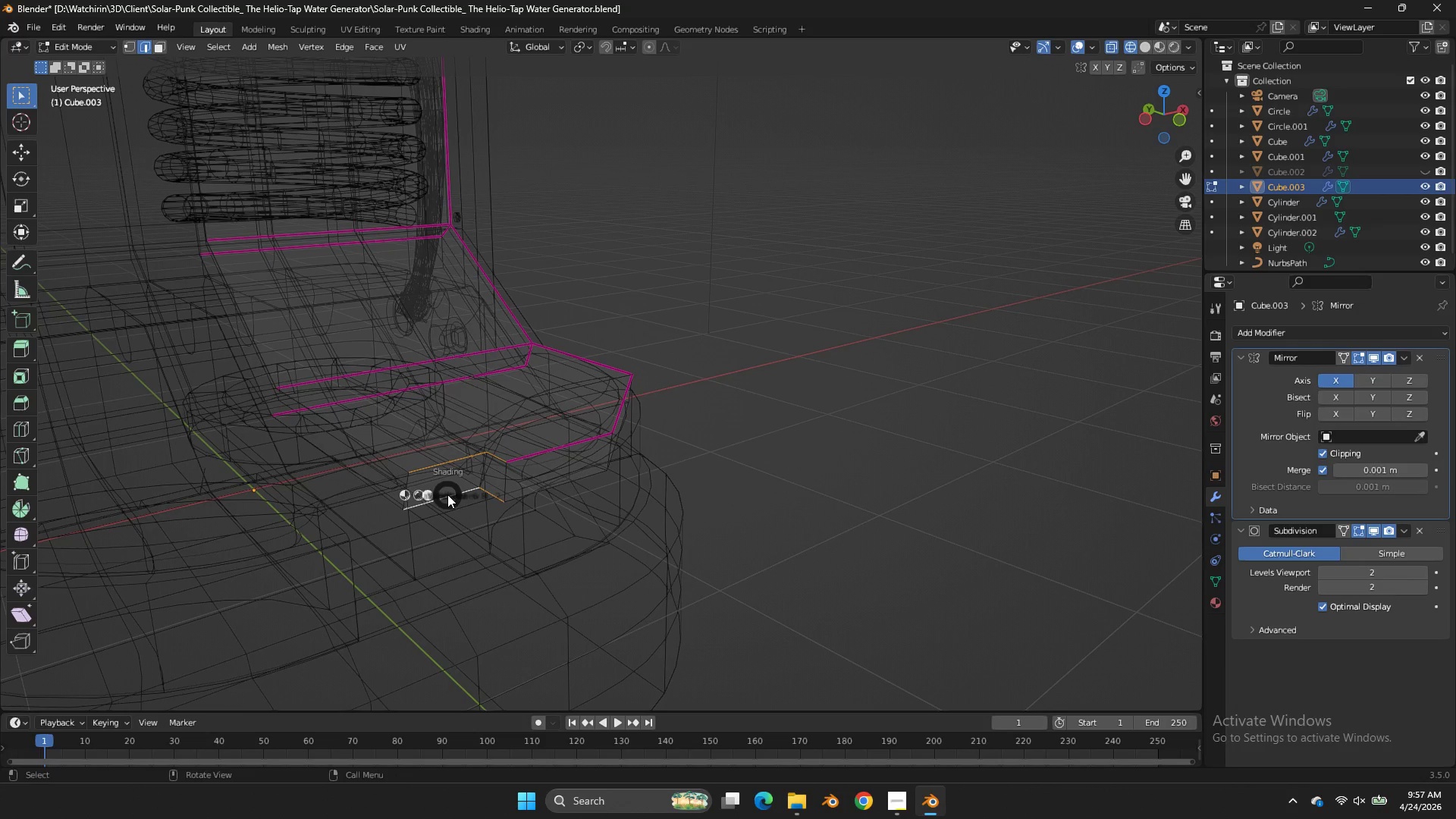 
type(zE)
 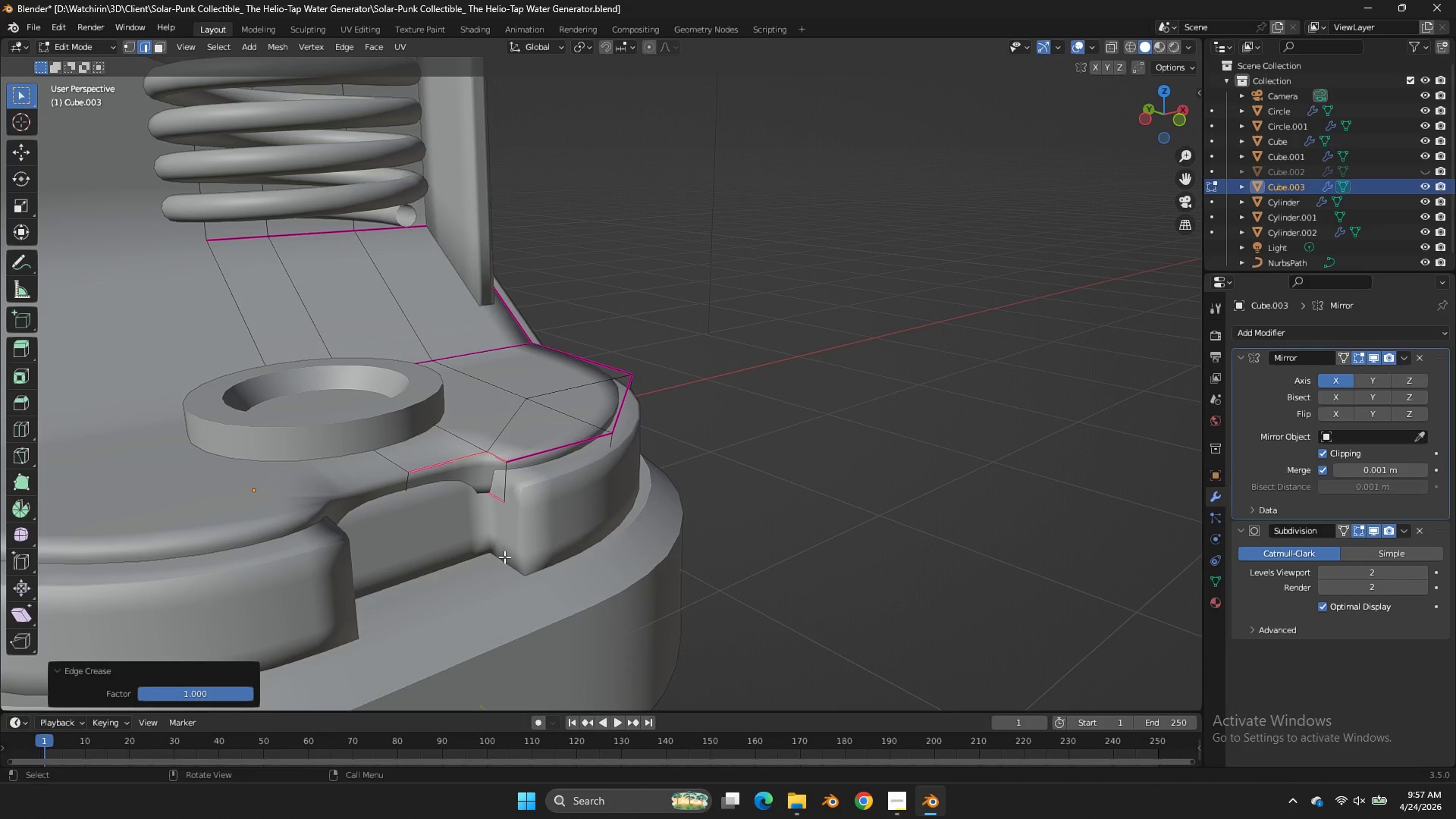 
left_click_drag(start_coordinate=[459, 560], to_coordinate=[504, 557])
 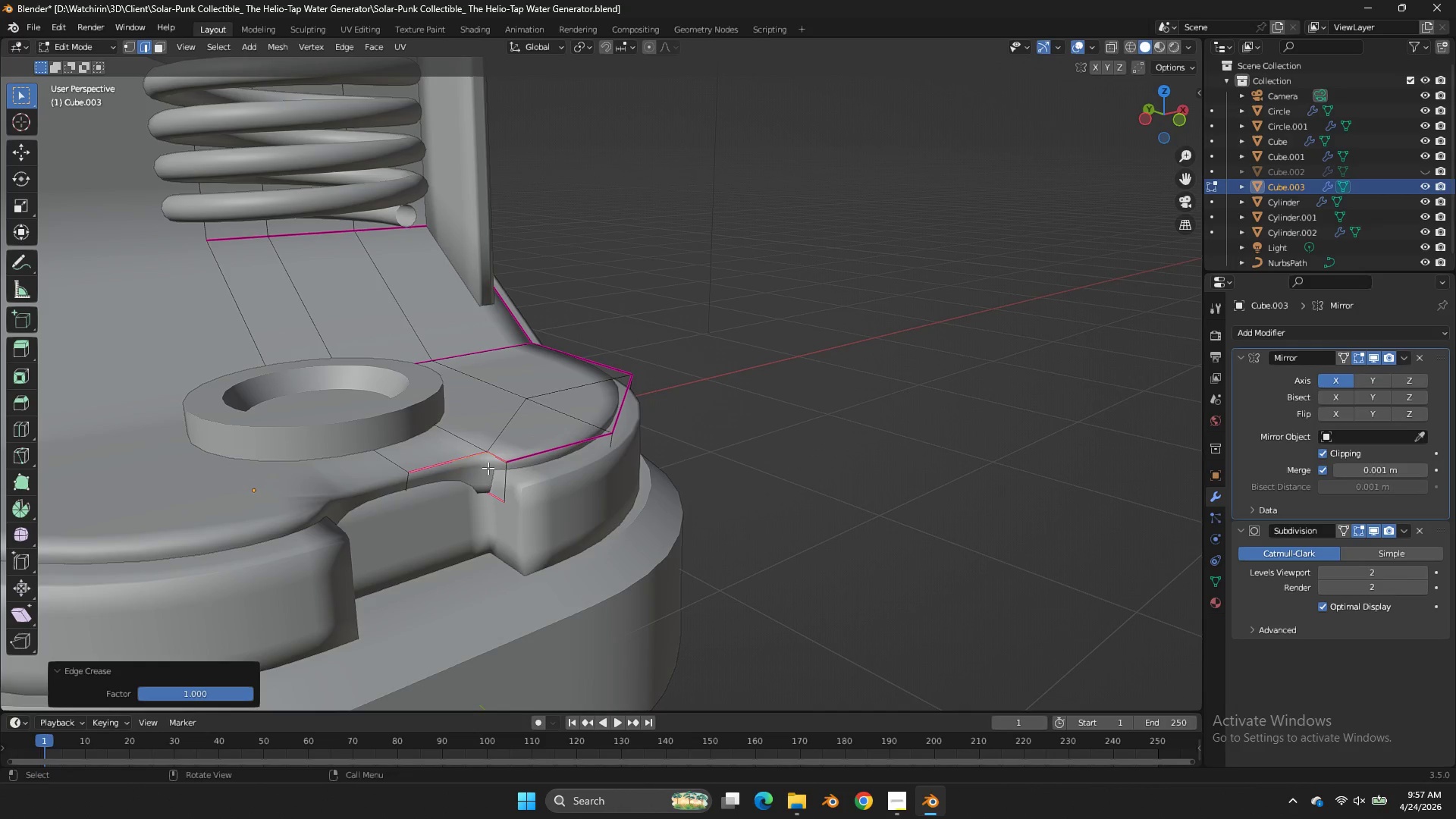 
left_click([488, 466])
 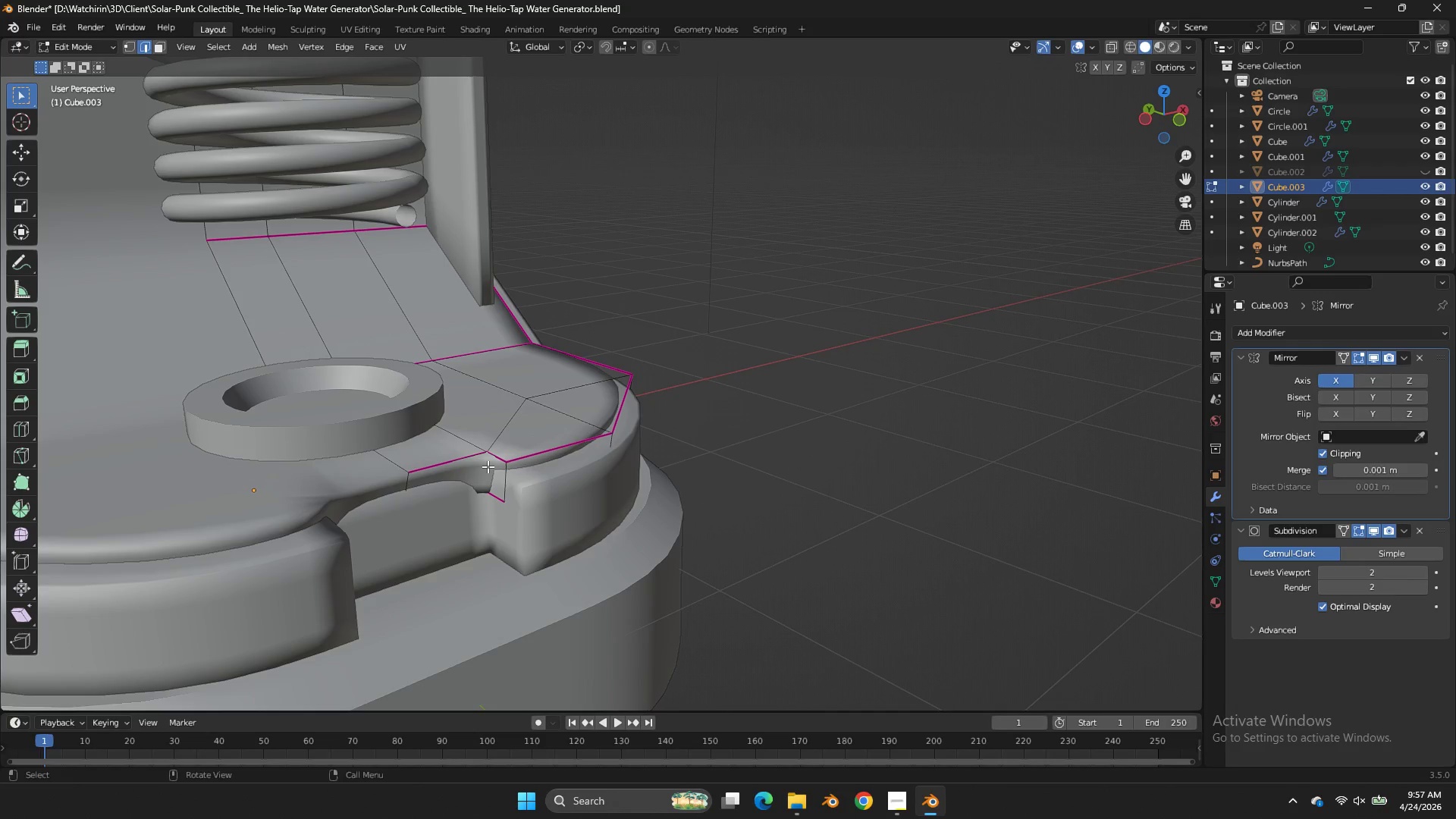 
key(Shift+E)
 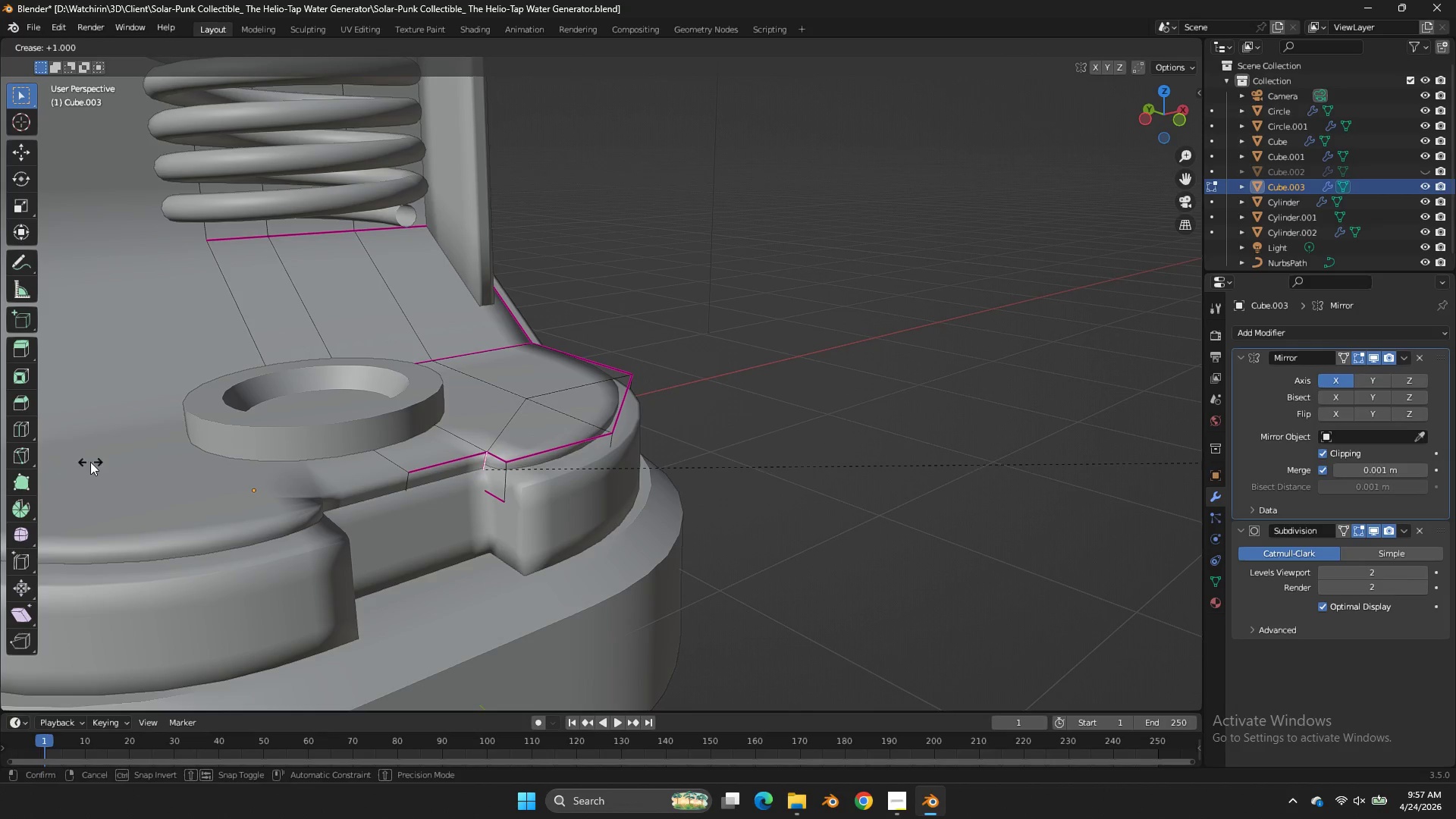 
left_click_drag(start_coordinate=[90, 462], to_coordinate=[108, 459])
 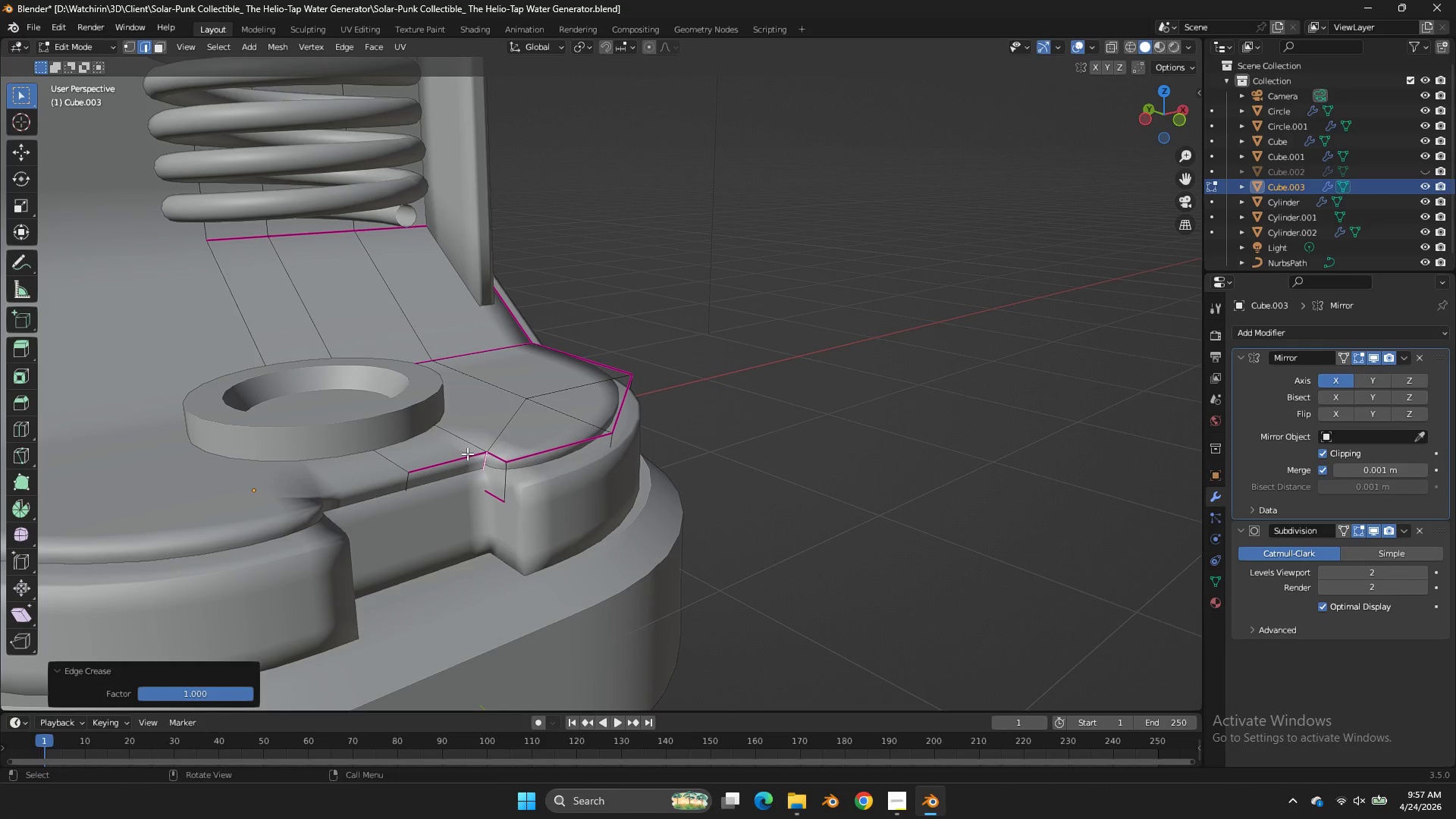 
left_click([465, 453])
 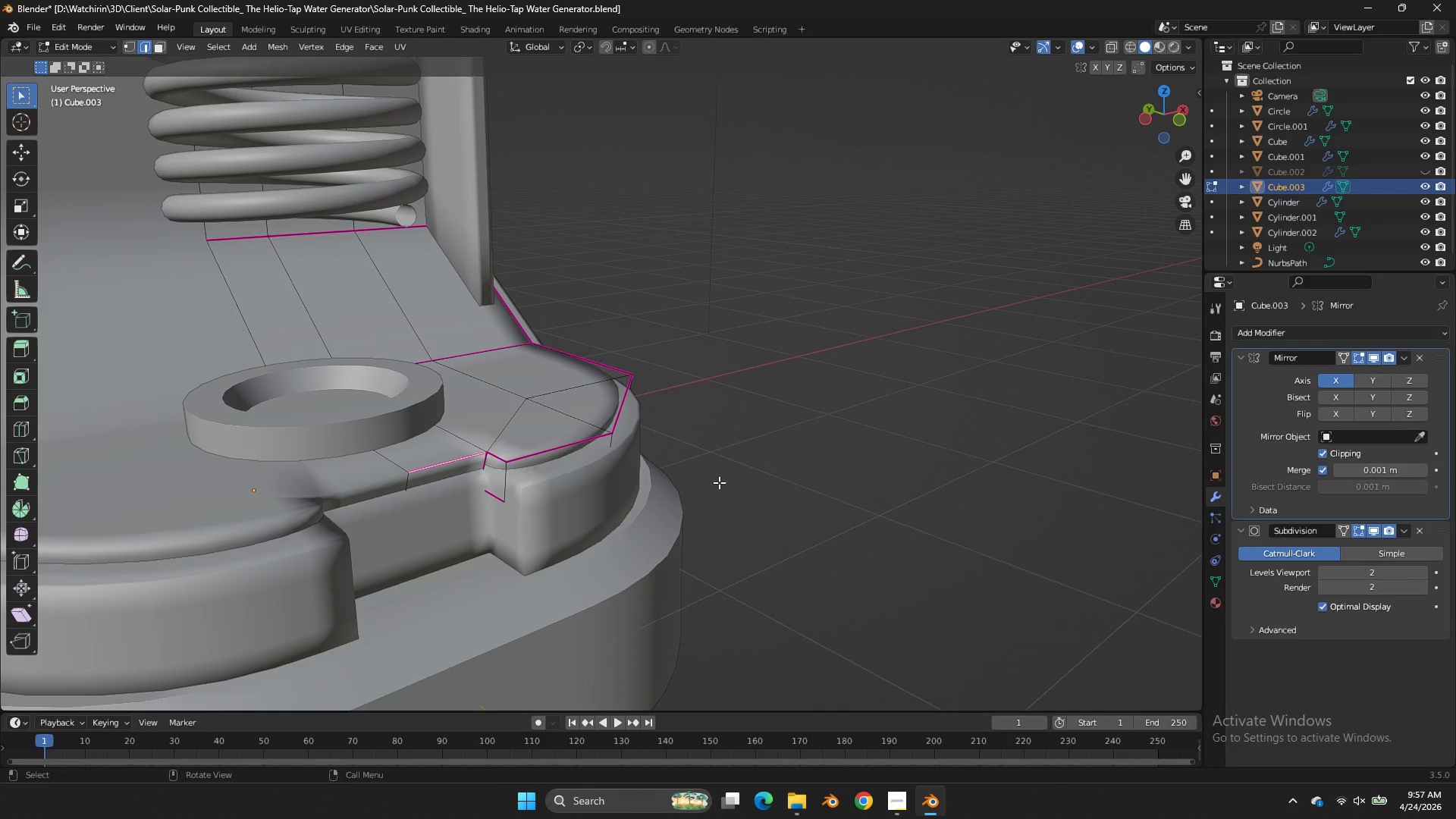 
type(zzgy)
 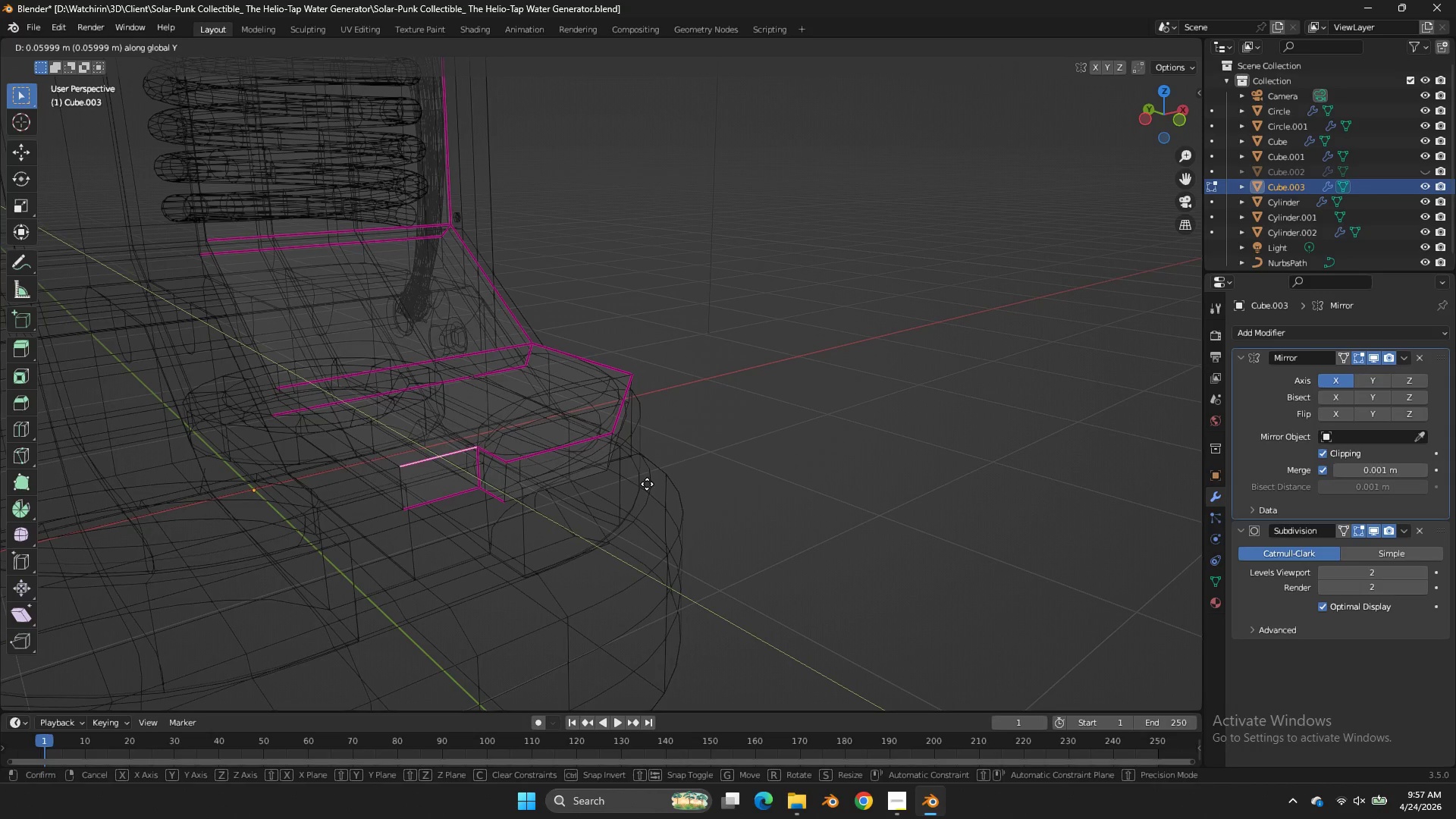 
hold_key(key=ShiftLeft, duration=0.38)
left_click([622, 471])
 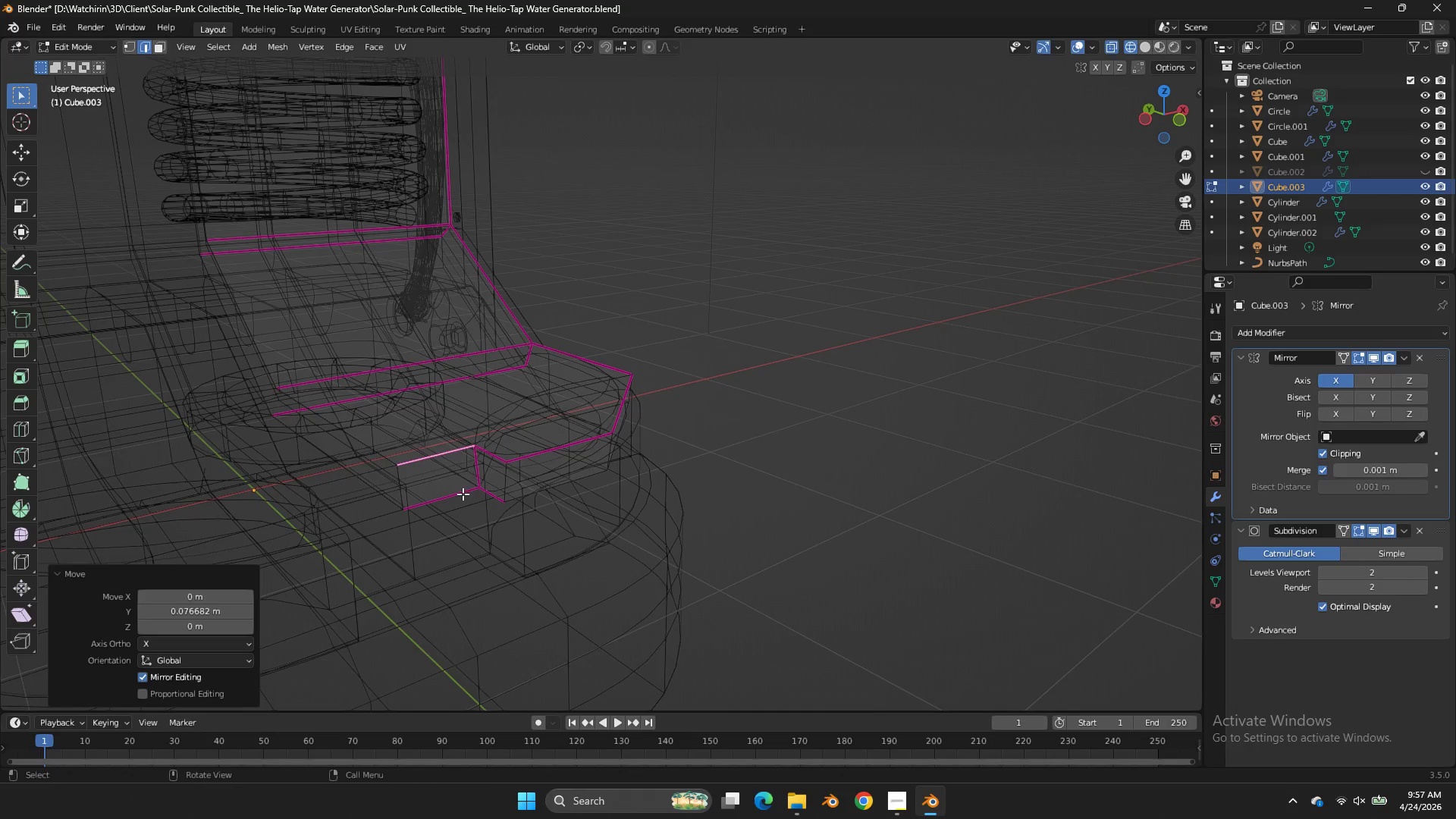 
hold_key(key=ShiftLeft, duration=0.44)
left_click([463, 494])
 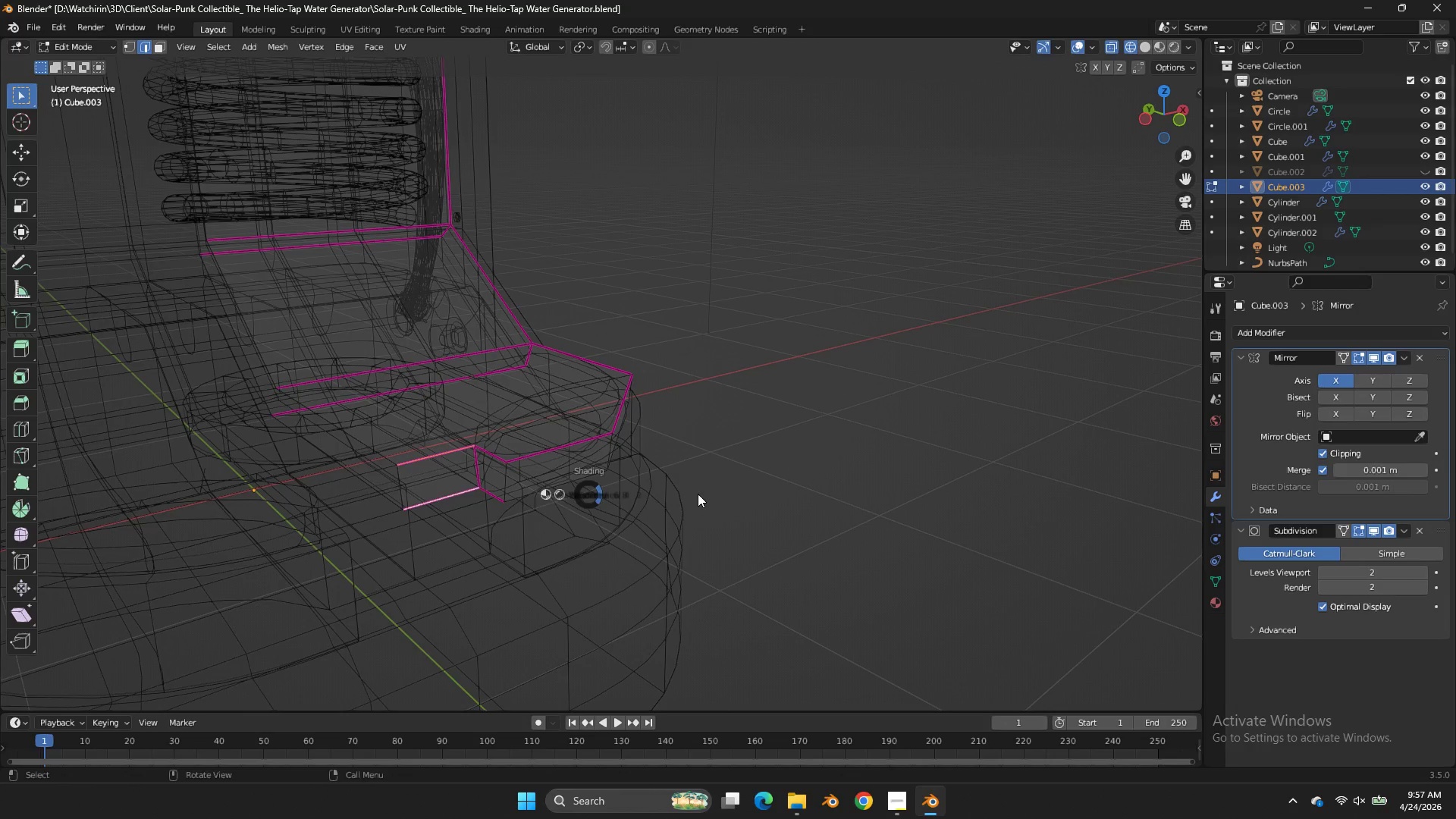 
type(zsy0)
 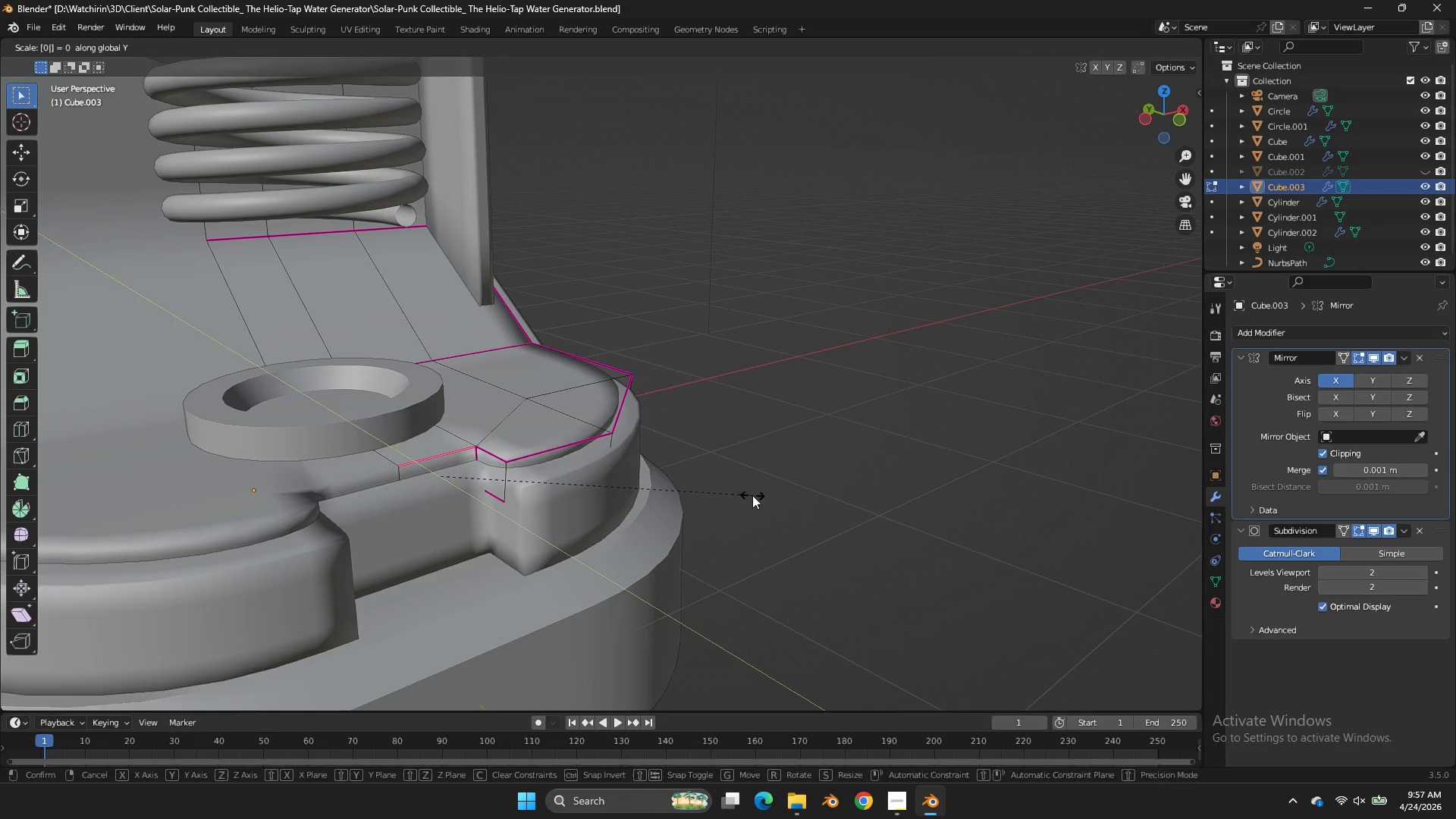 
key(Enter)
 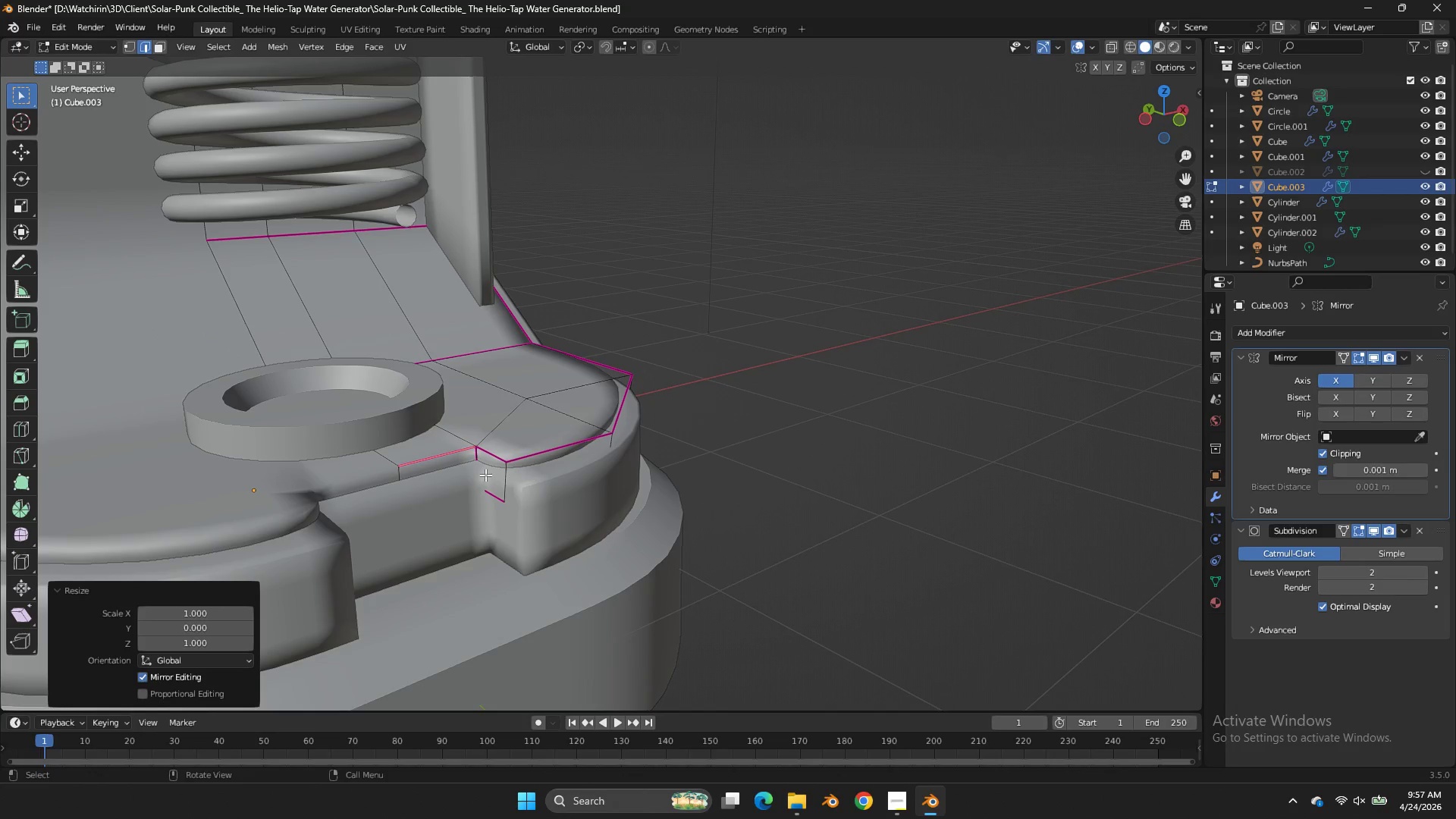 
left_click([483, 486])
 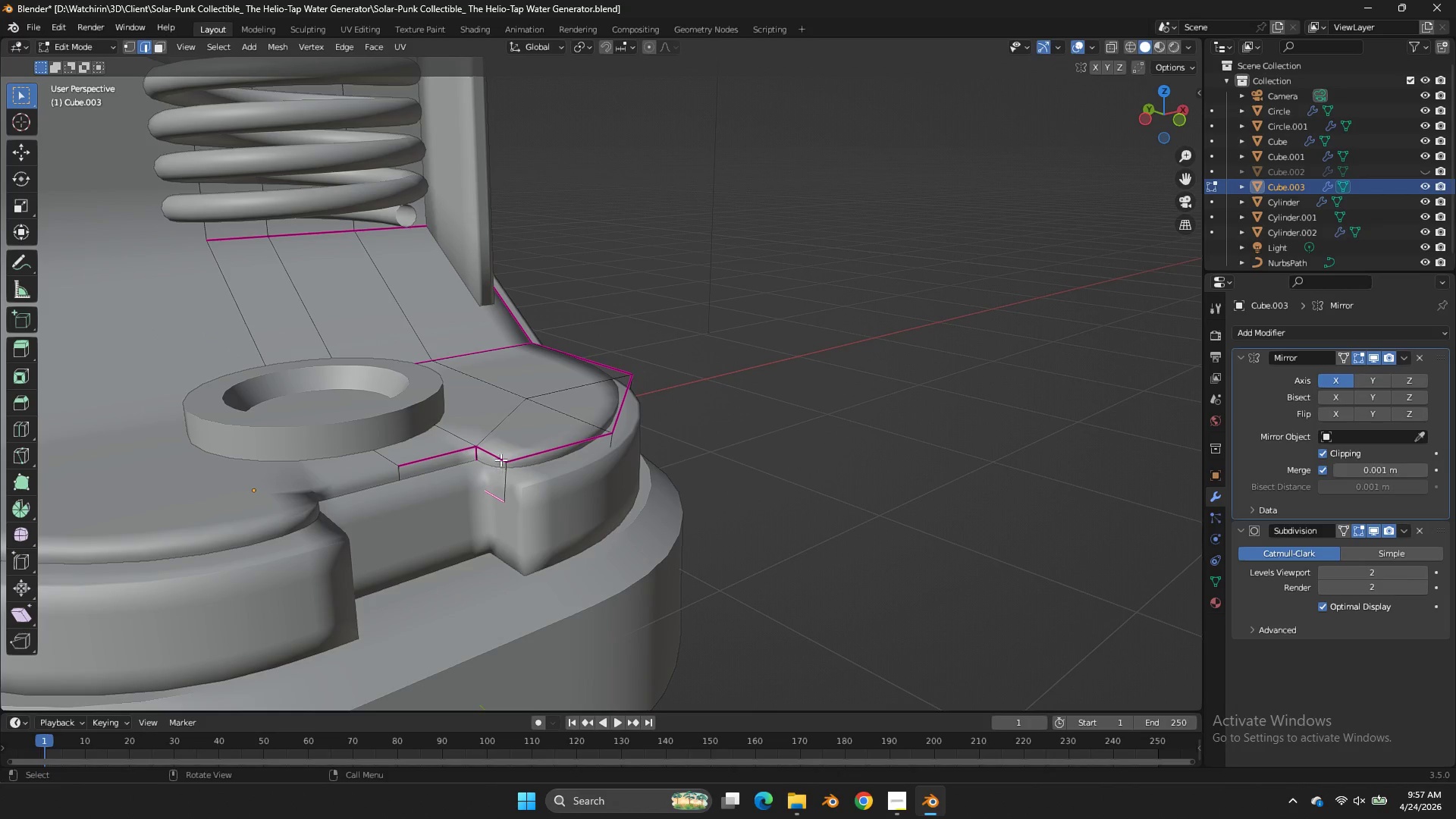 
hold_key(key=ShiftLeft, duration=0.34)
left_click([501, 456])
 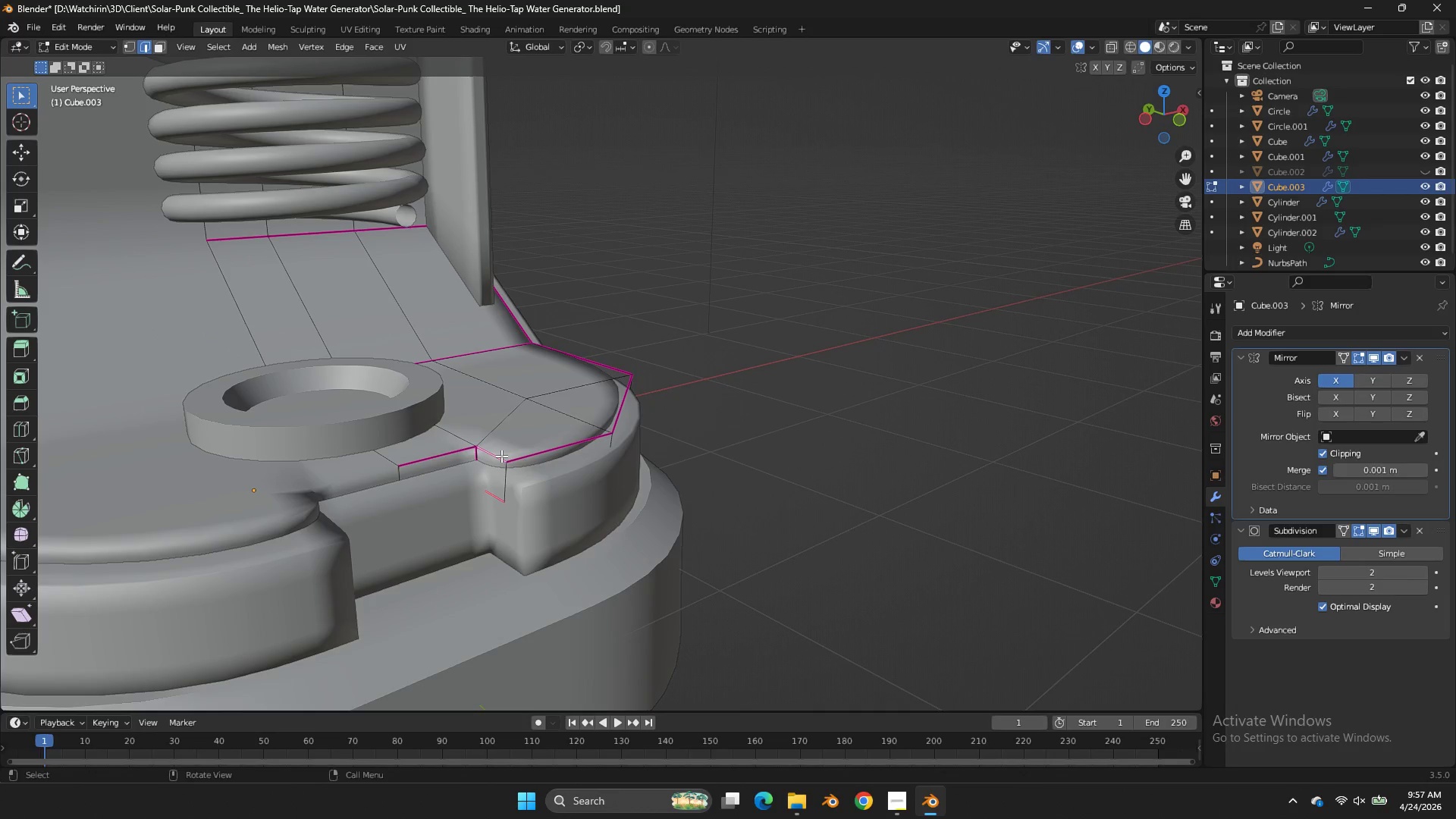 
type(sx0)
 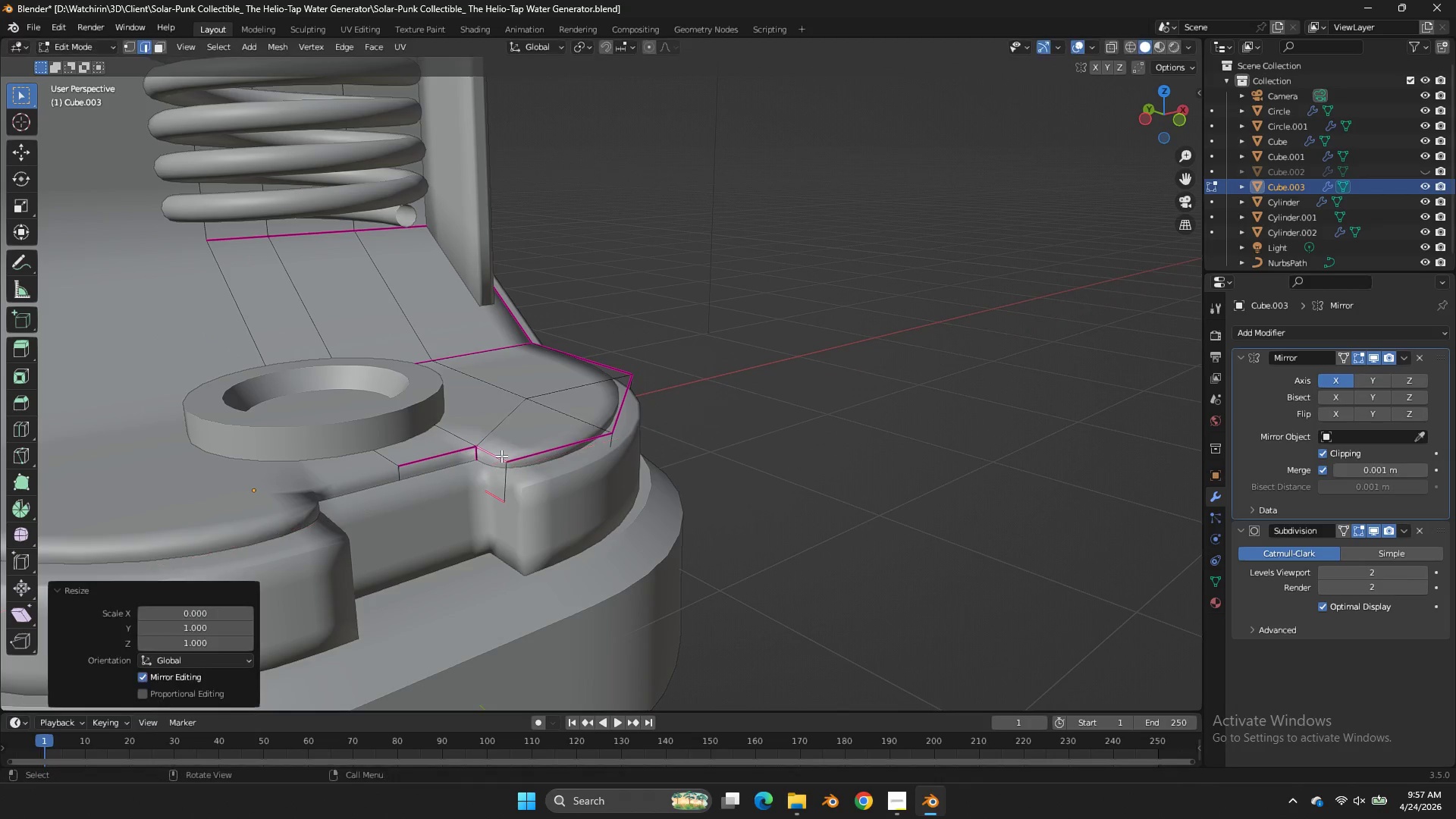 
key(Enter)
 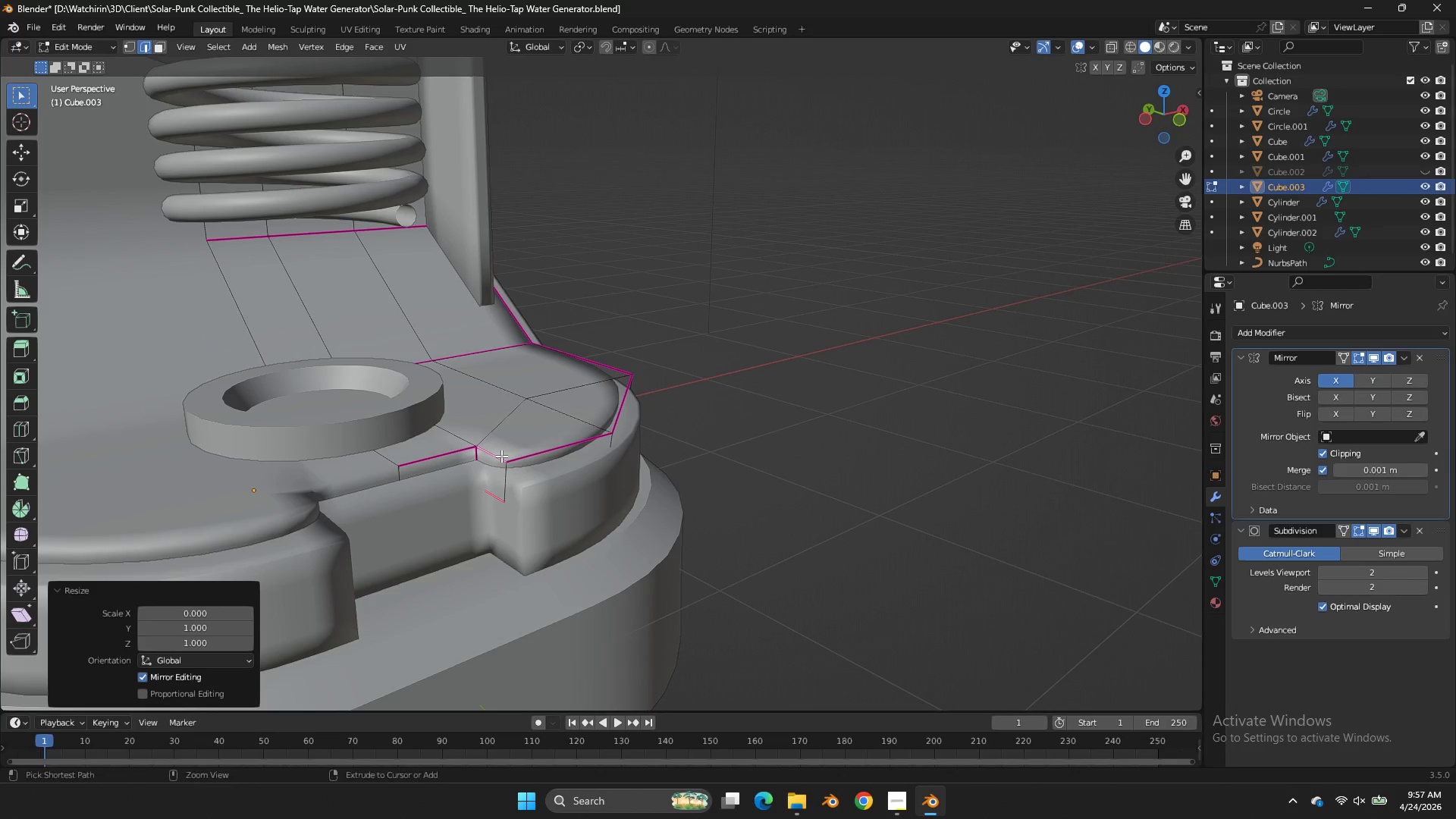 
key(Control+ControlLeft)
 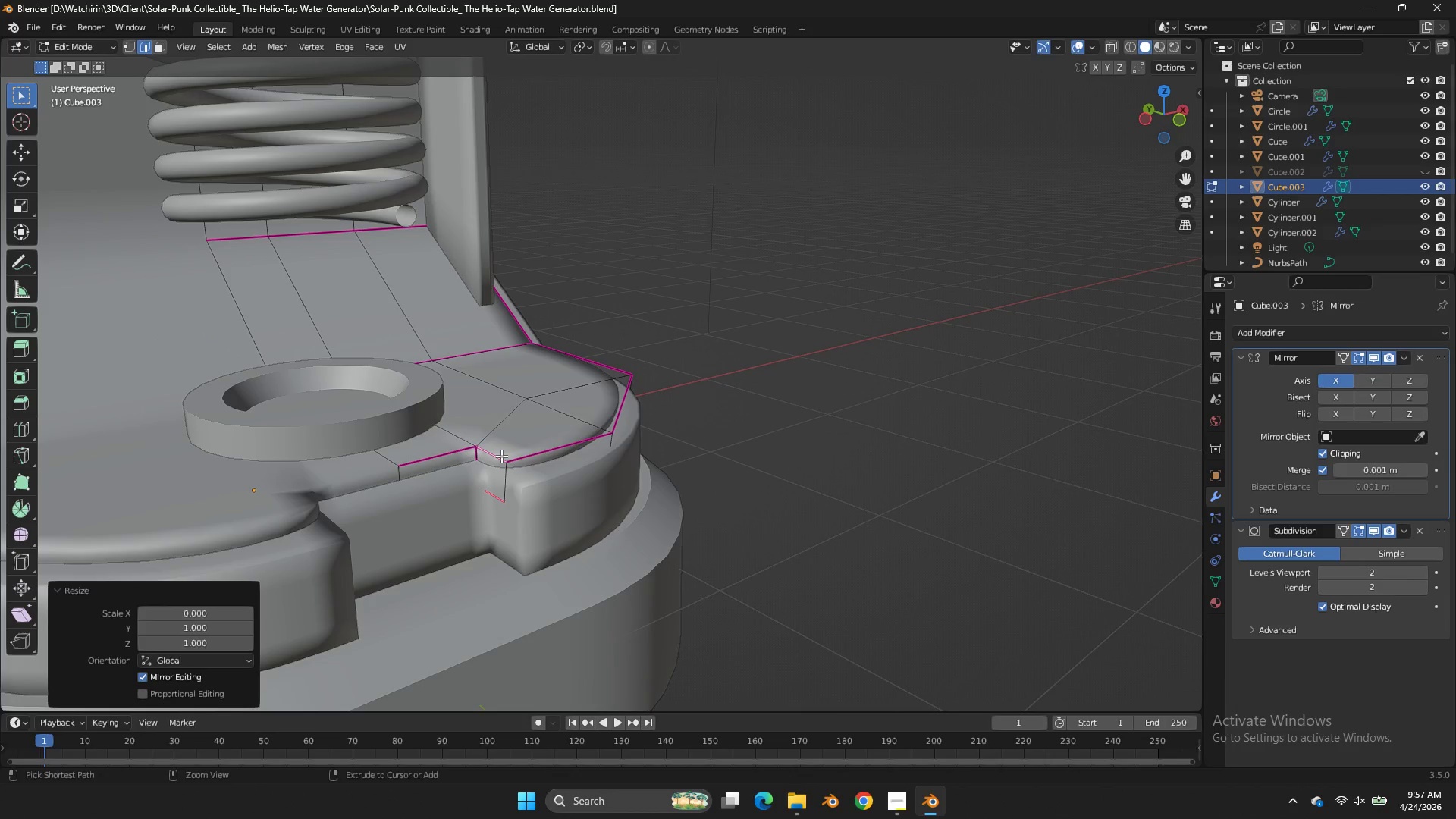 
key(Control+S)
 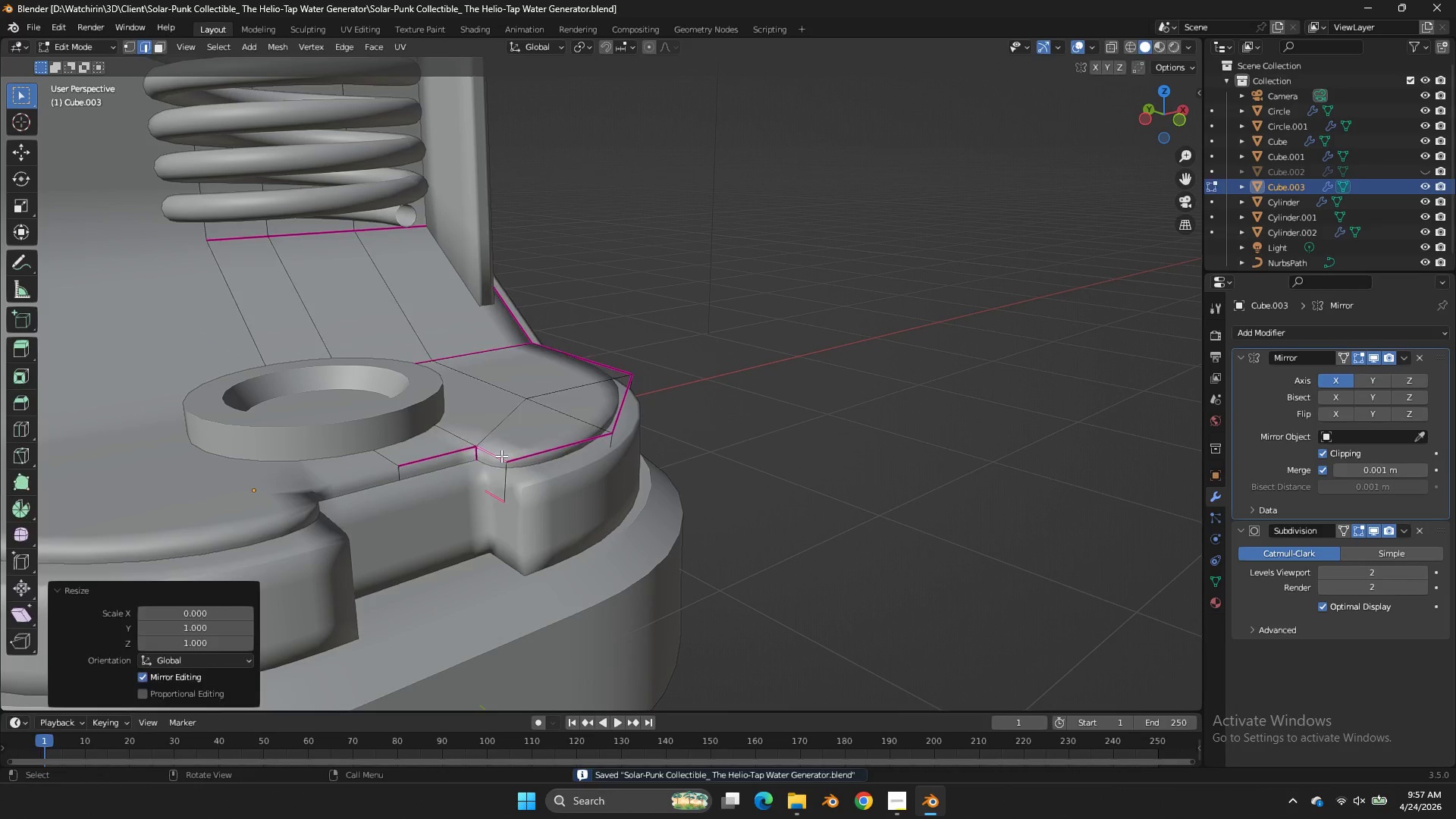 
key(Tab)
 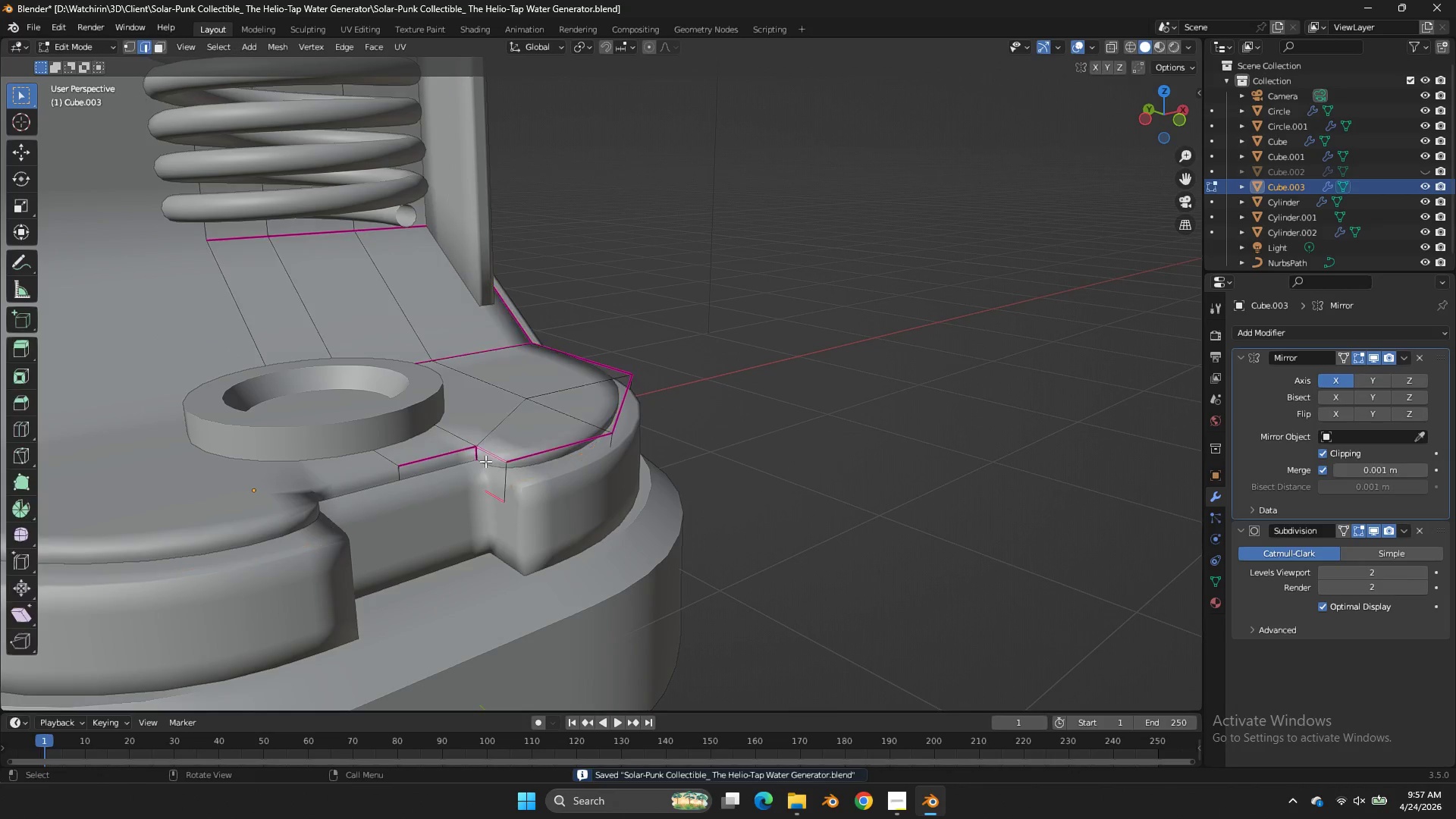 
key(Tab)
 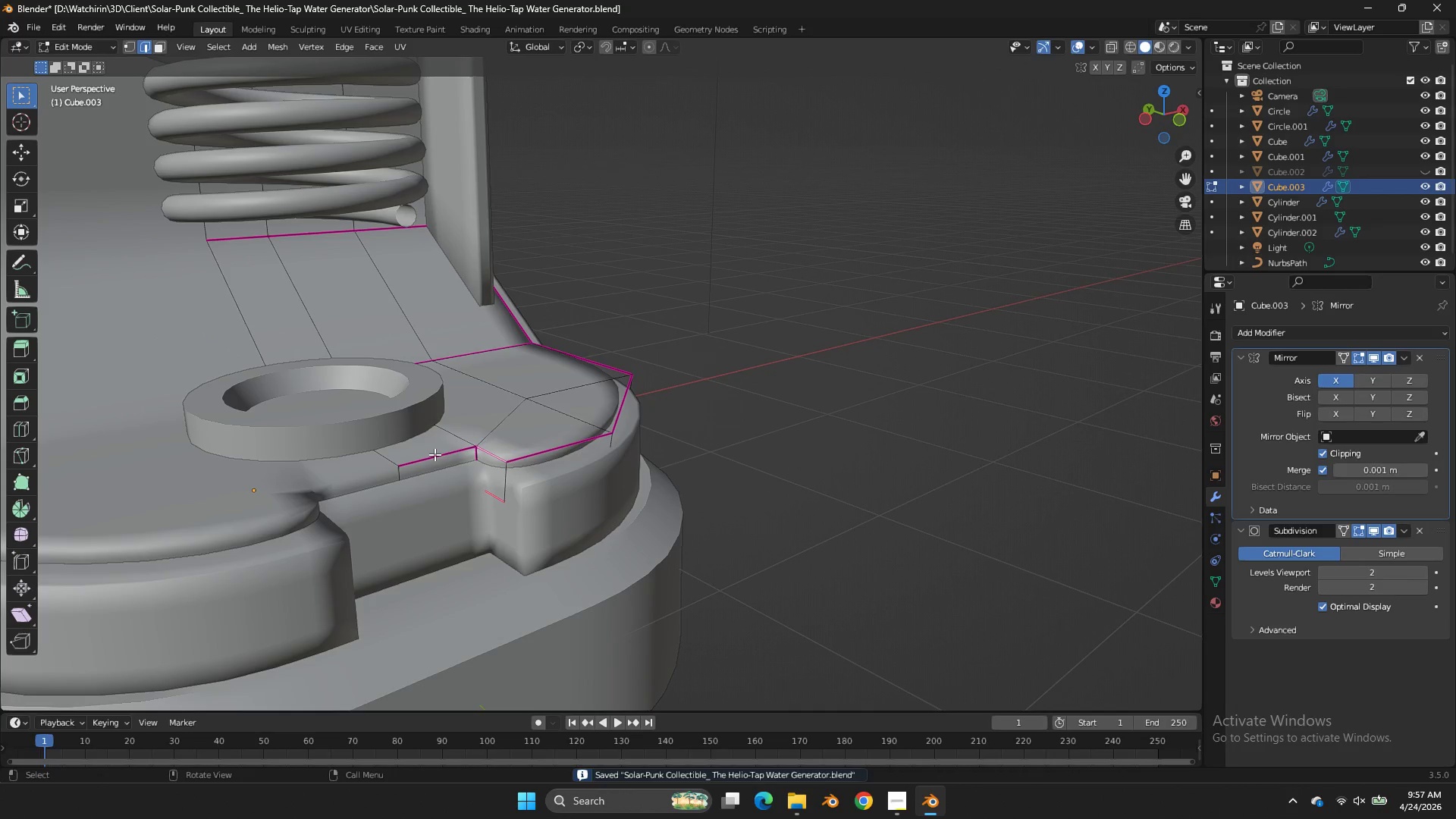 
left_click([435, 454])
 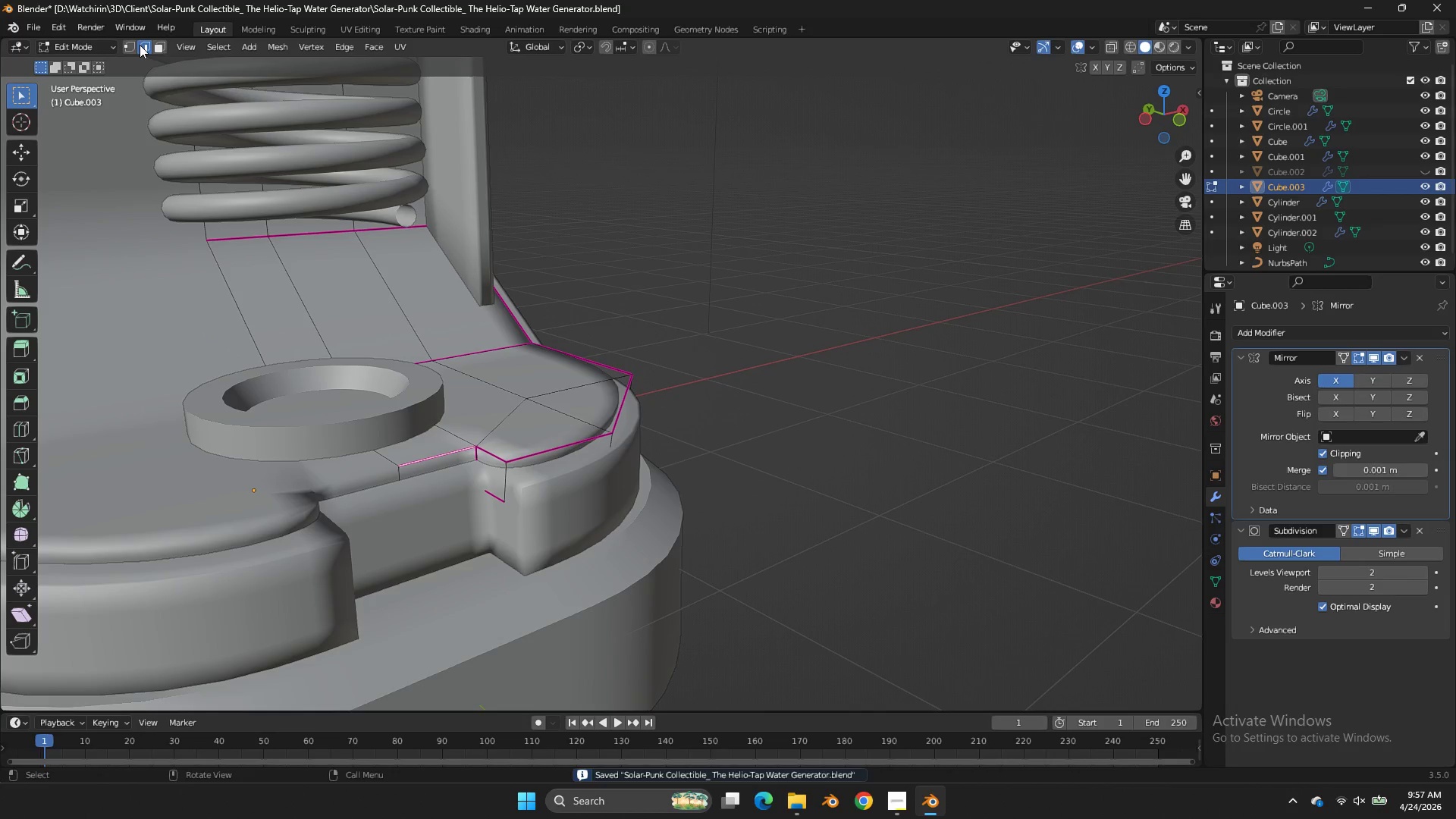 
double_click([158, 45])
 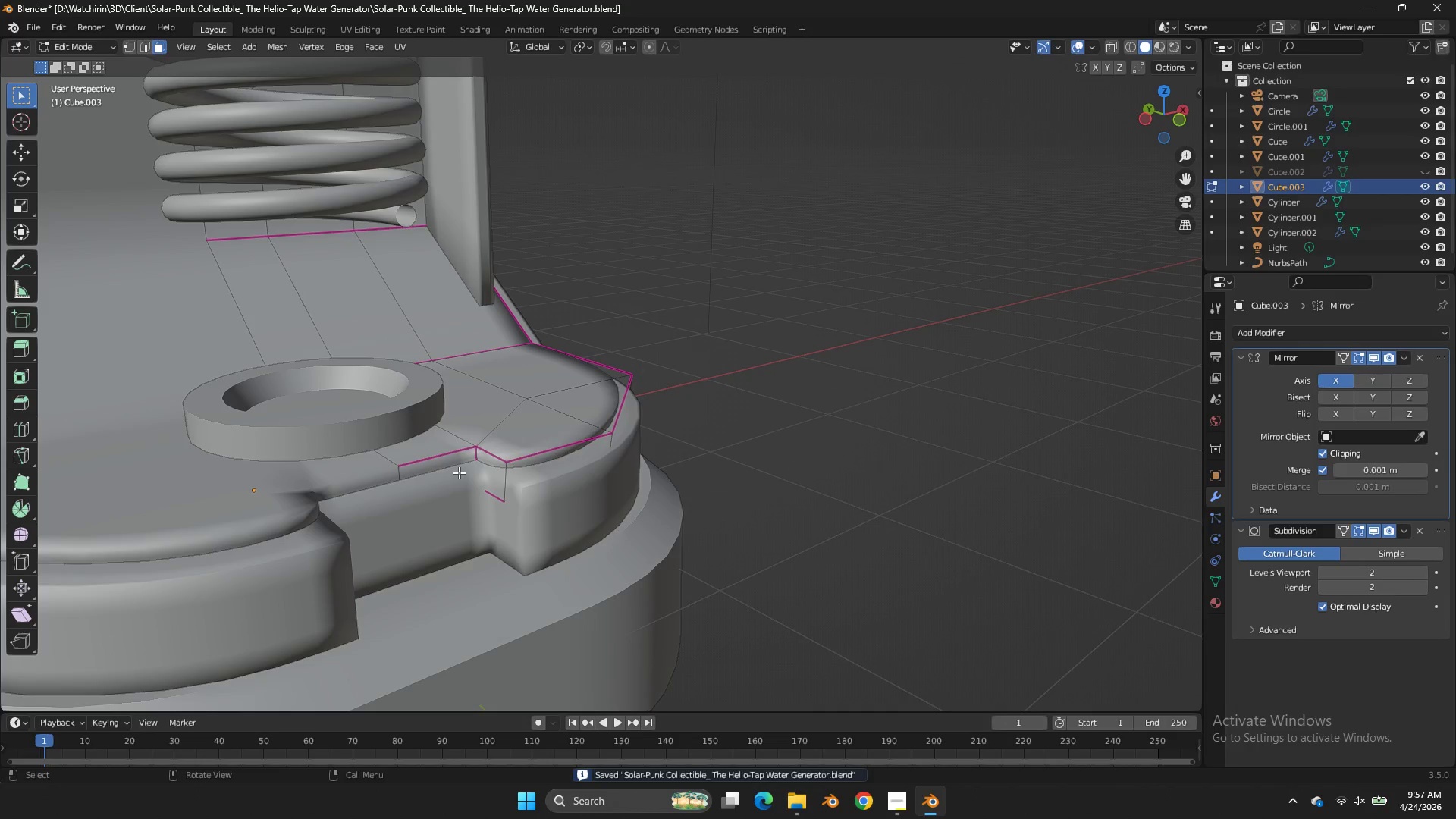 
left_click([458, 472])
 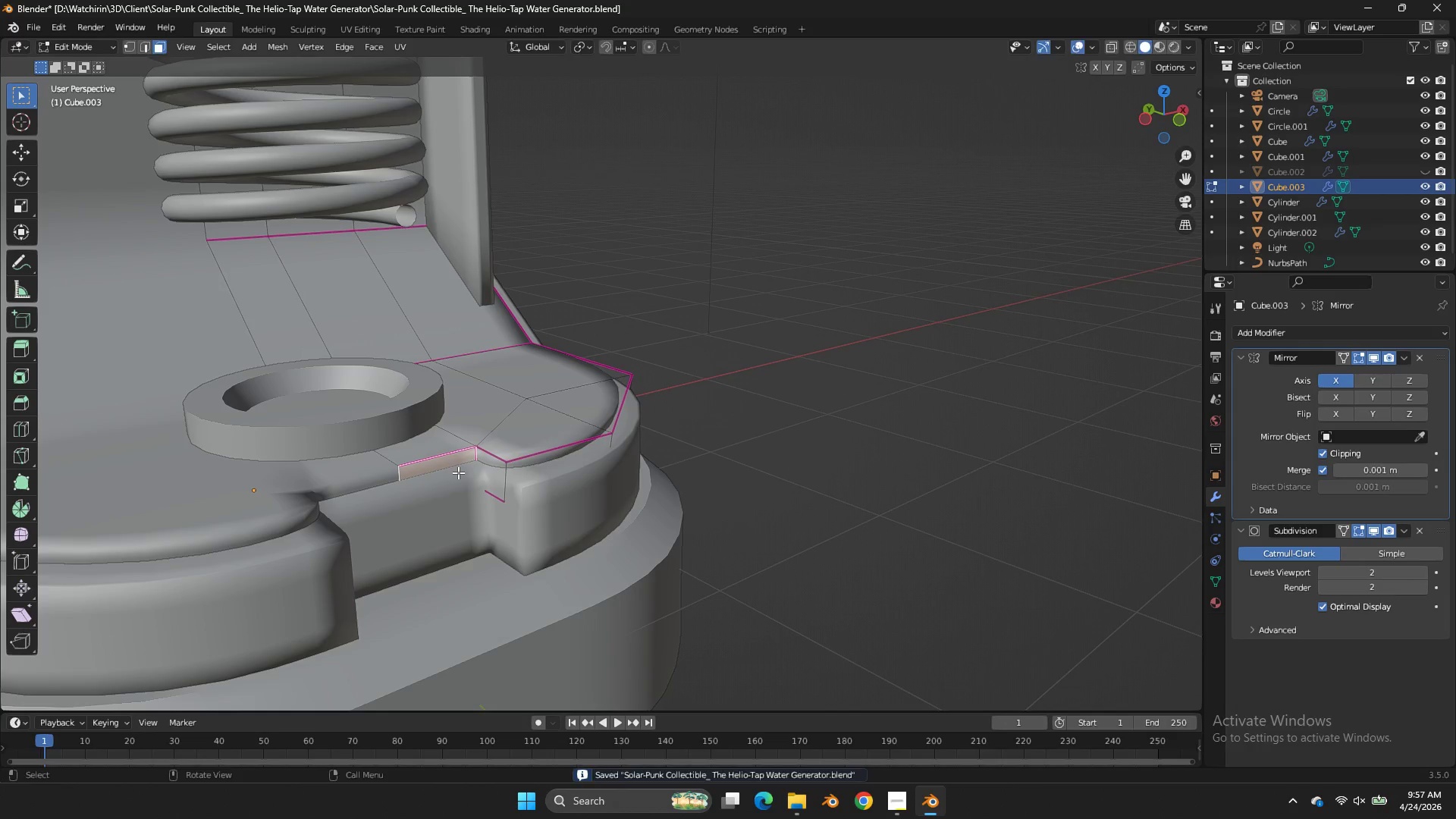 
type(gy)
 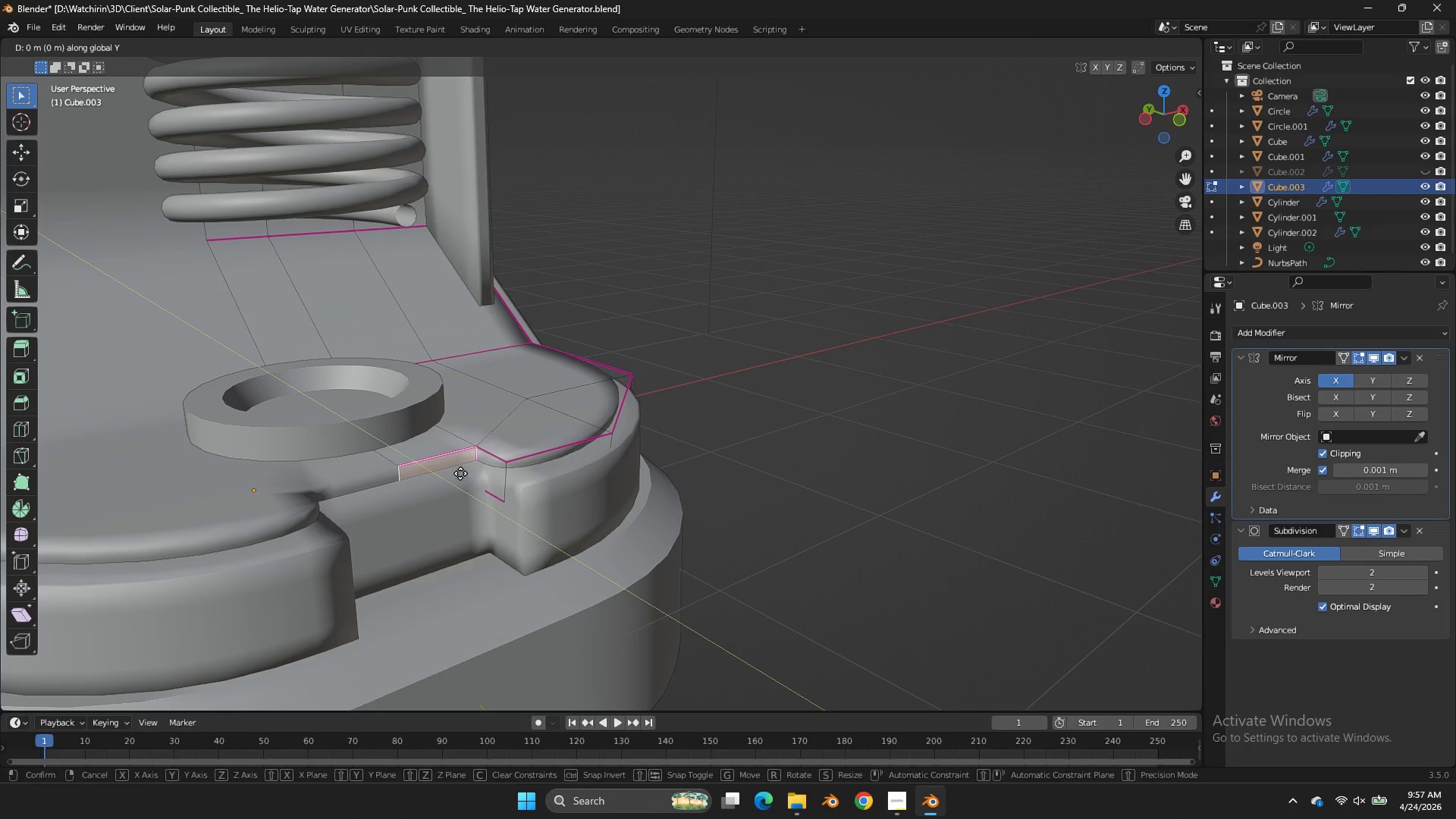 
hold_key(key=ShiftLeft, duration=2.66)
left_click([518, 537])
 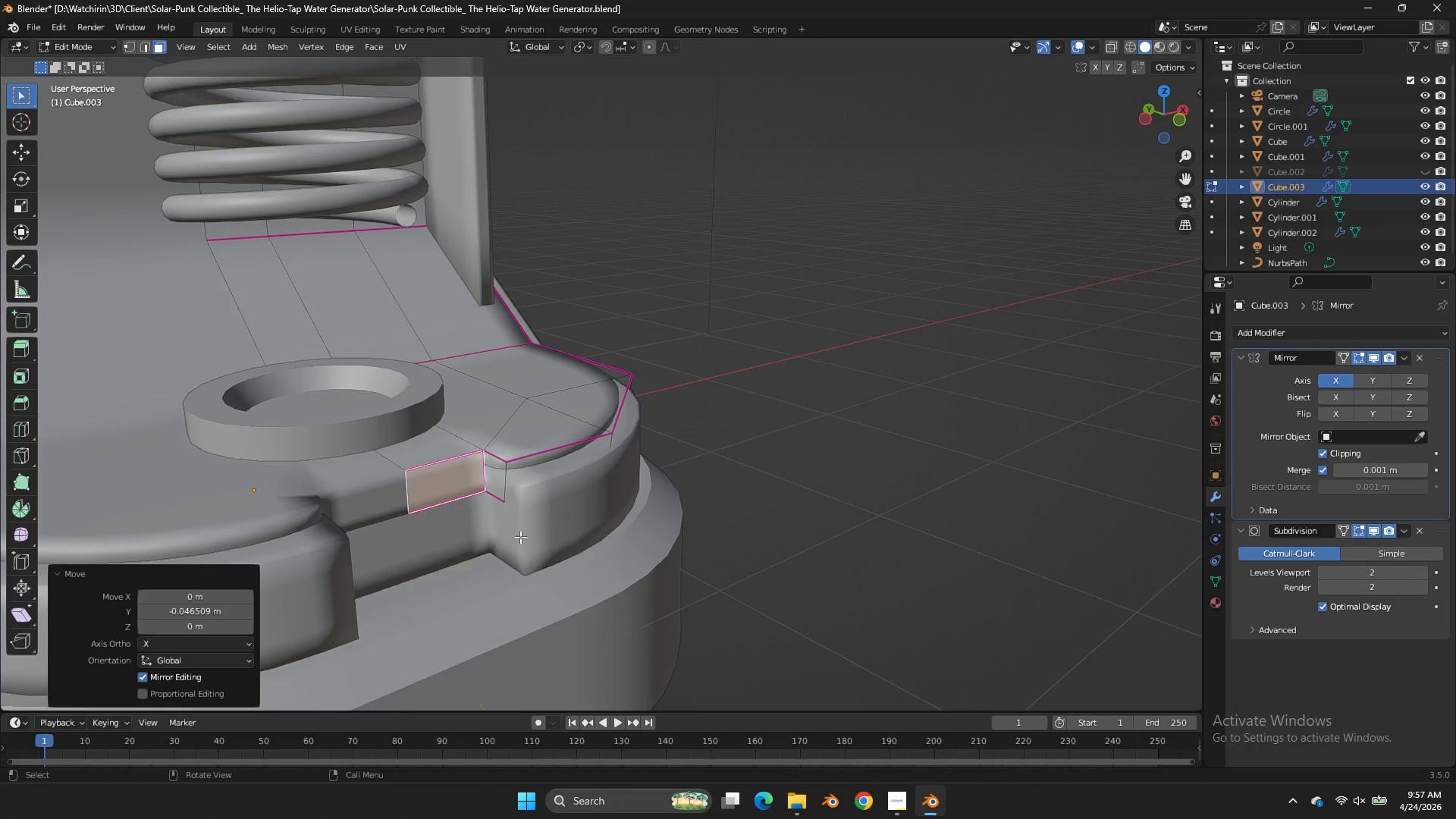 
key(Tab)
 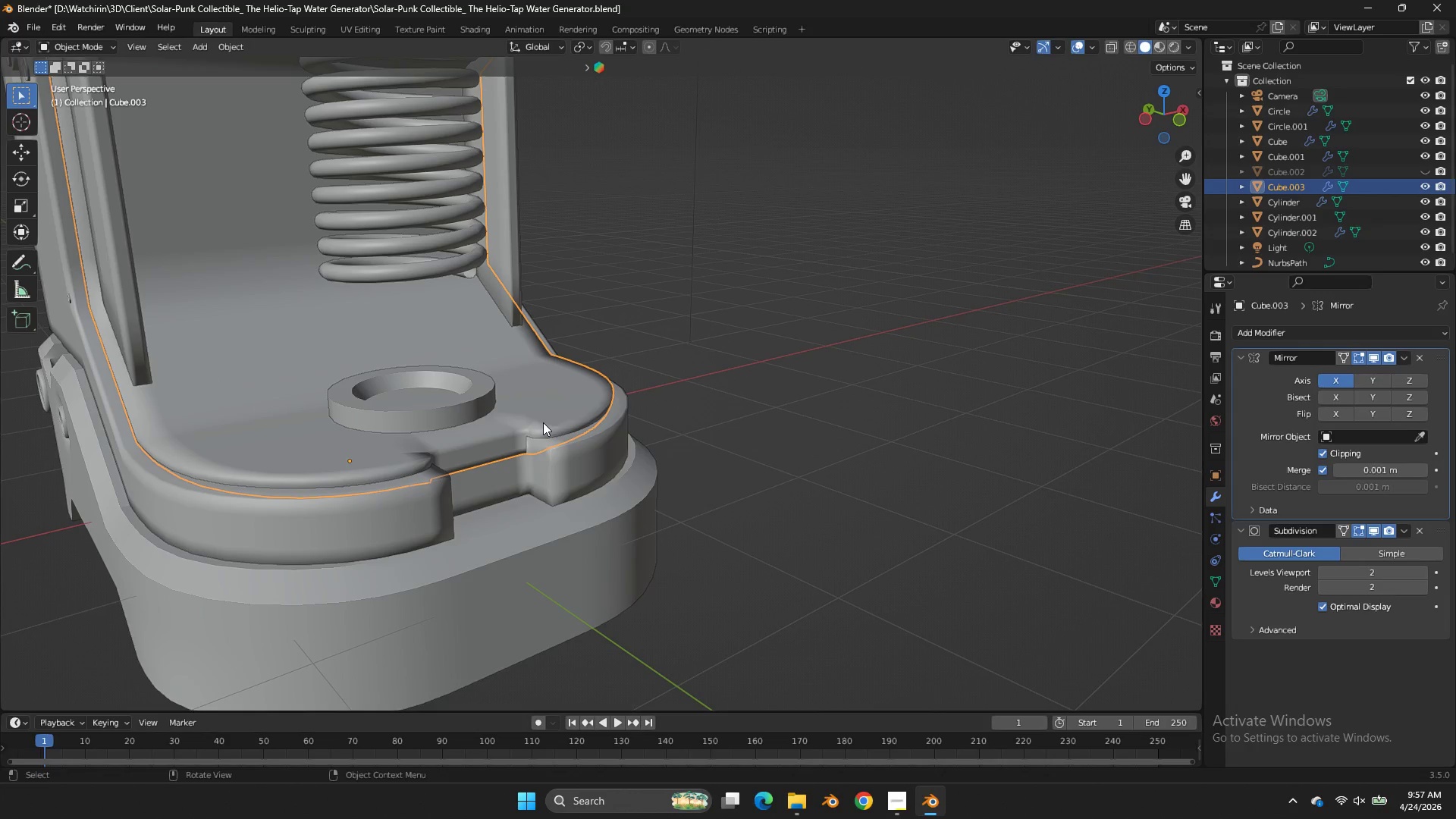 
scroll: coordinate [522, 538], scroll_direction: down, amount: 2.0
 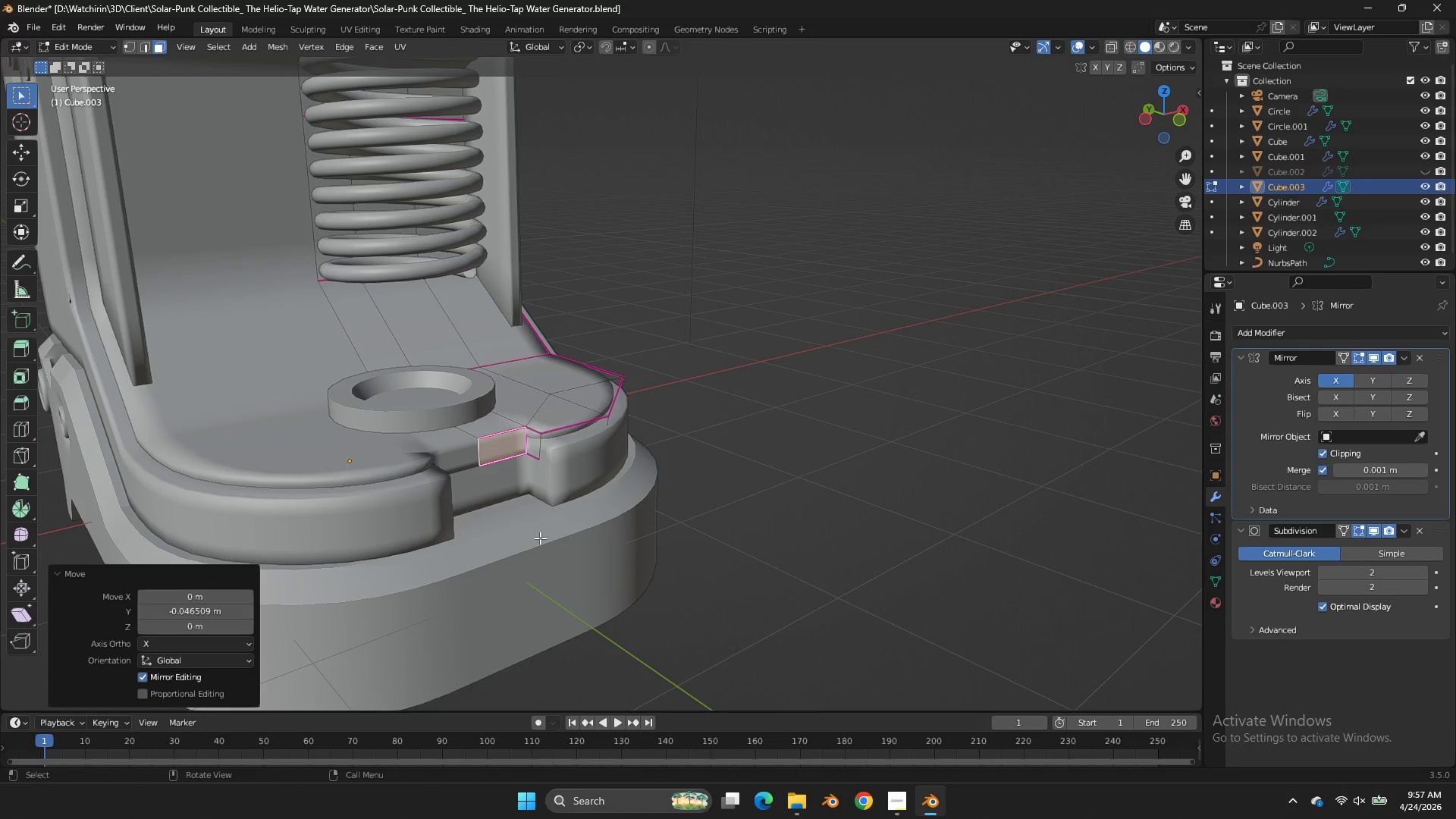 
key(Tab)
 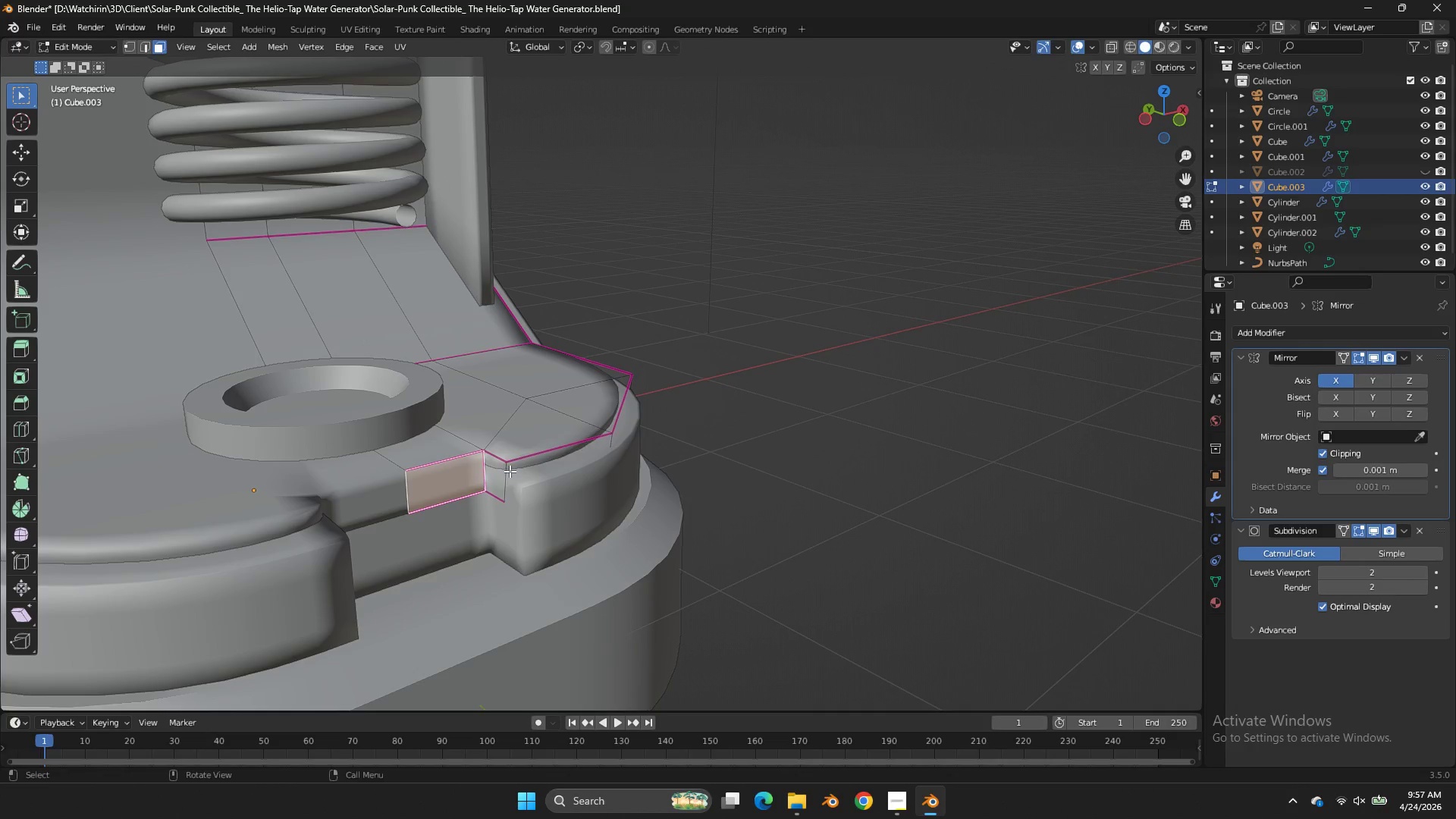 
scroll: coordinate [585, 448], scroll_direction: up, amount: 2.0
 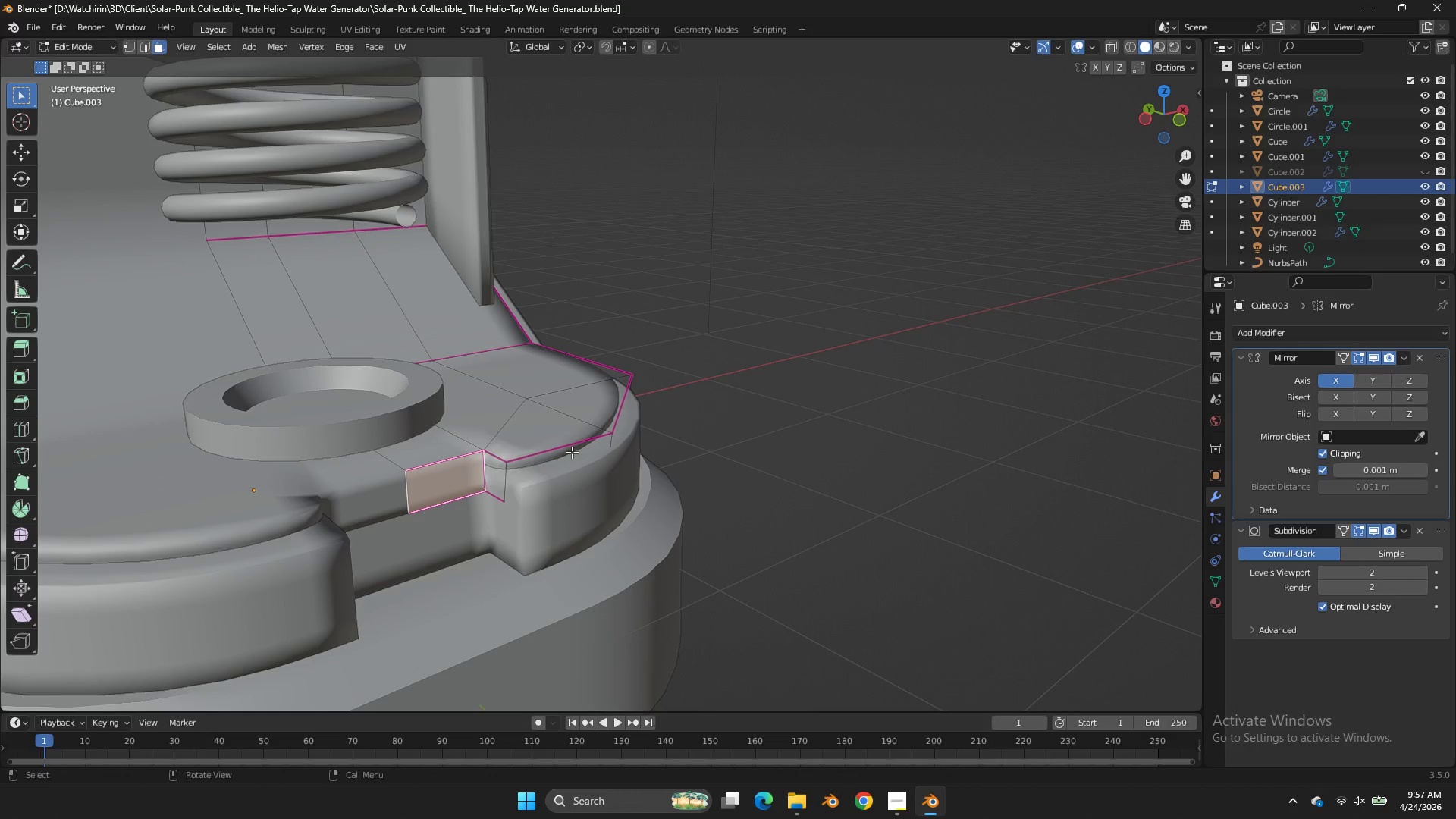 
left_click([508, 472])
 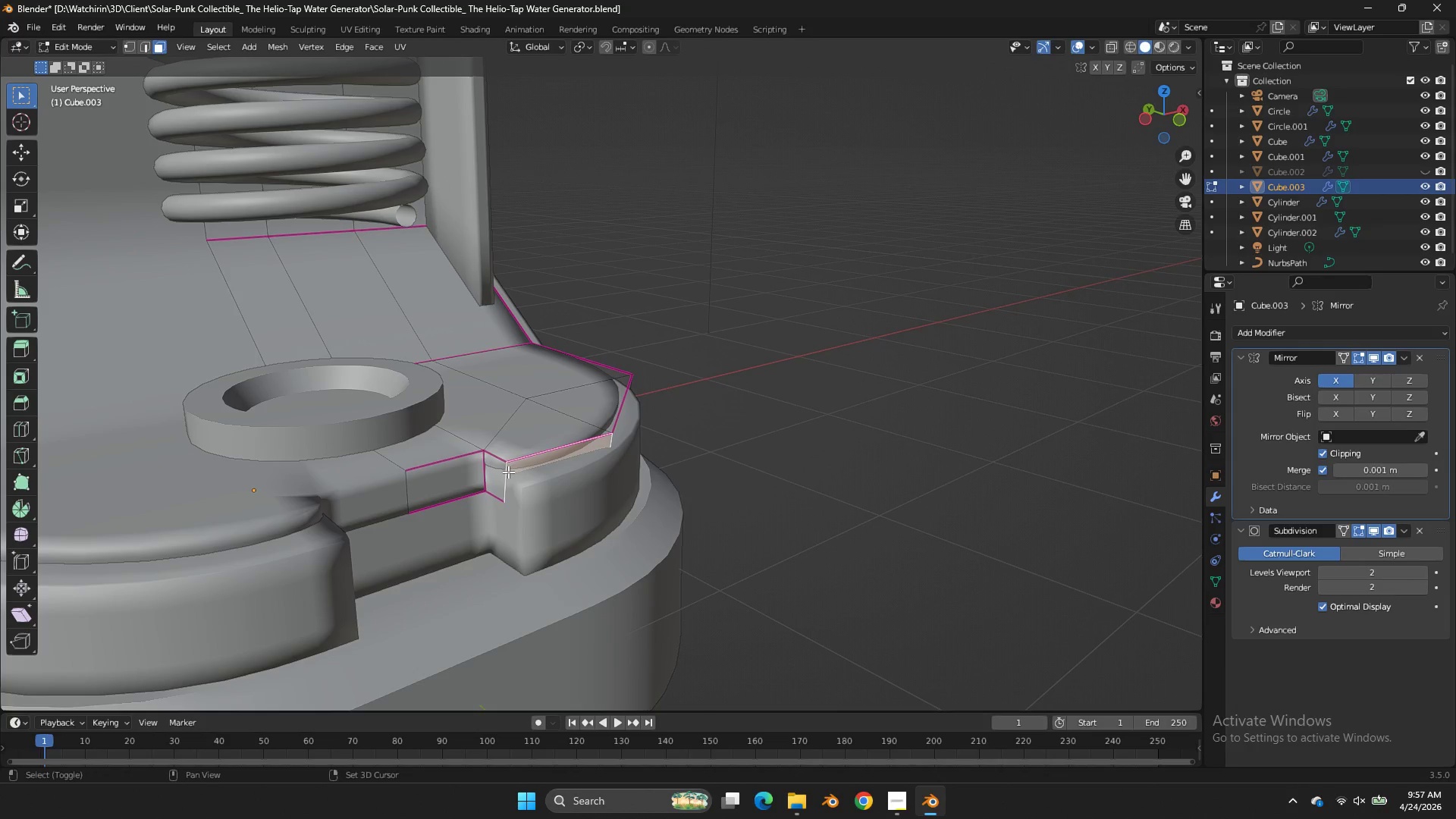 
key(Shift+ShiftLeft)
 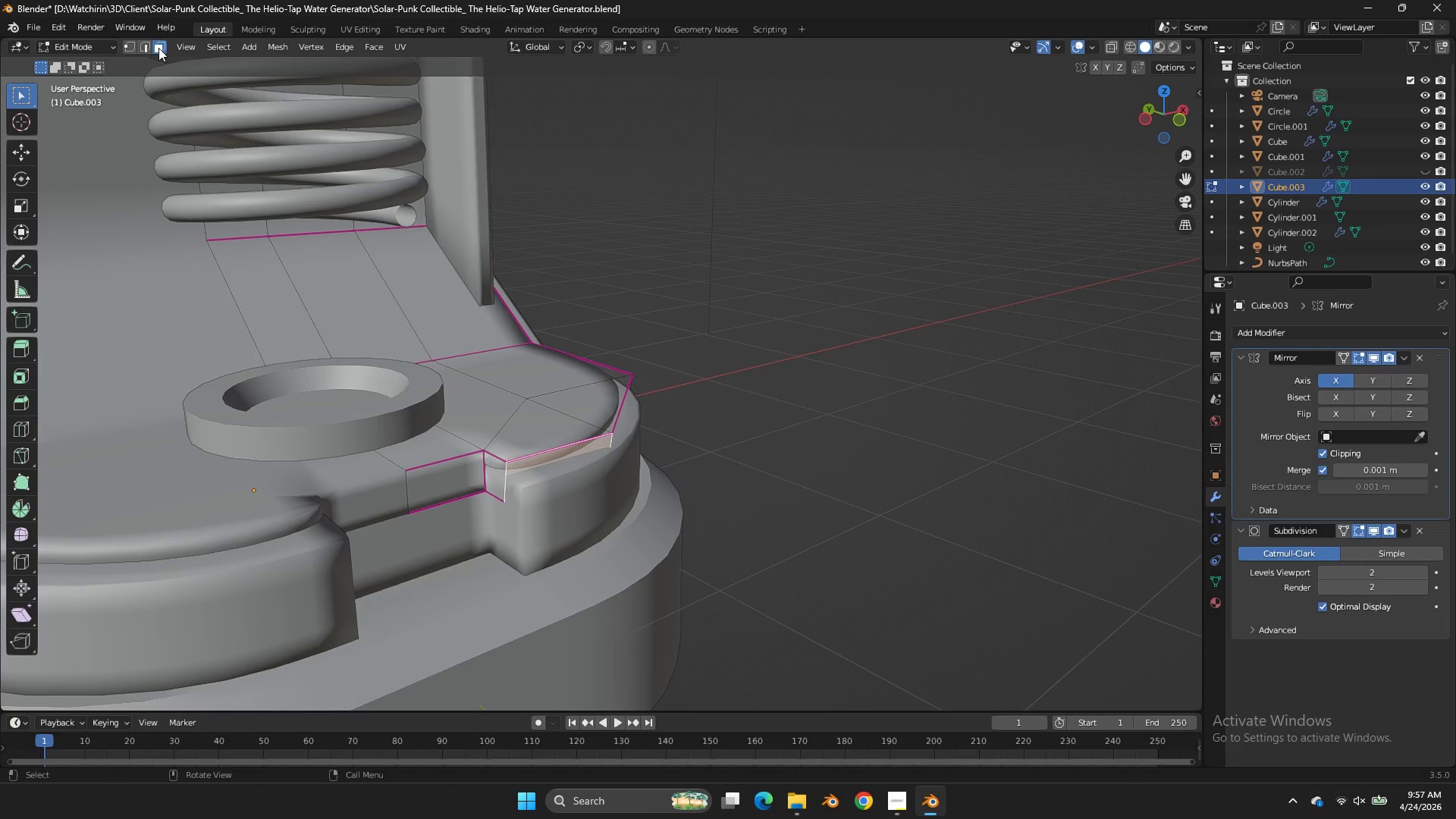 
left_click([144, 46])
 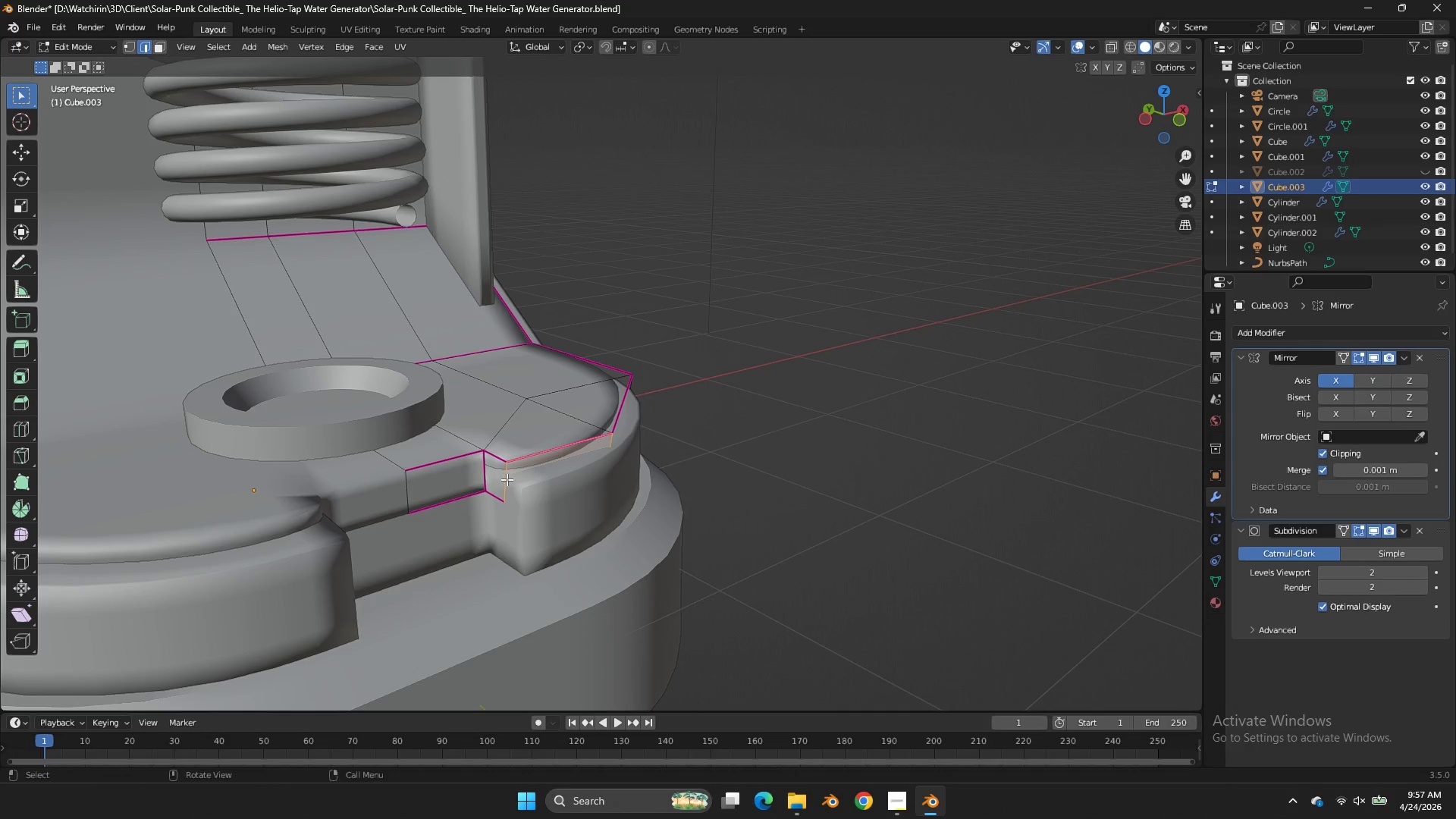 
left_click([507, 479])
 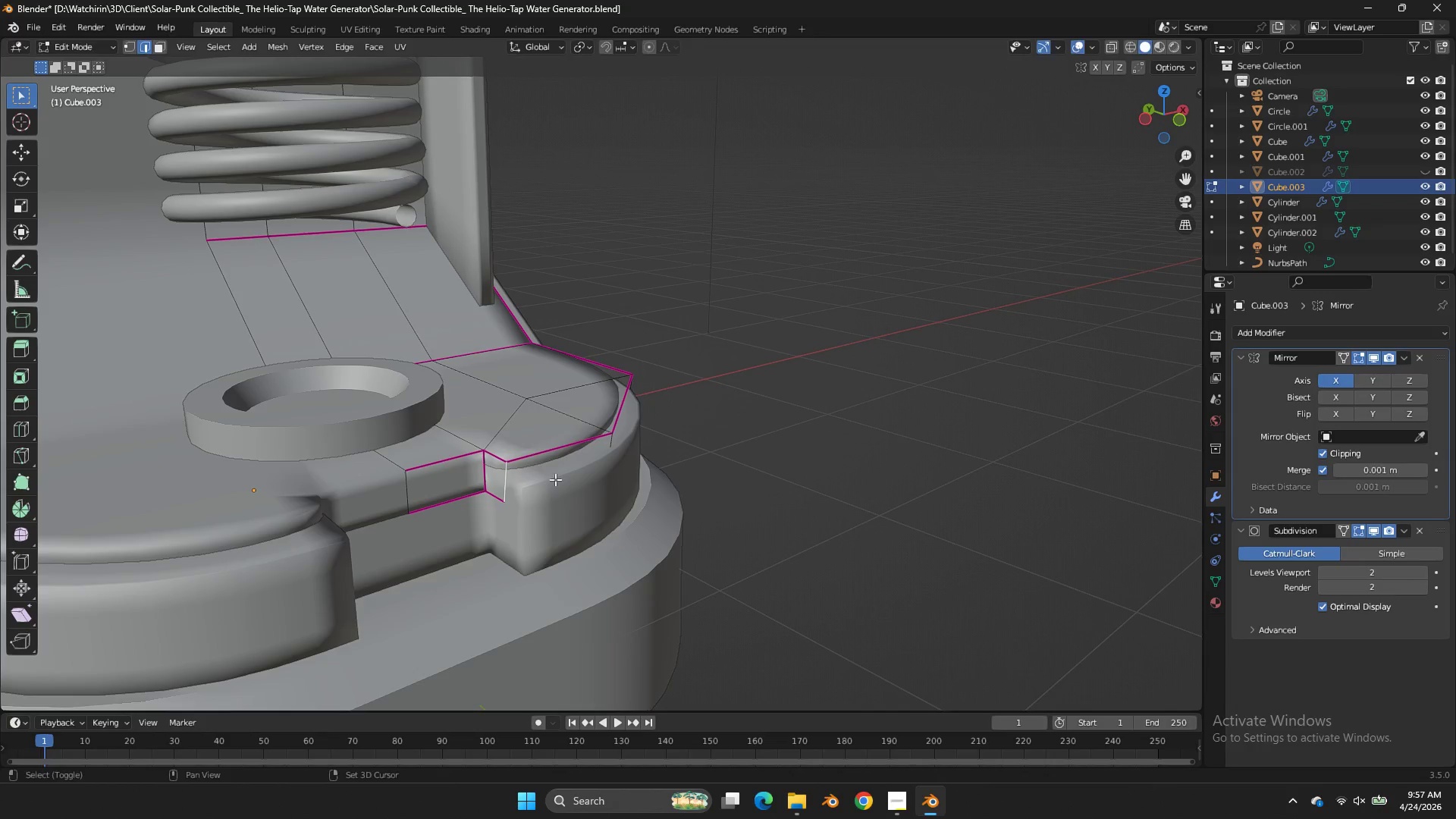 
key(Shift+E)
 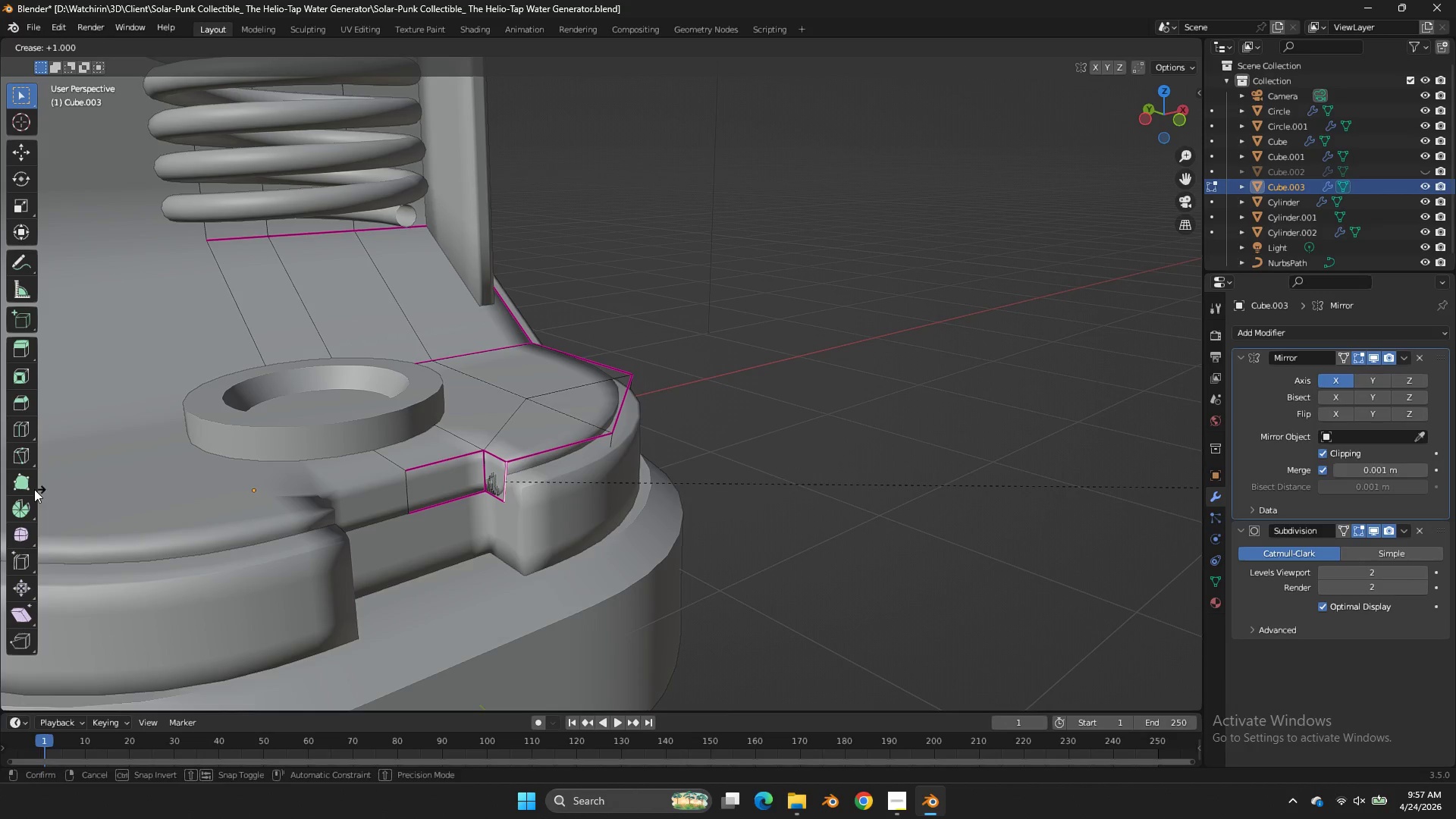 
left_click_drag(start_coordinate=[36, 489], to_coordinate=[60, 491])
 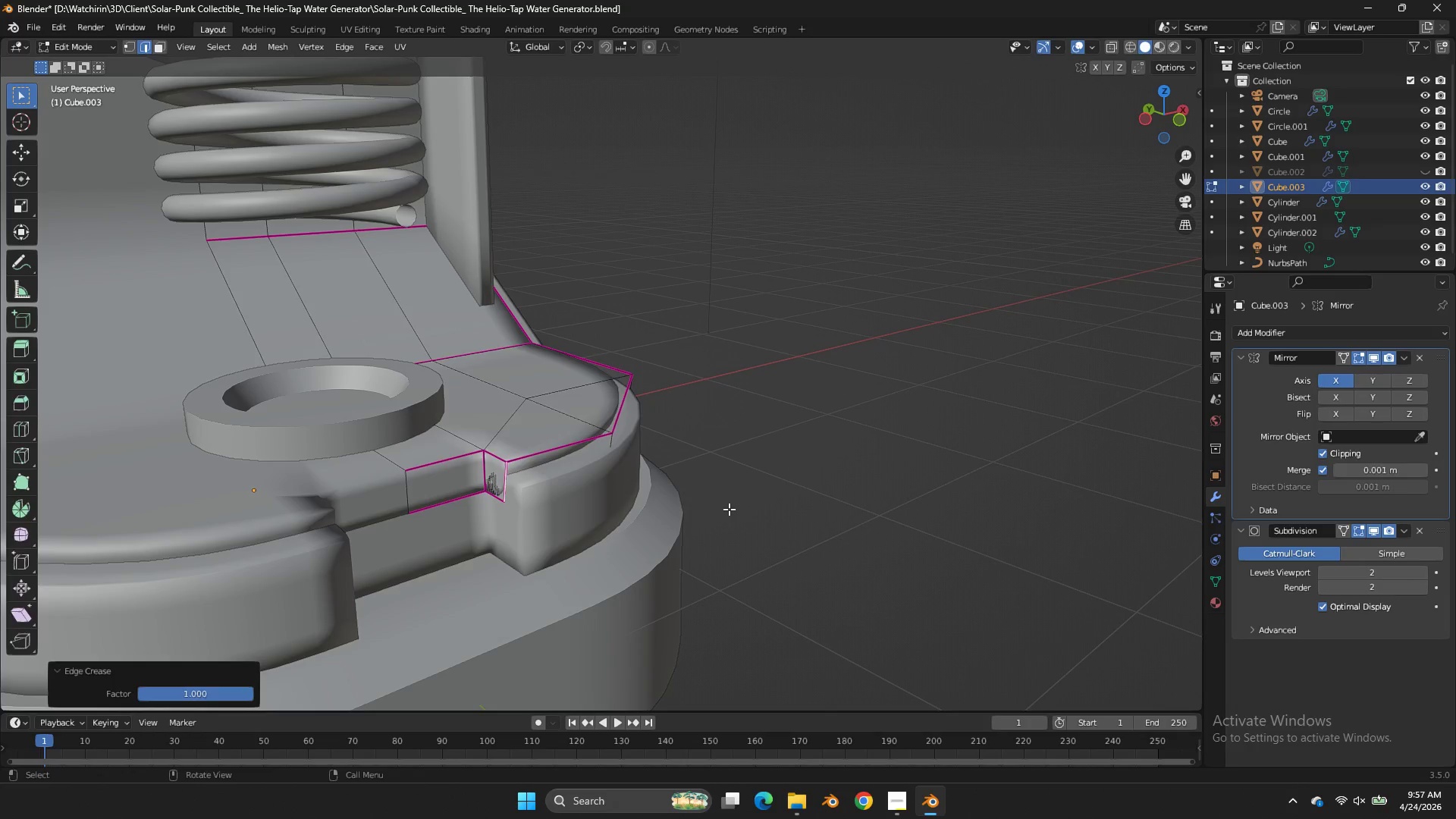 
key(Tab)
 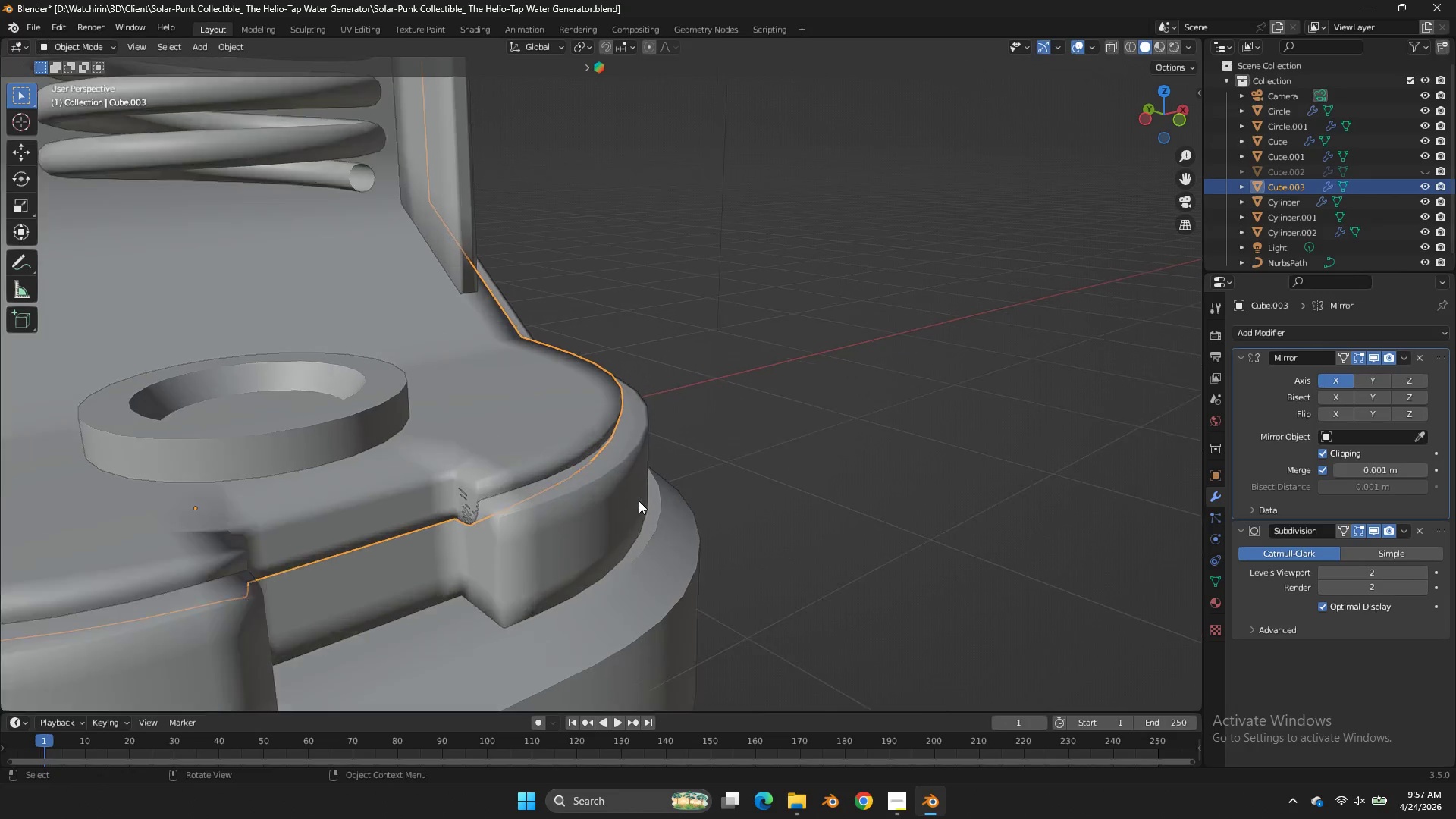 
key(Tab)
 